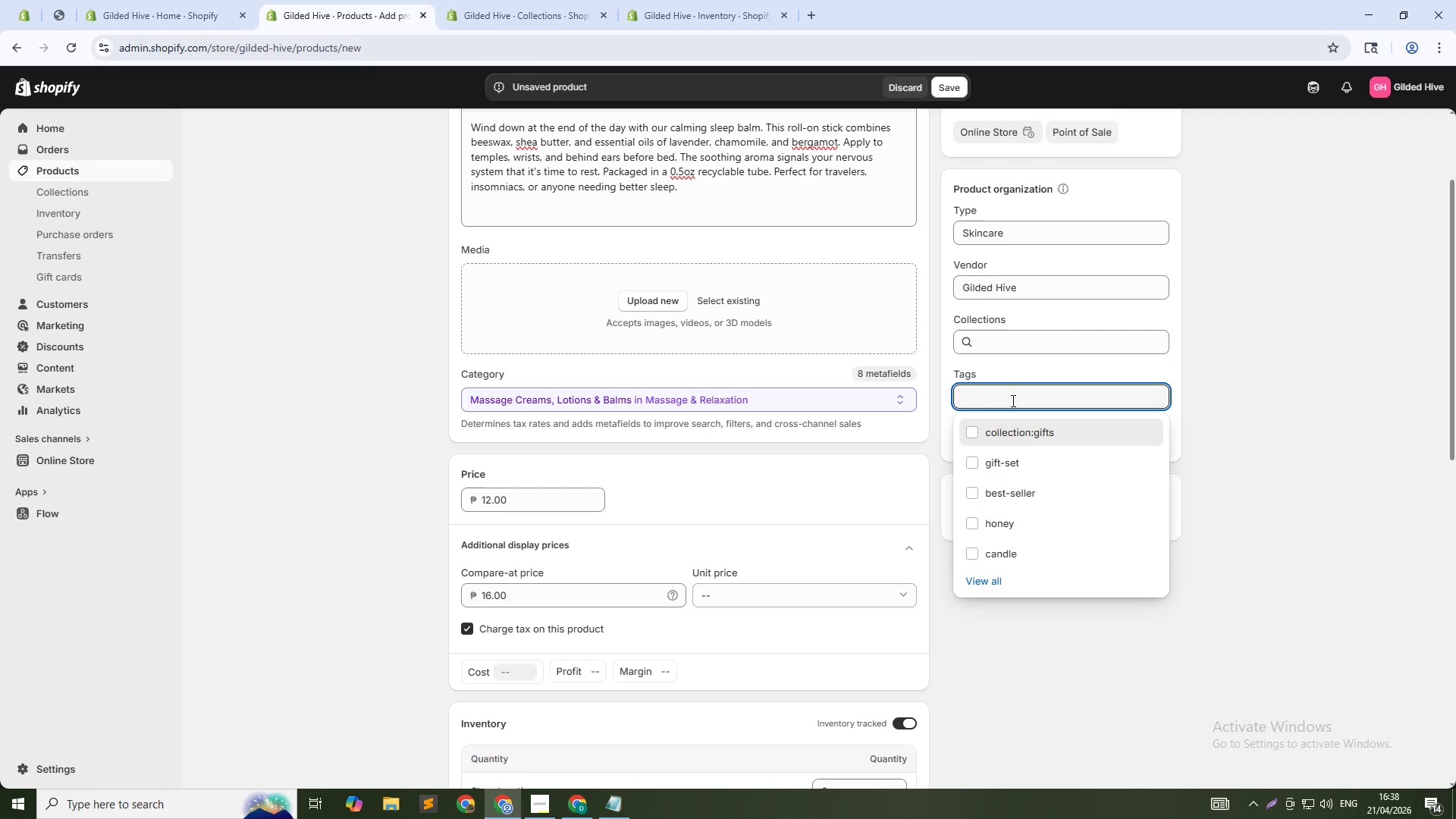 
type(limited-edition)
 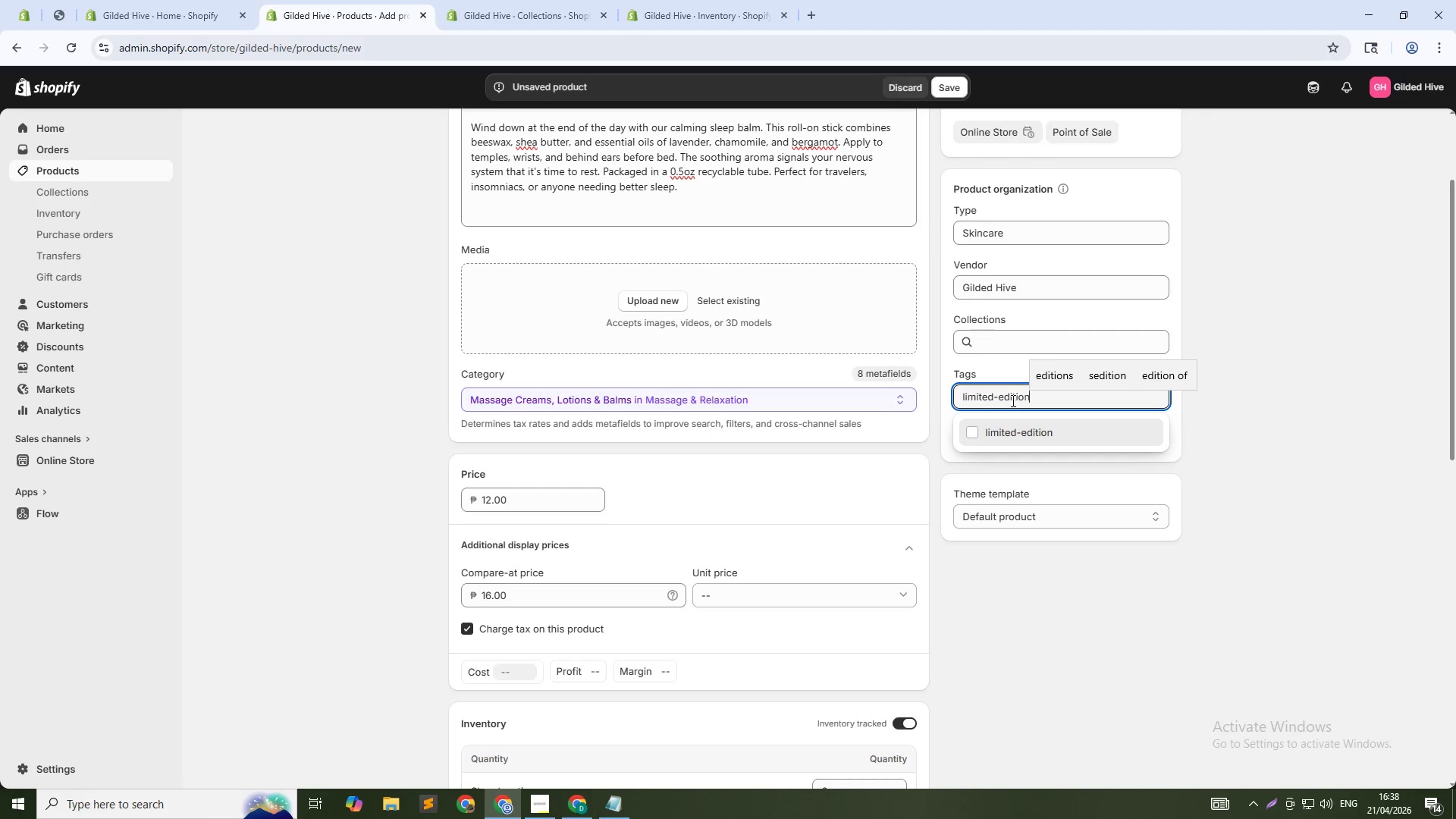 
key(Enter)
 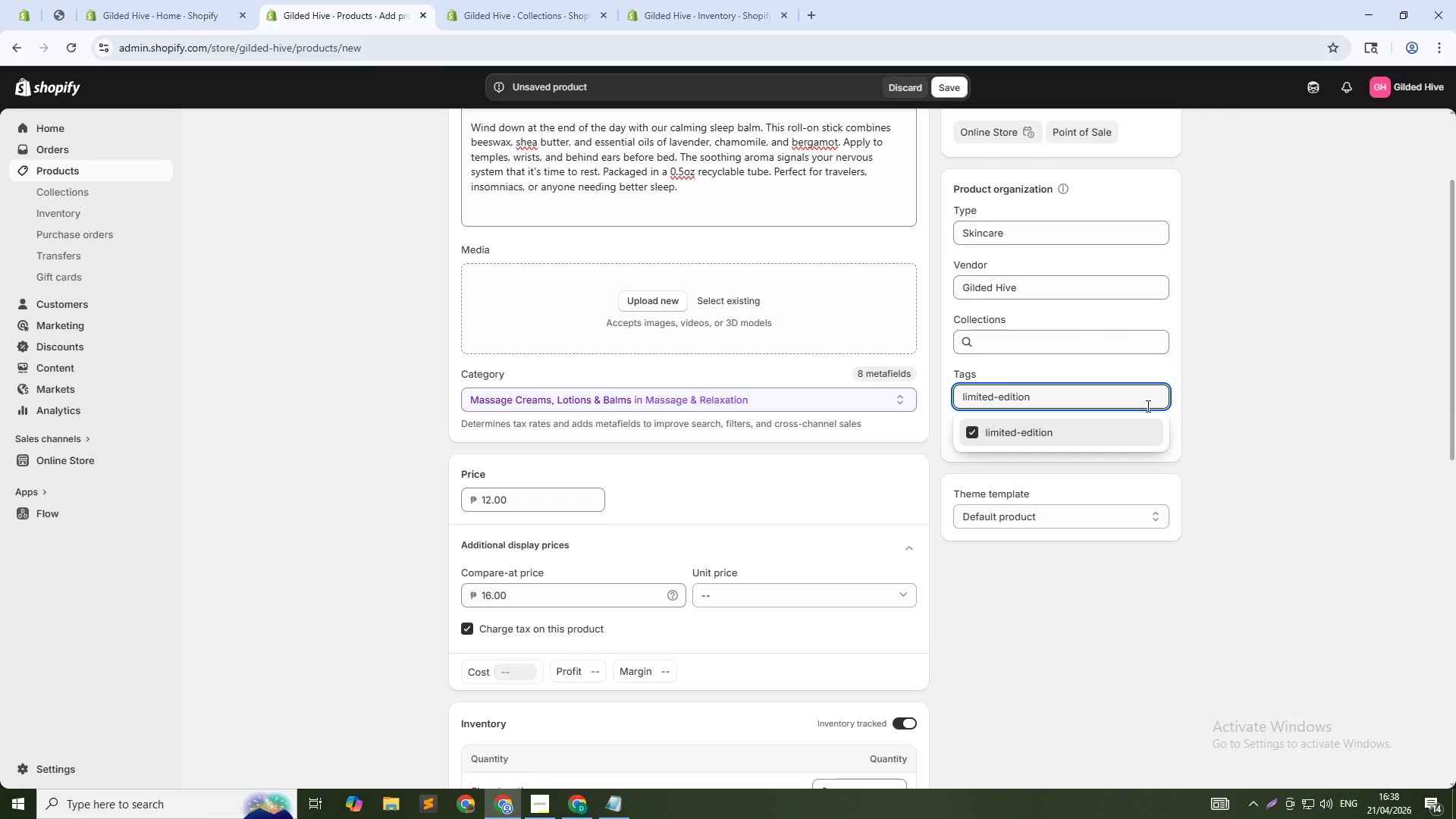 
double_click([1140, 400])
 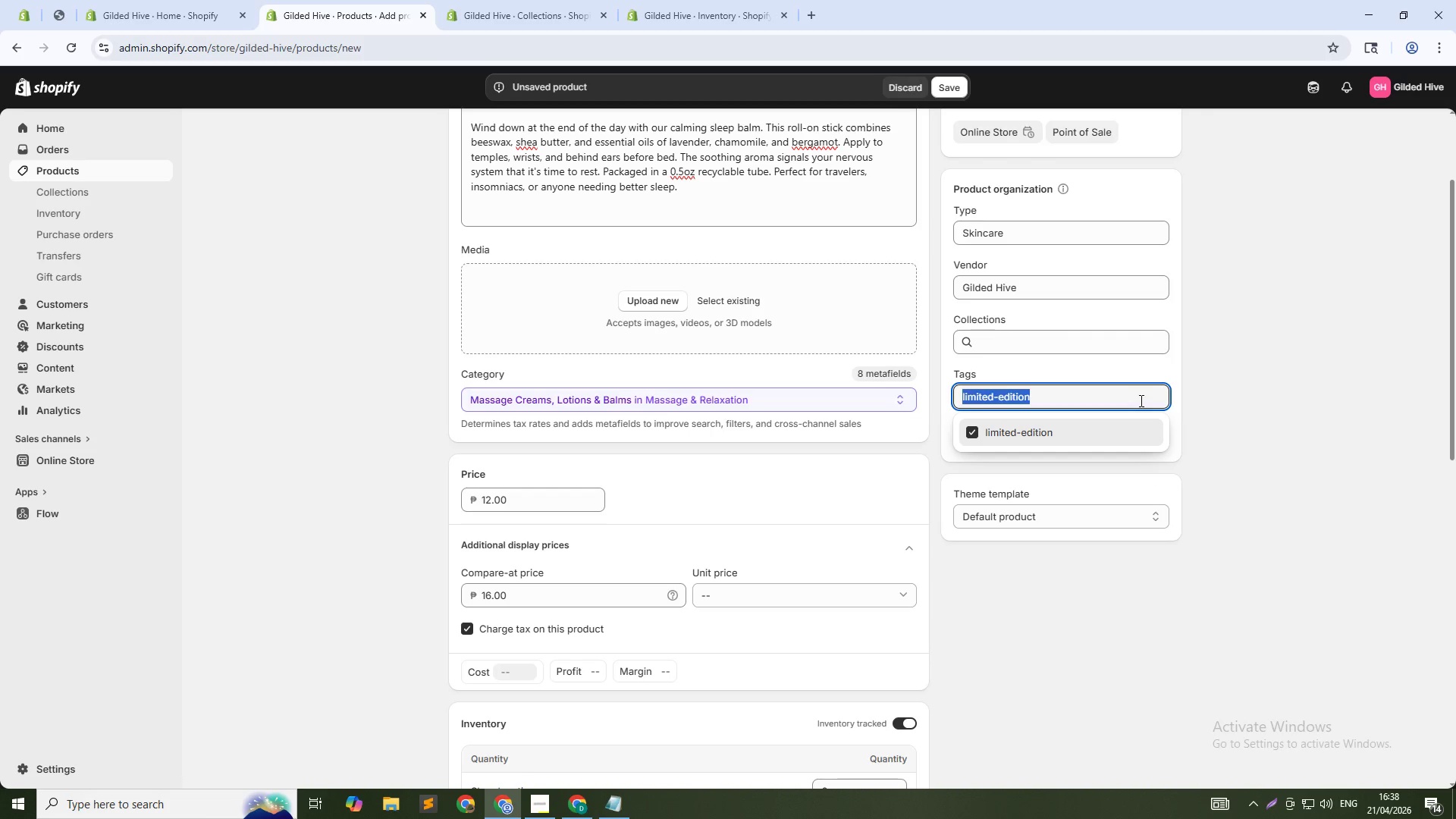 
triple_click([1140, 400])
 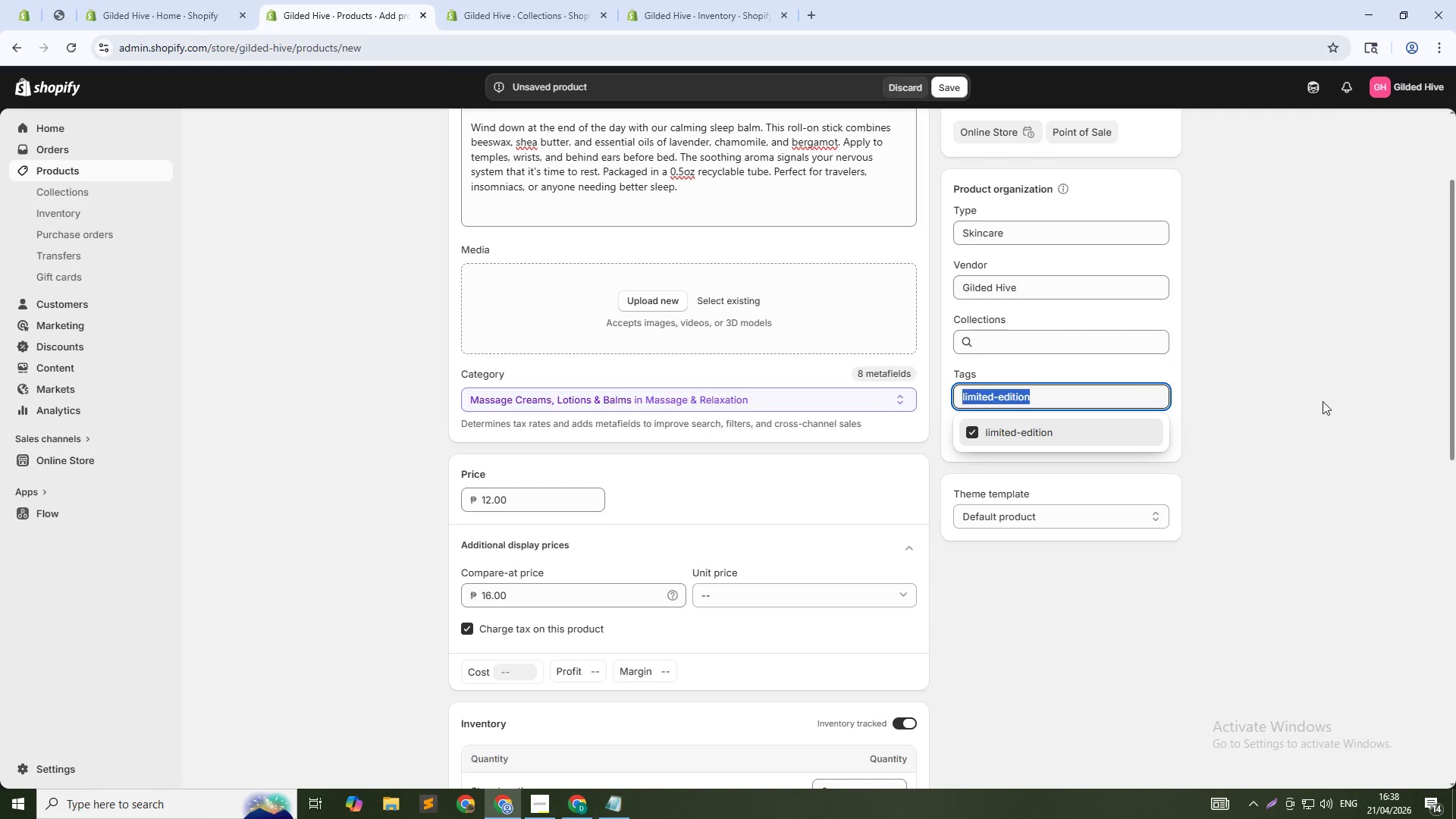 
key(Backspace)
 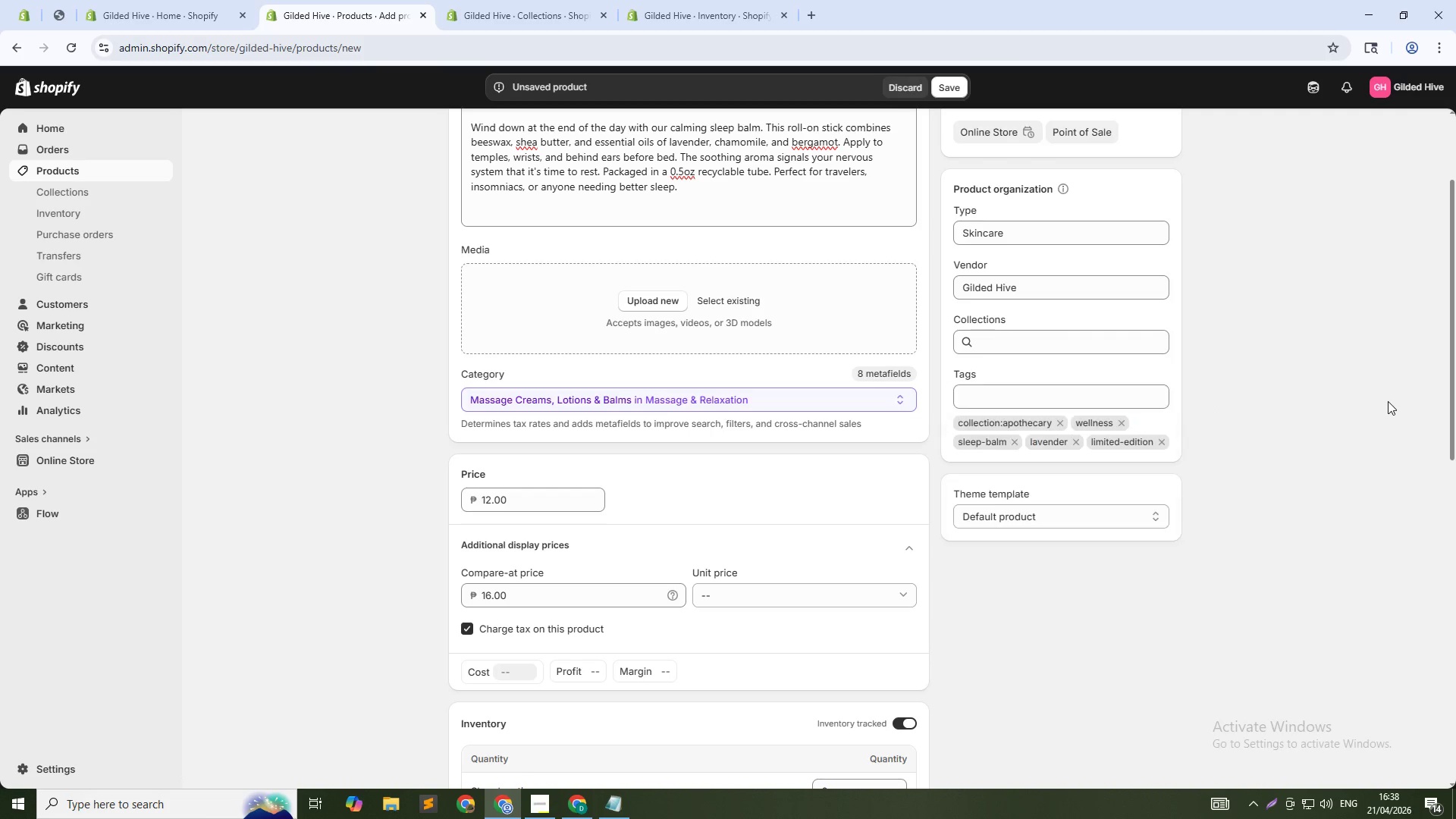 
left_click([1388, 401])
 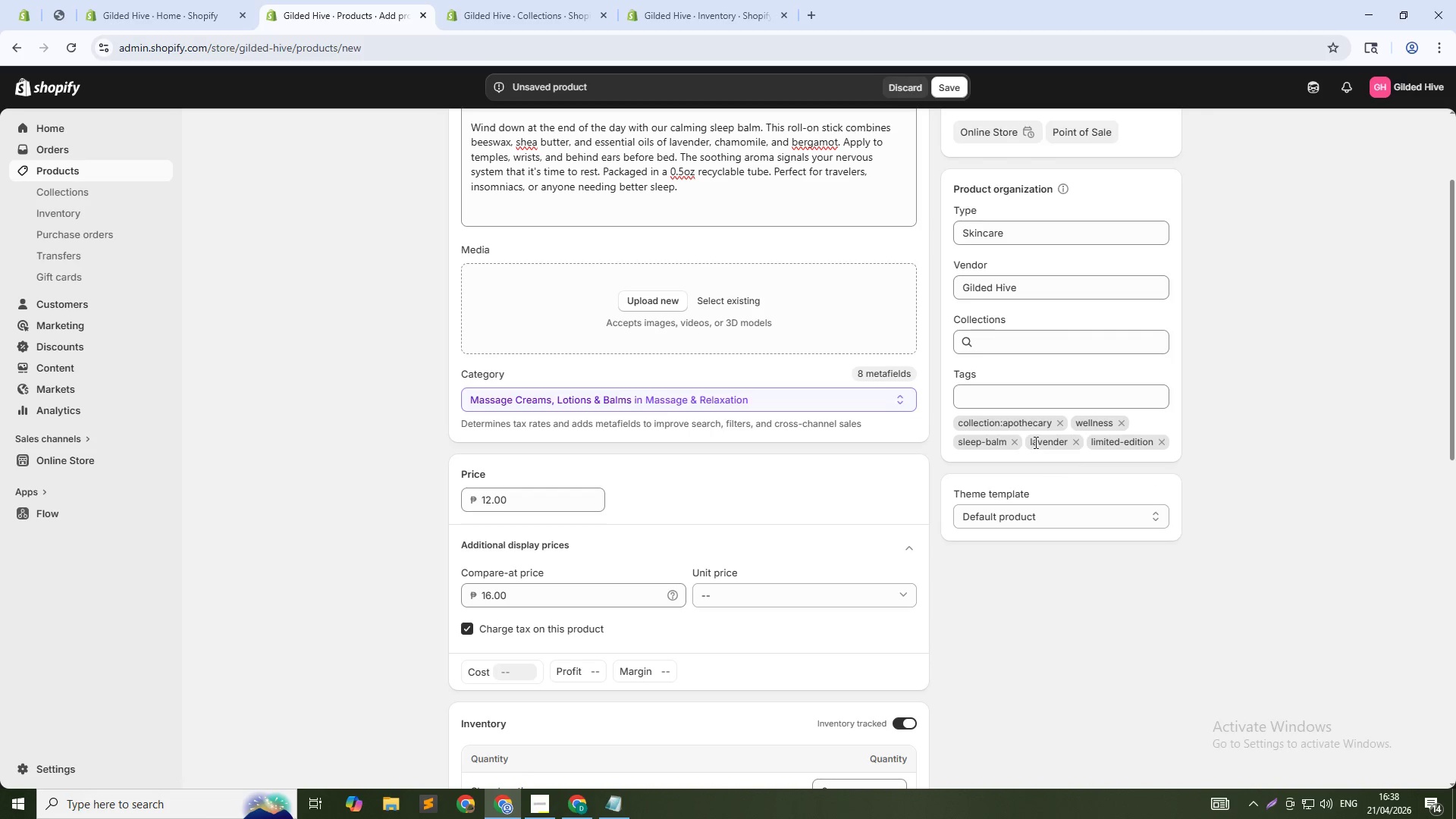 
mouse_move([1047, 461])
 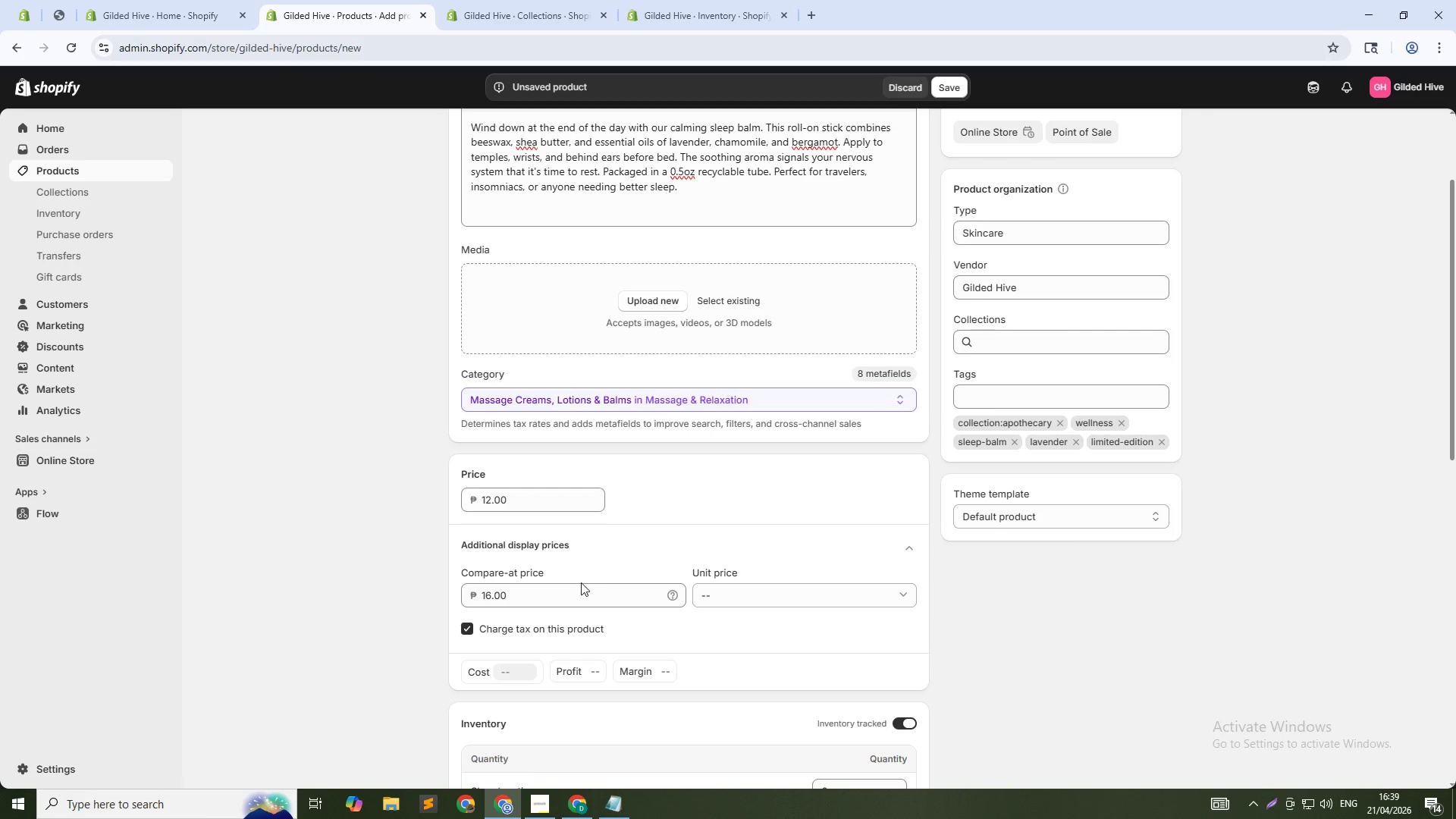 
scroll: coordinate [534, 604], scroll_direction: down, amount: 3.0
 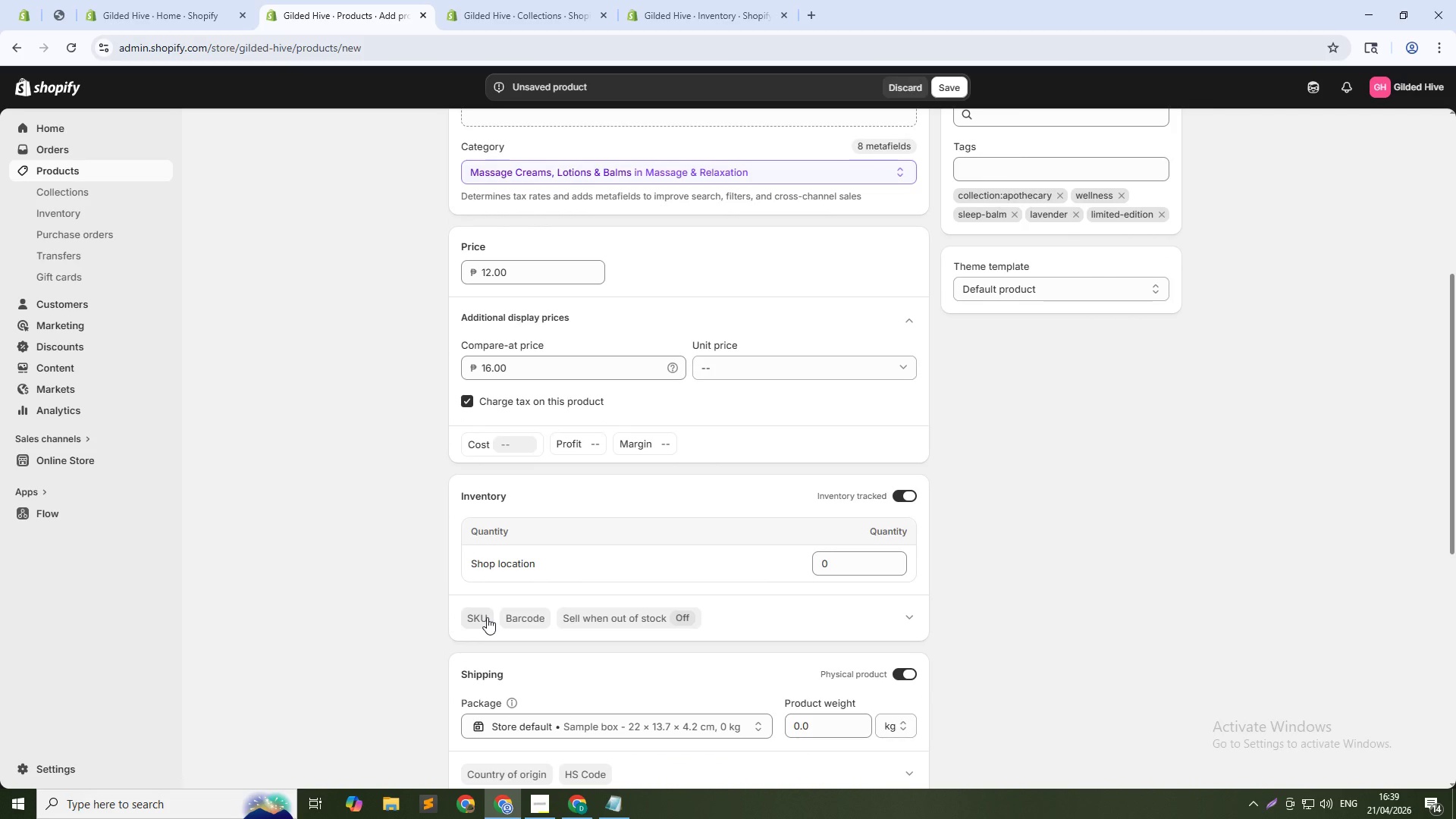 
left_click([487, 617])
 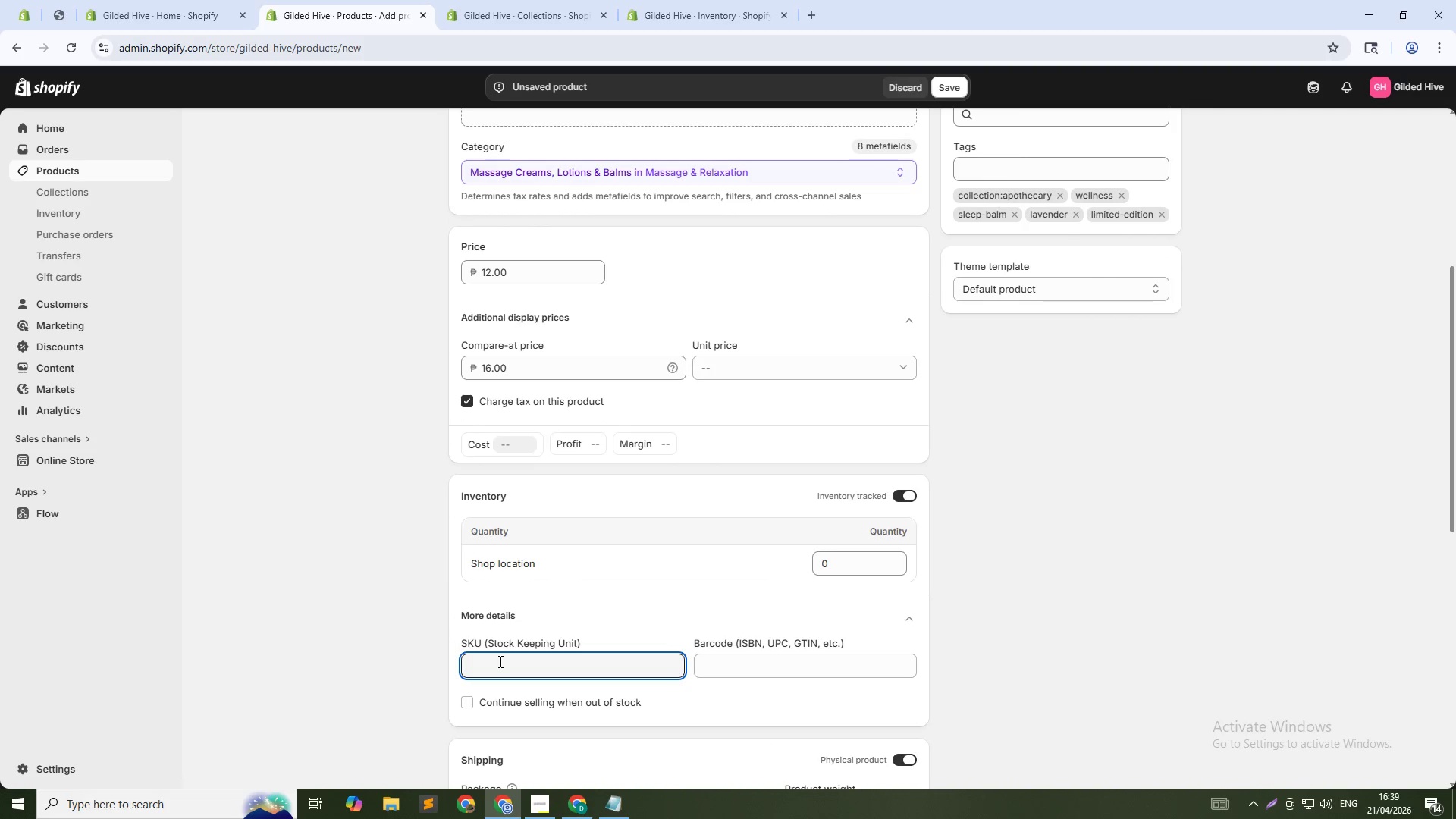 
type(F)
key(Backspace)
type(GLD-P)
key(Backspace)
type(APT-12)
 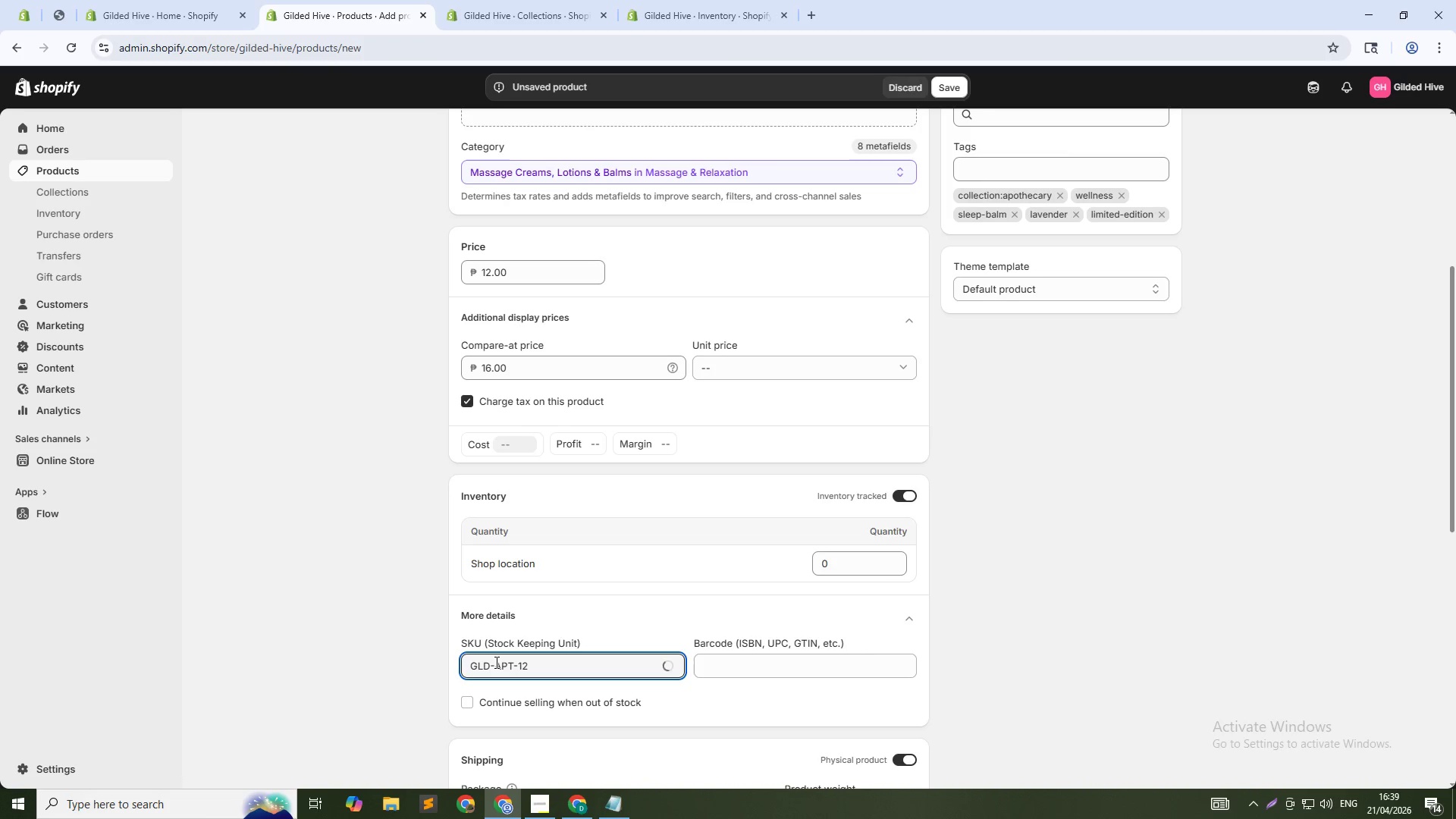 
scroll: coordinate [394, 627], scroll_direction: down, amount: 1.0
 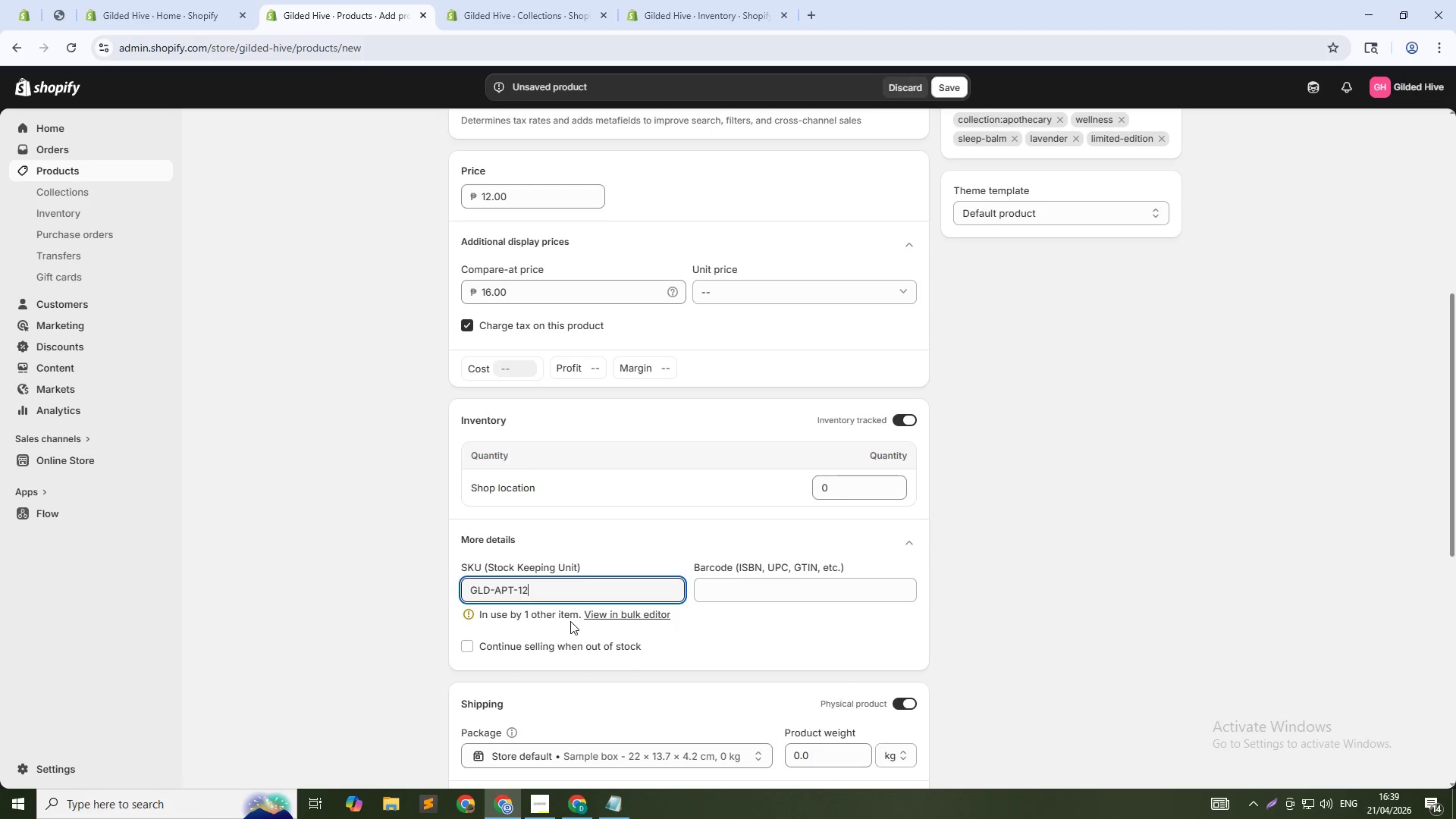 
left_click([409, 629])
 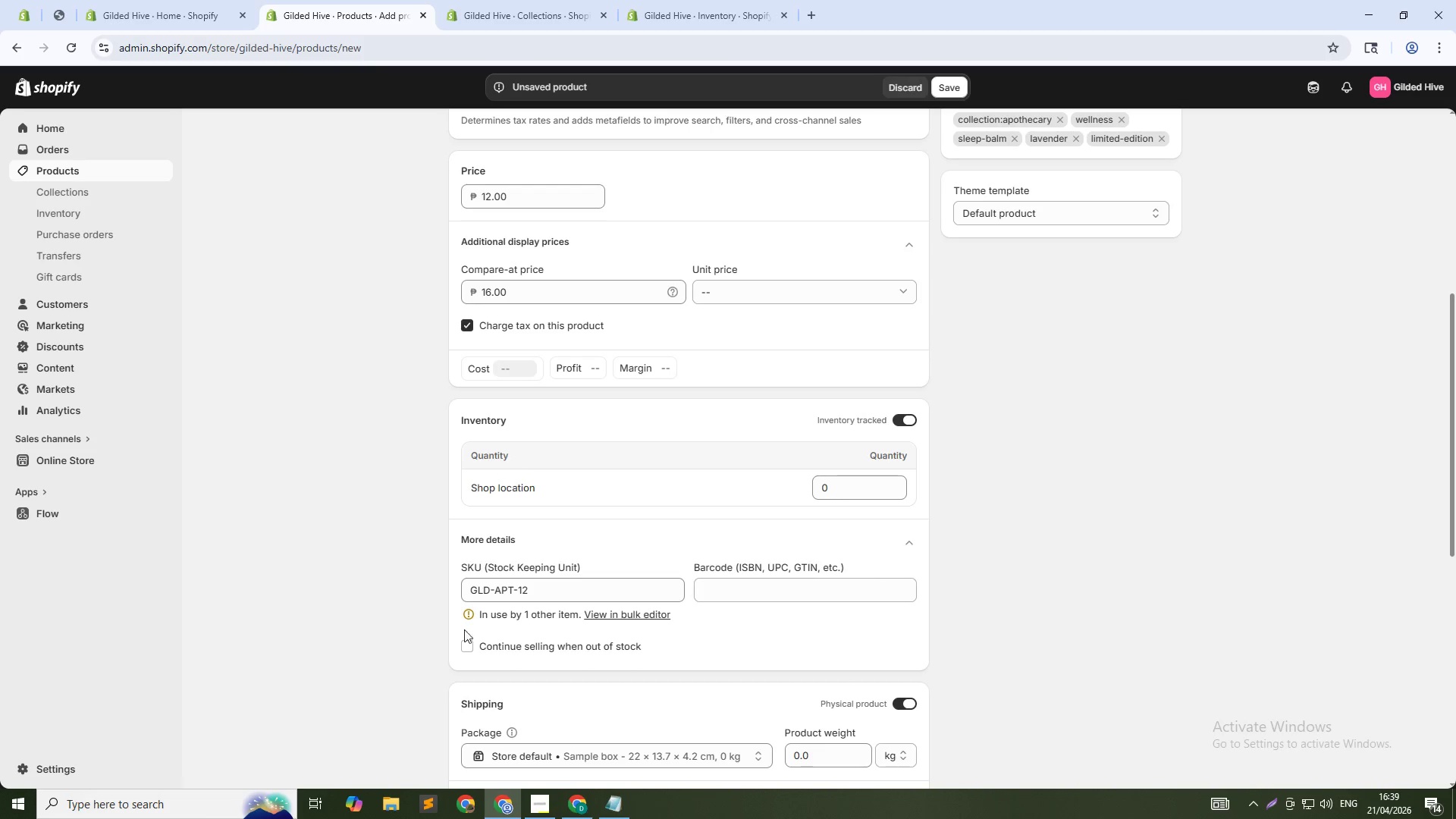 
scroll: coordinate [538, 638], scroll_direction: down, amount: 12.0
 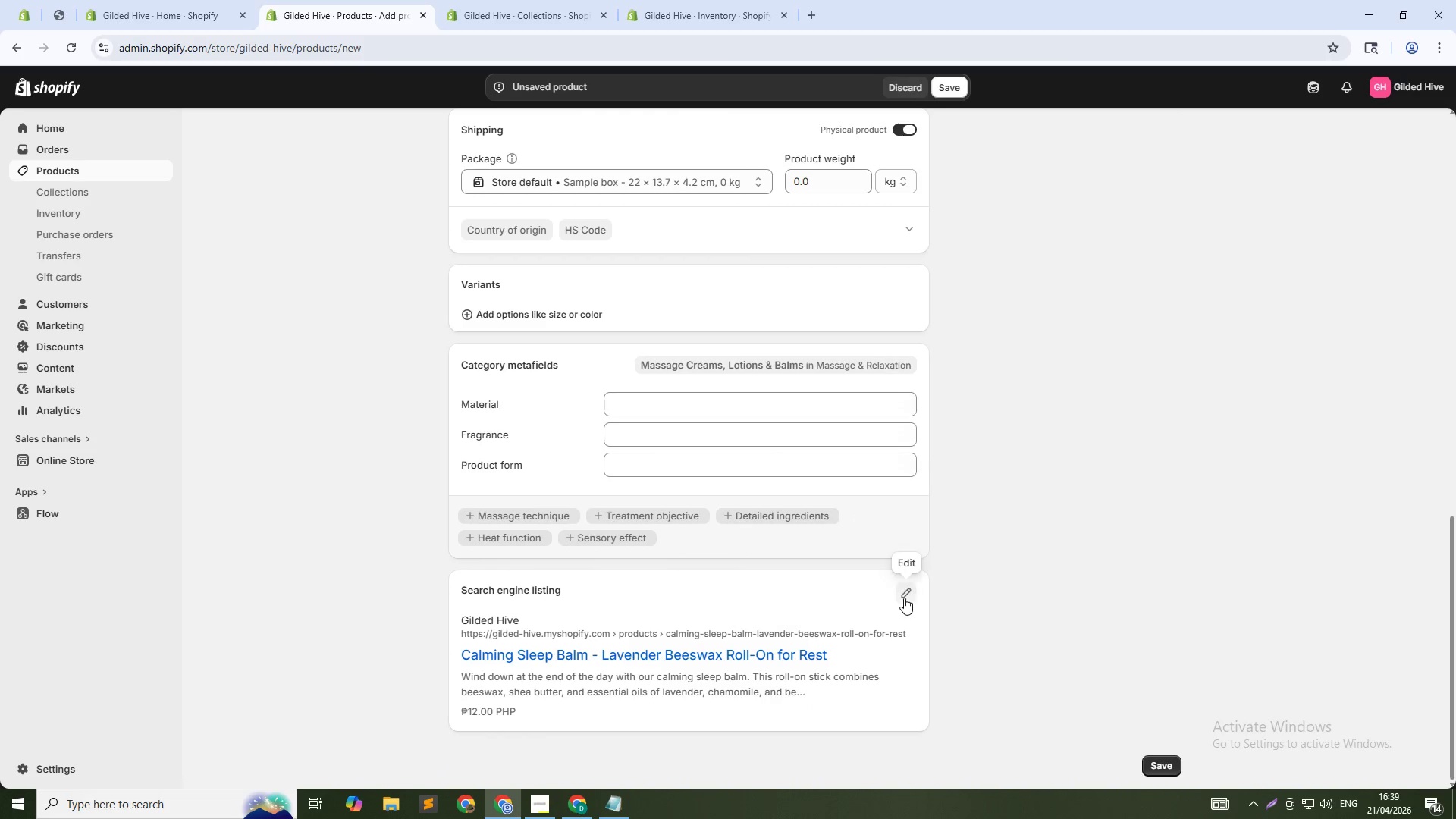 
left_click([906, 596])
 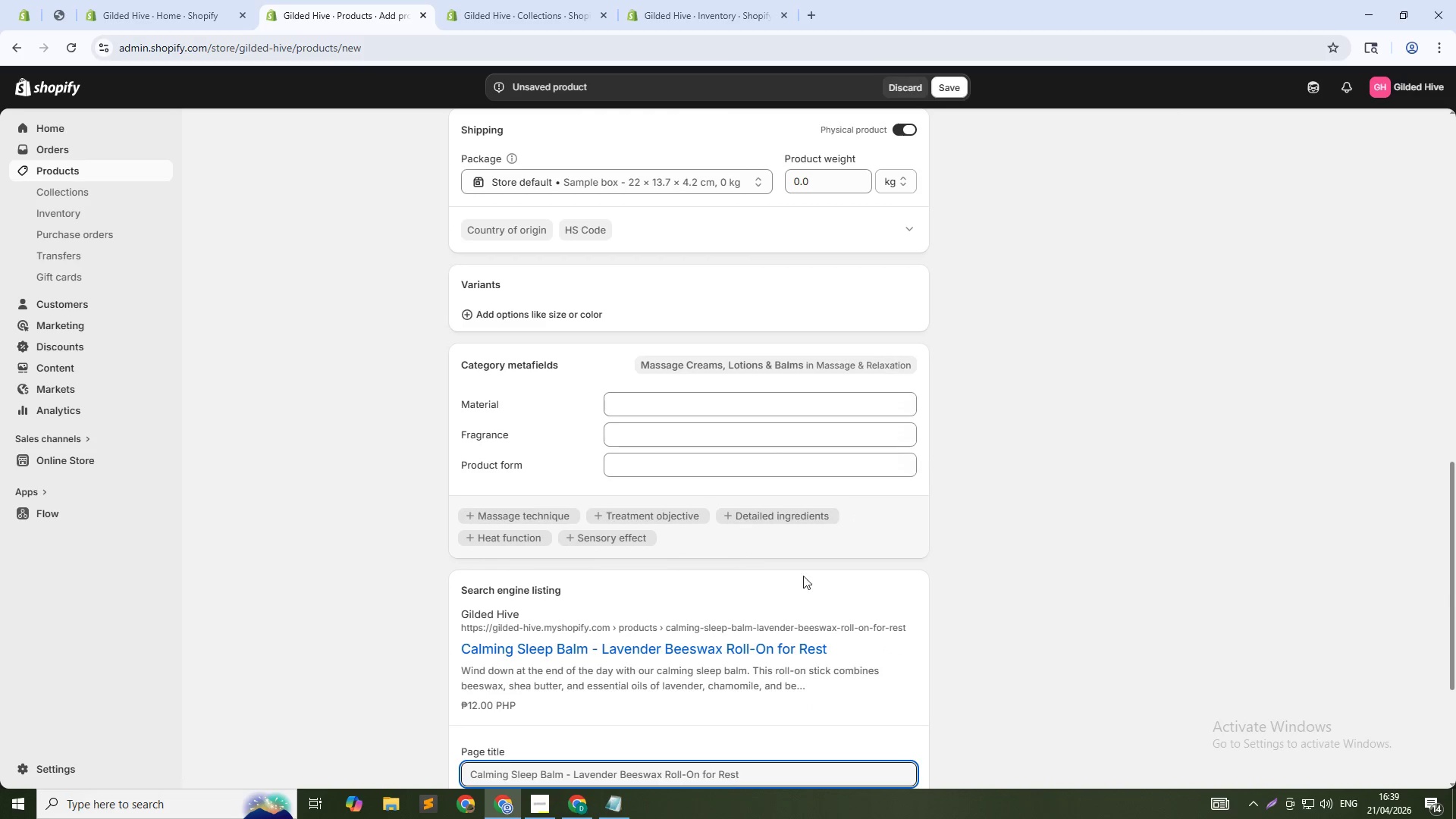 
scroll: coordinate [706, 628], scroll_direction: down, amount: 3.0
 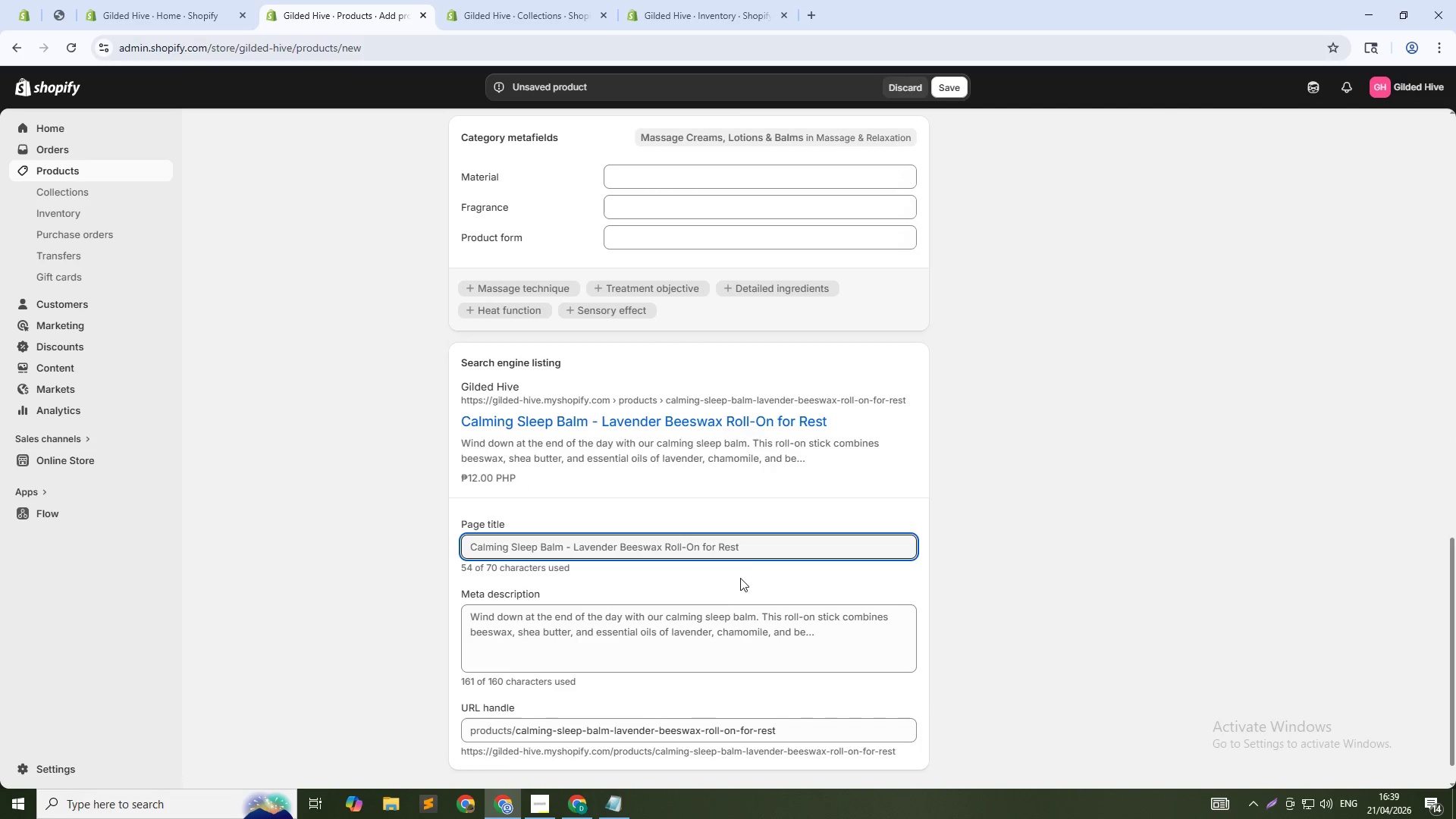 
left_click([758, 544])
 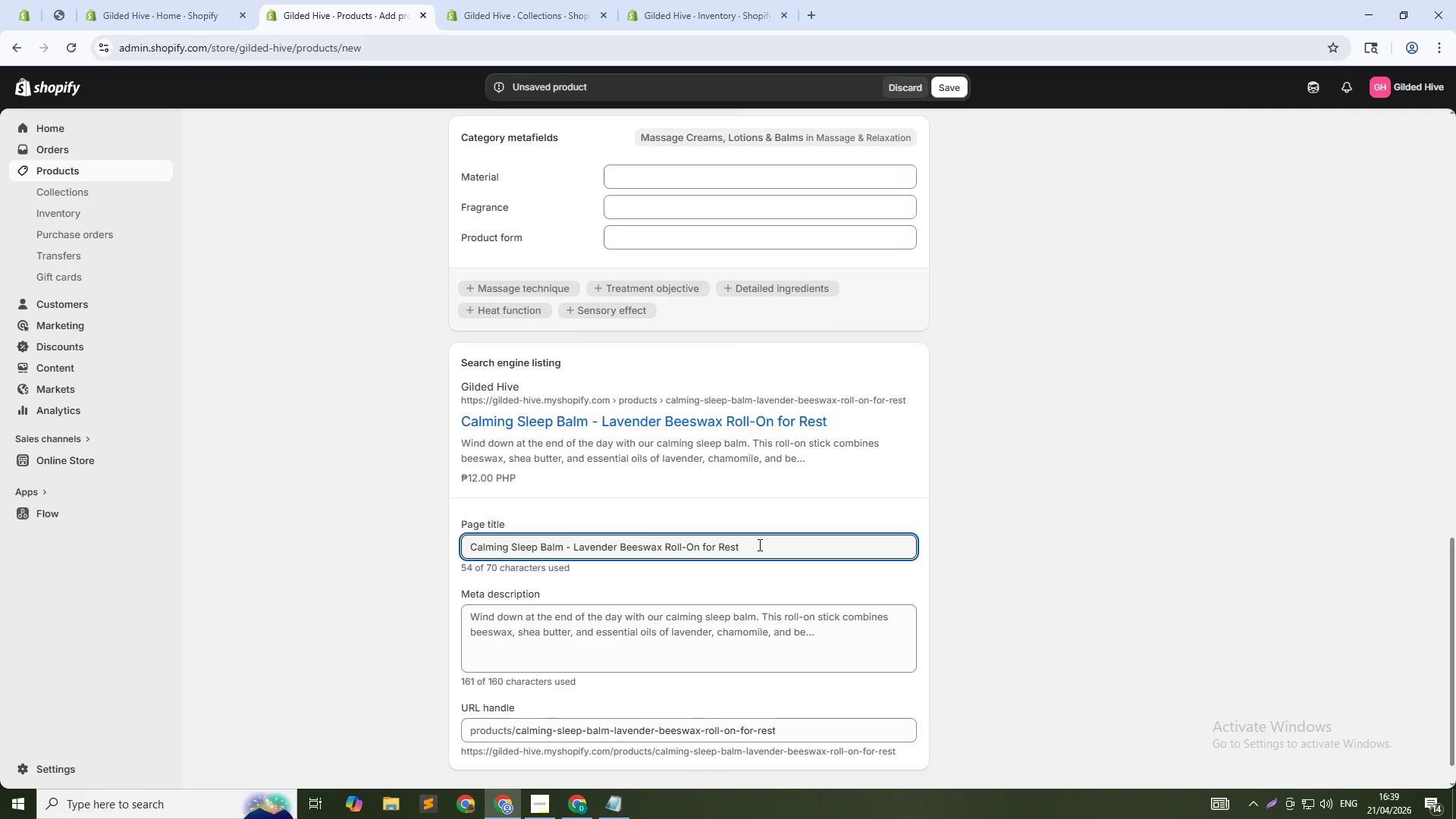 
hold_key(key=Backspace, duration=1.16)
 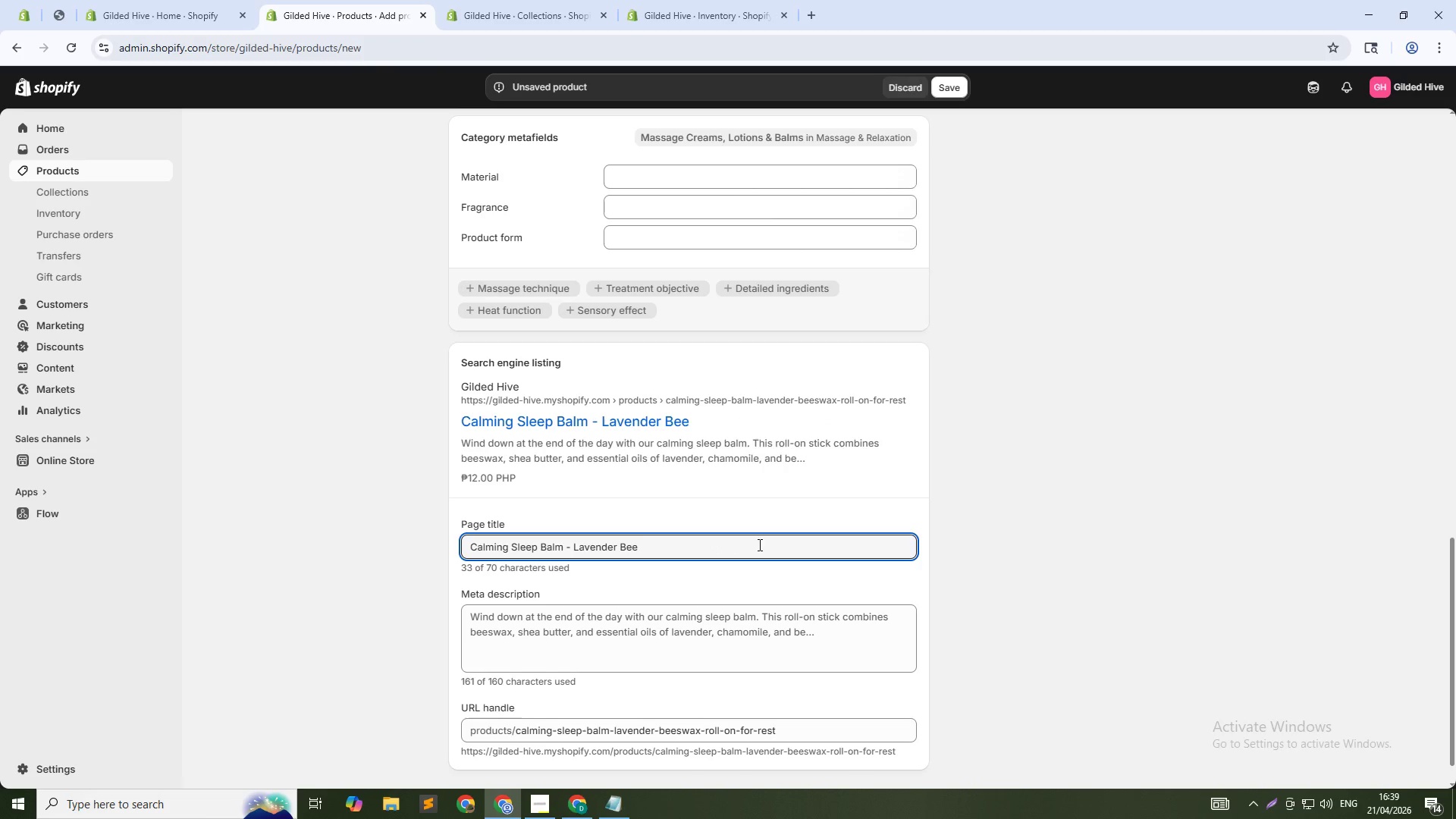 
hold_key(key=Backspace, duration=1.5)
 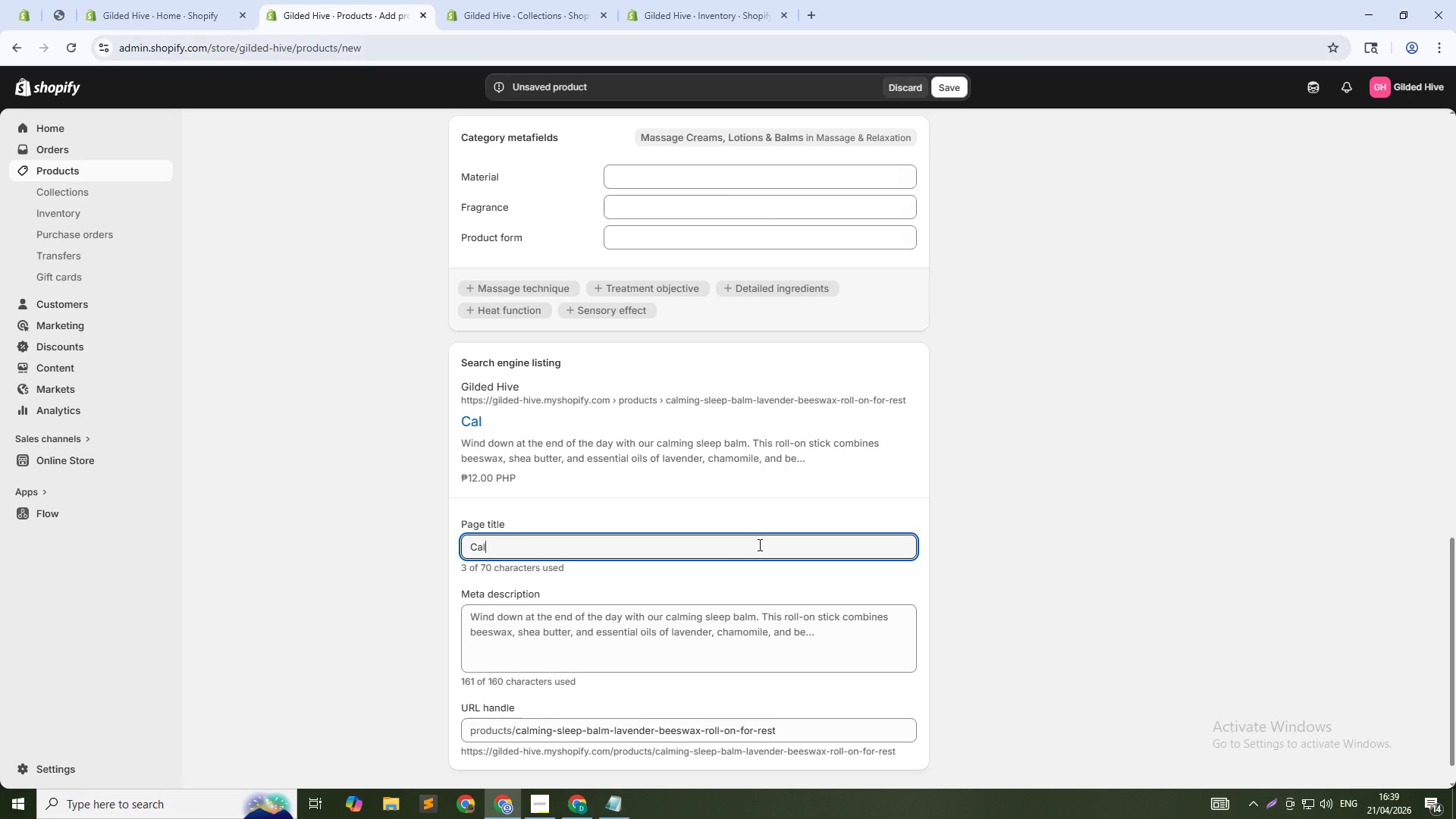 
key(Backspace)
 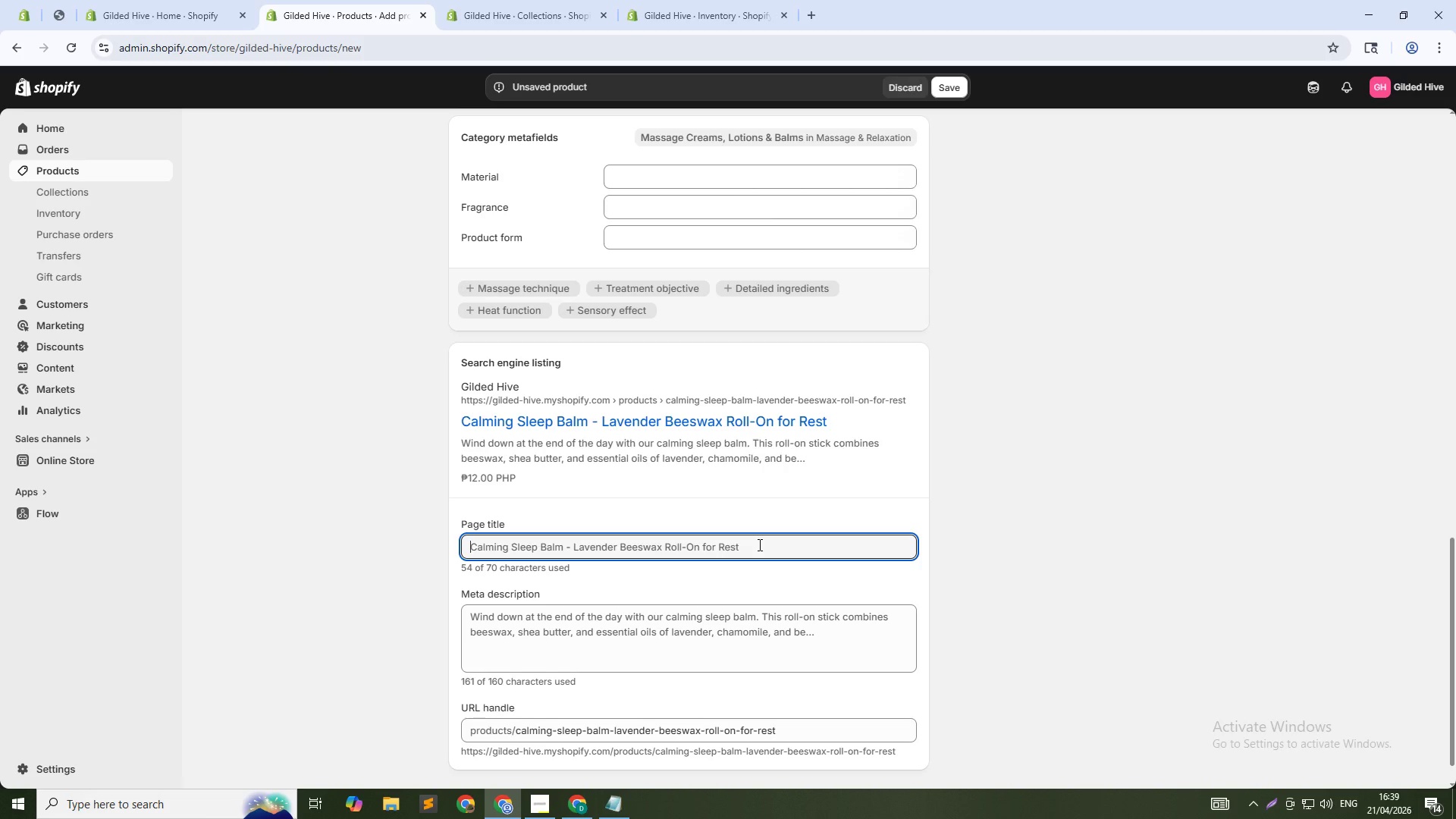 
hold_key(key=Backspace, duration=0.81)
 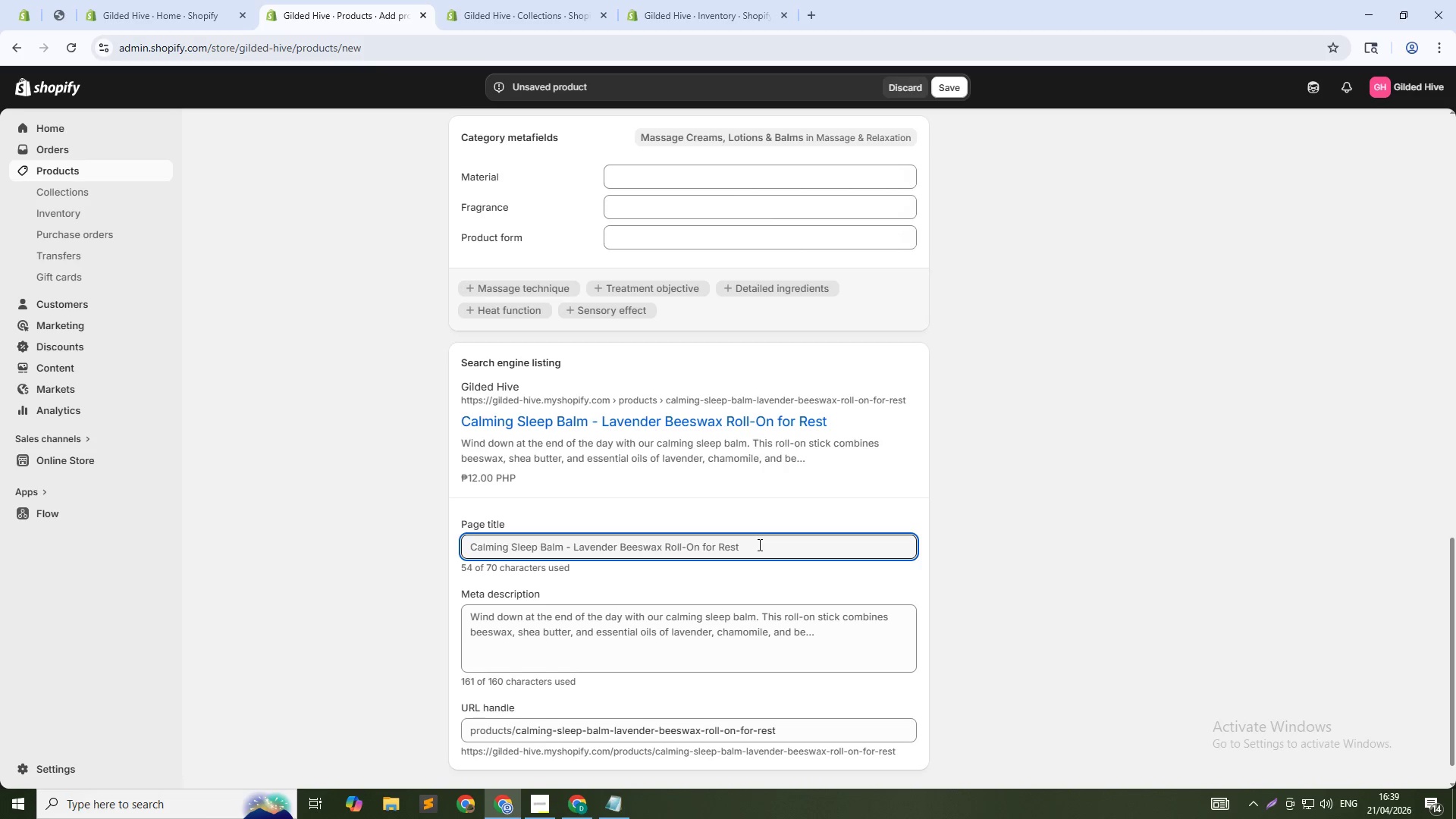 
hold_key(key=Backspace, duration=1.24)
 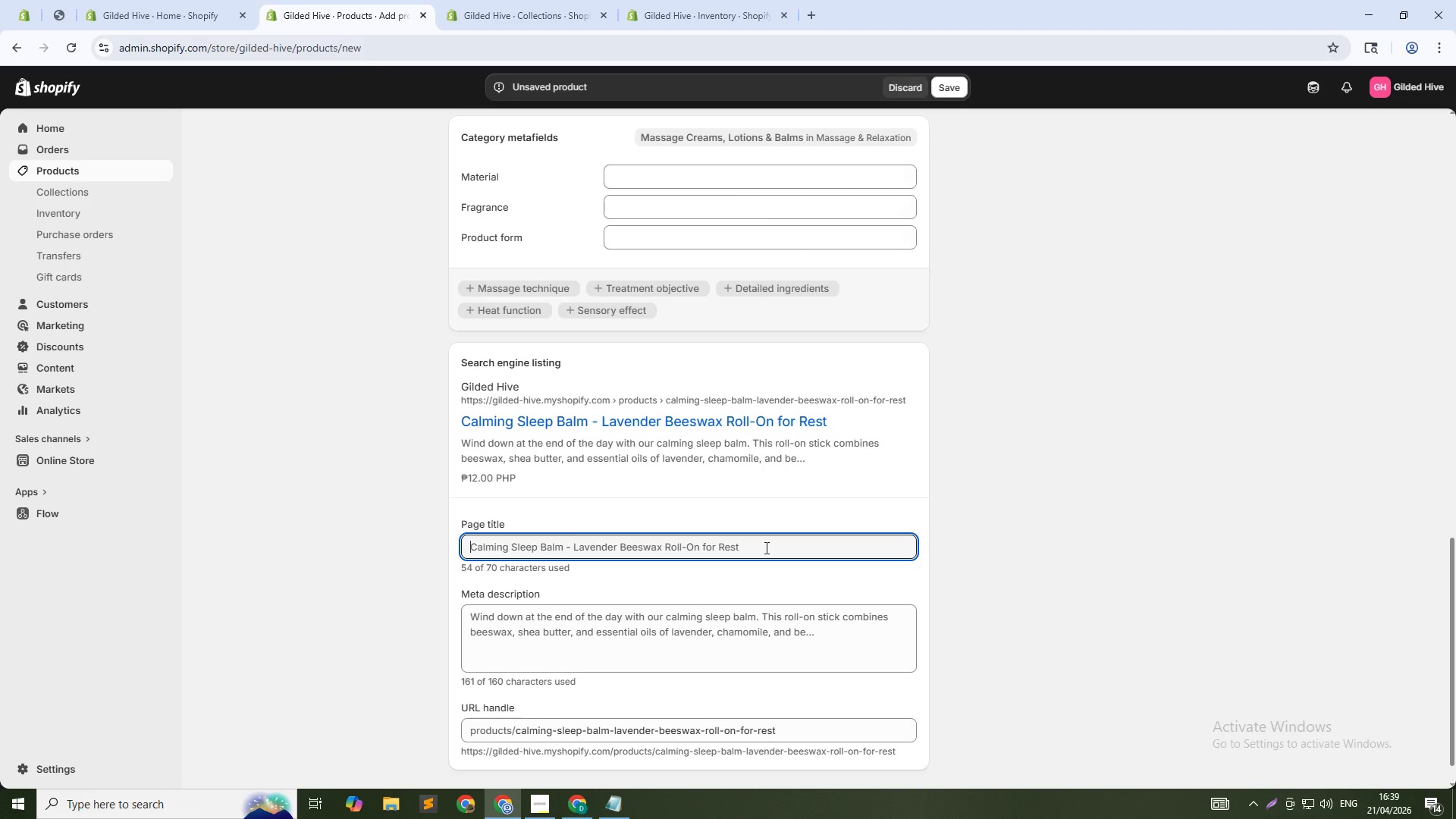 
key(Backspace)
 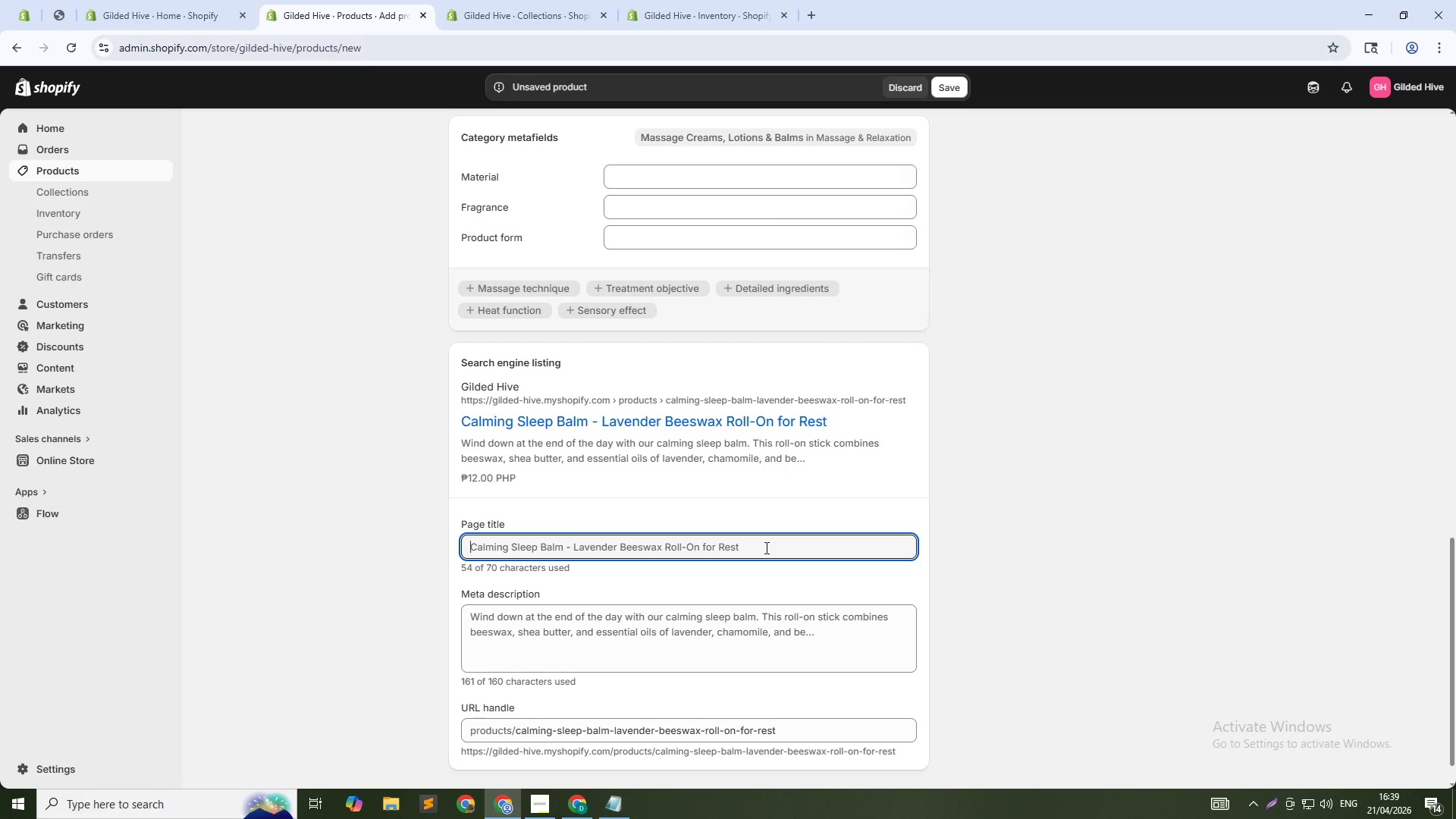 
hold_key(key=ArrowRight, duration=0.64)
 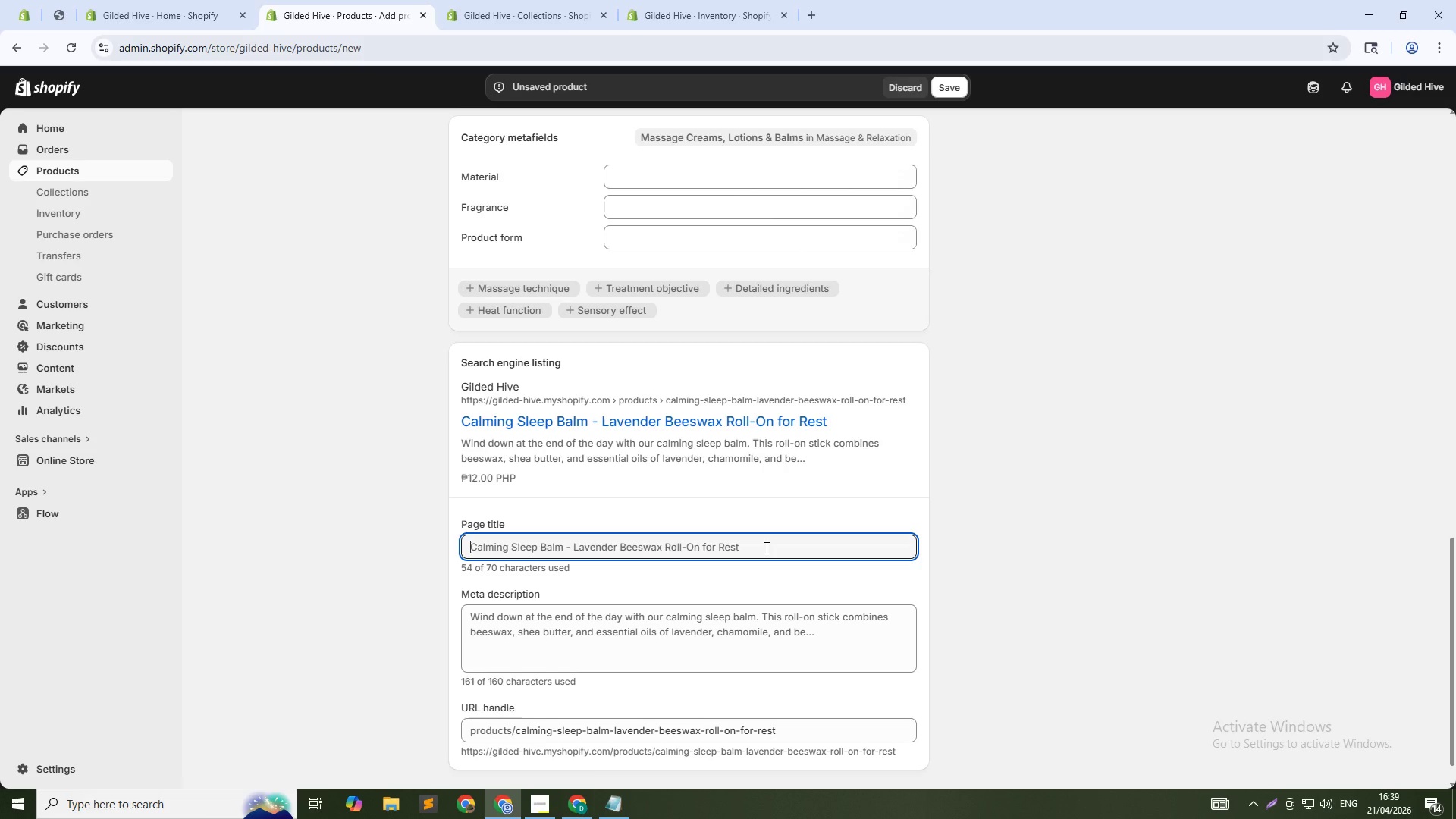 
key(ArrowRight)
 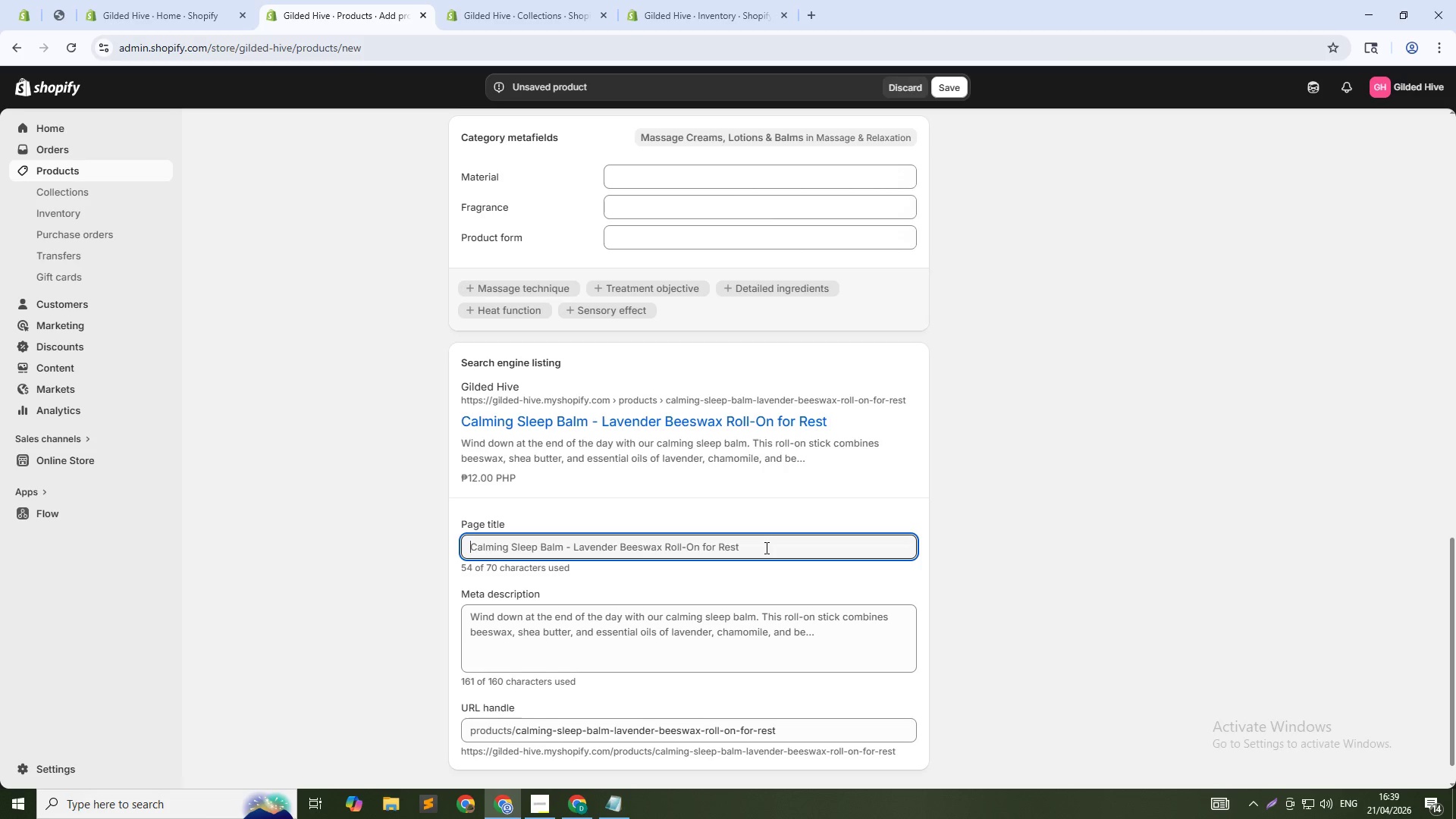 
left_click([765, 548])
 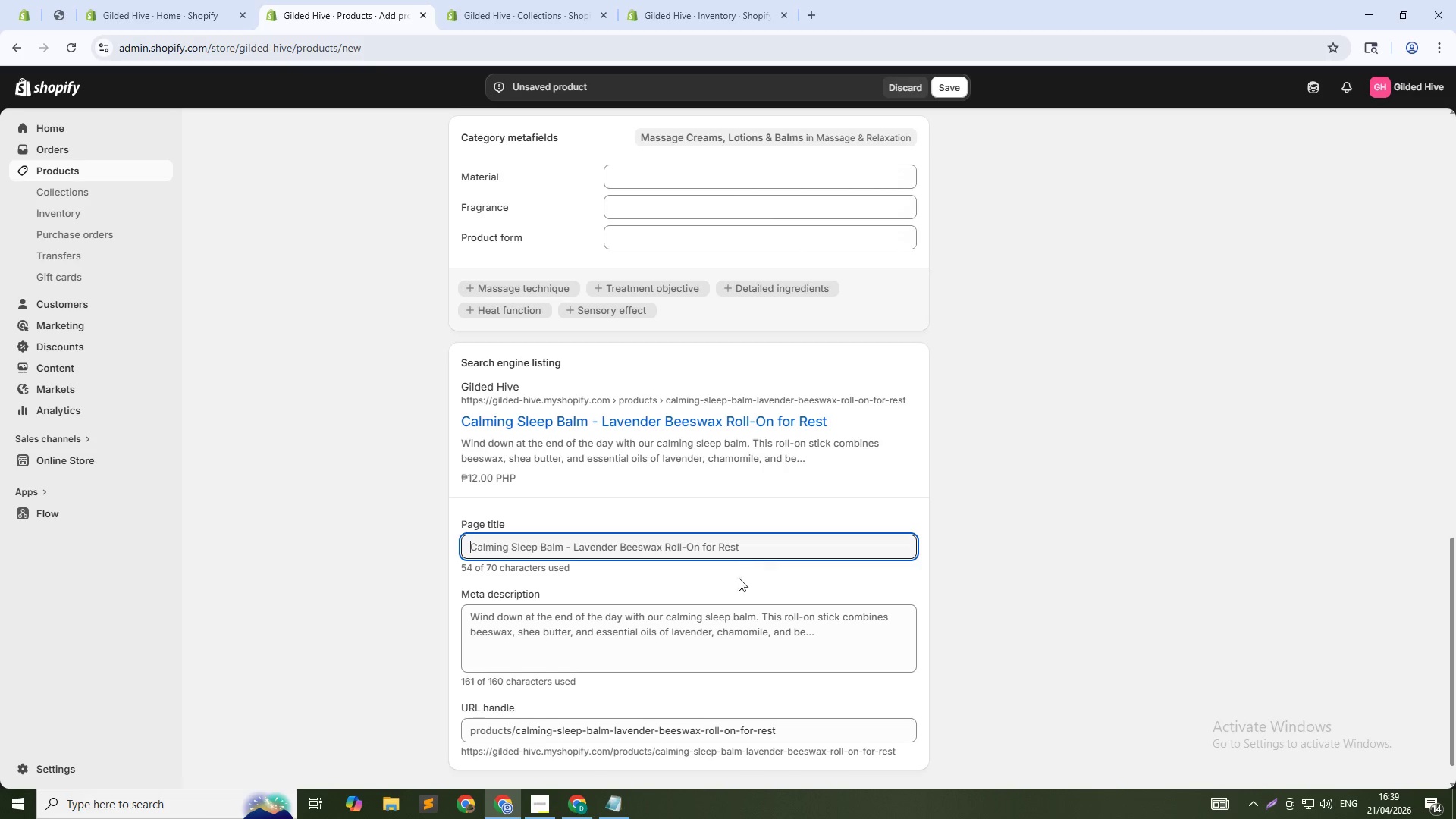 
left_click([727, 636])
 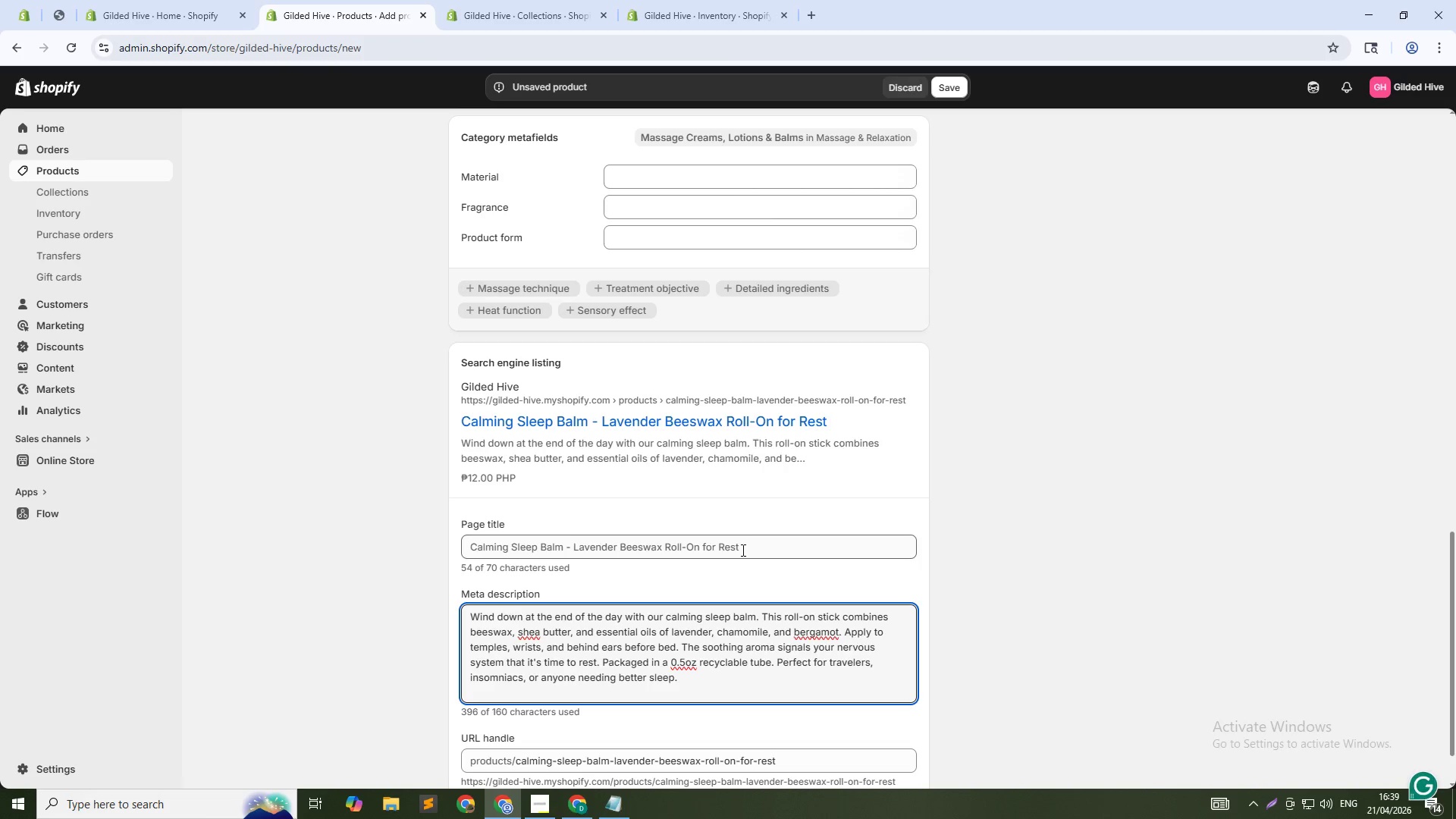 
left_click([745, 544])
 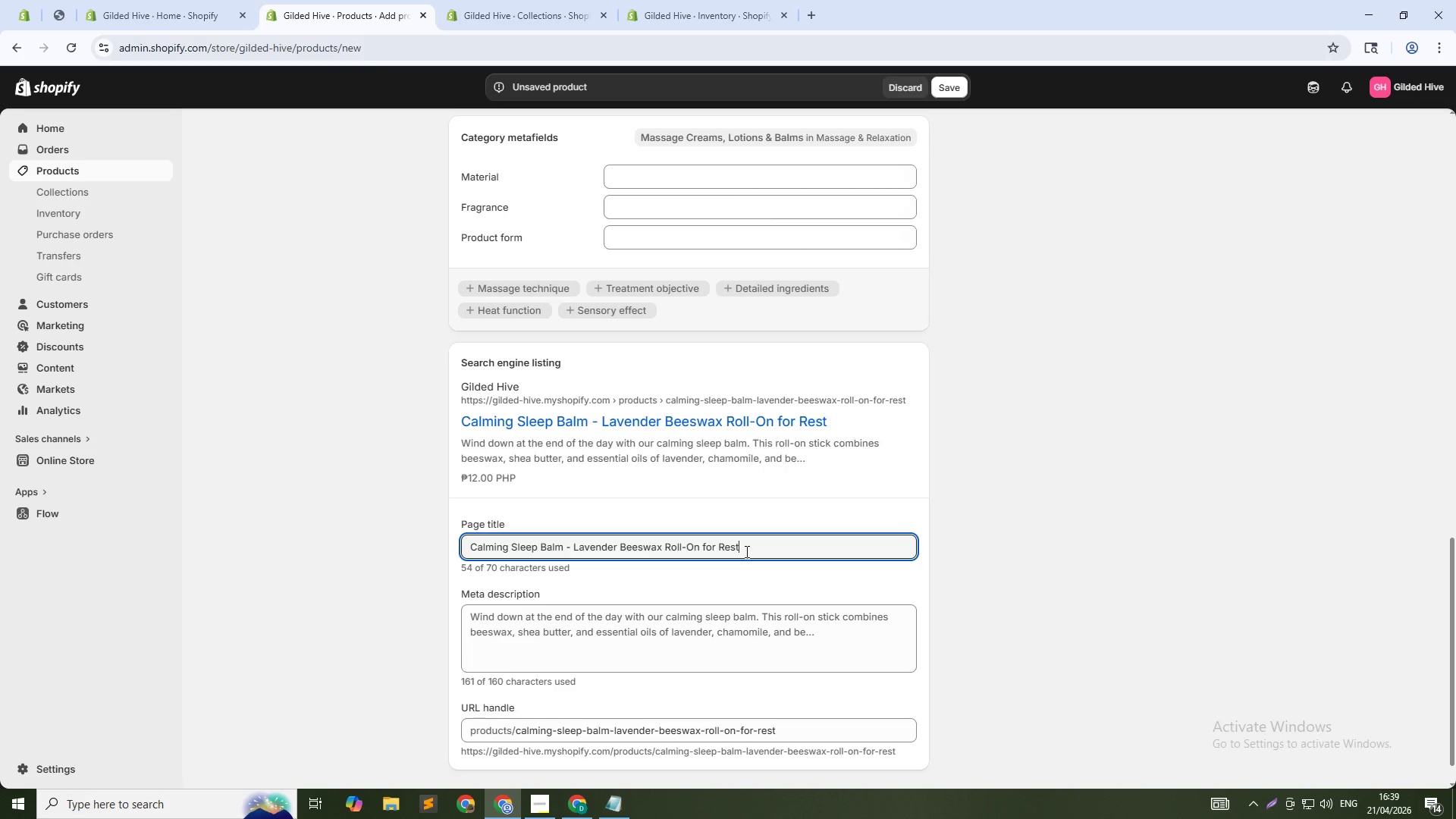 
hold_key(key=Backspace, duration=1.23)
 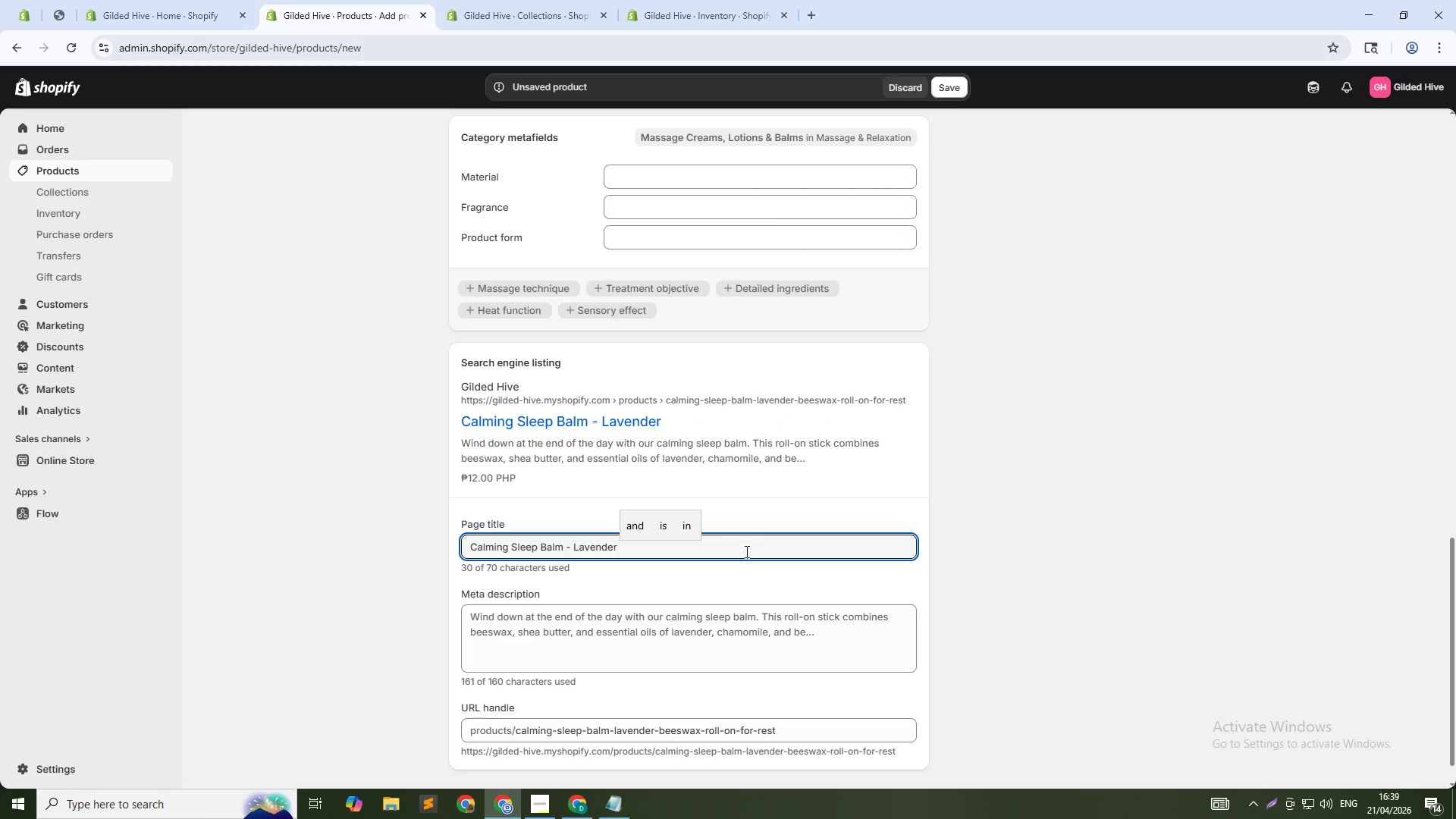 
key(Backspace)
 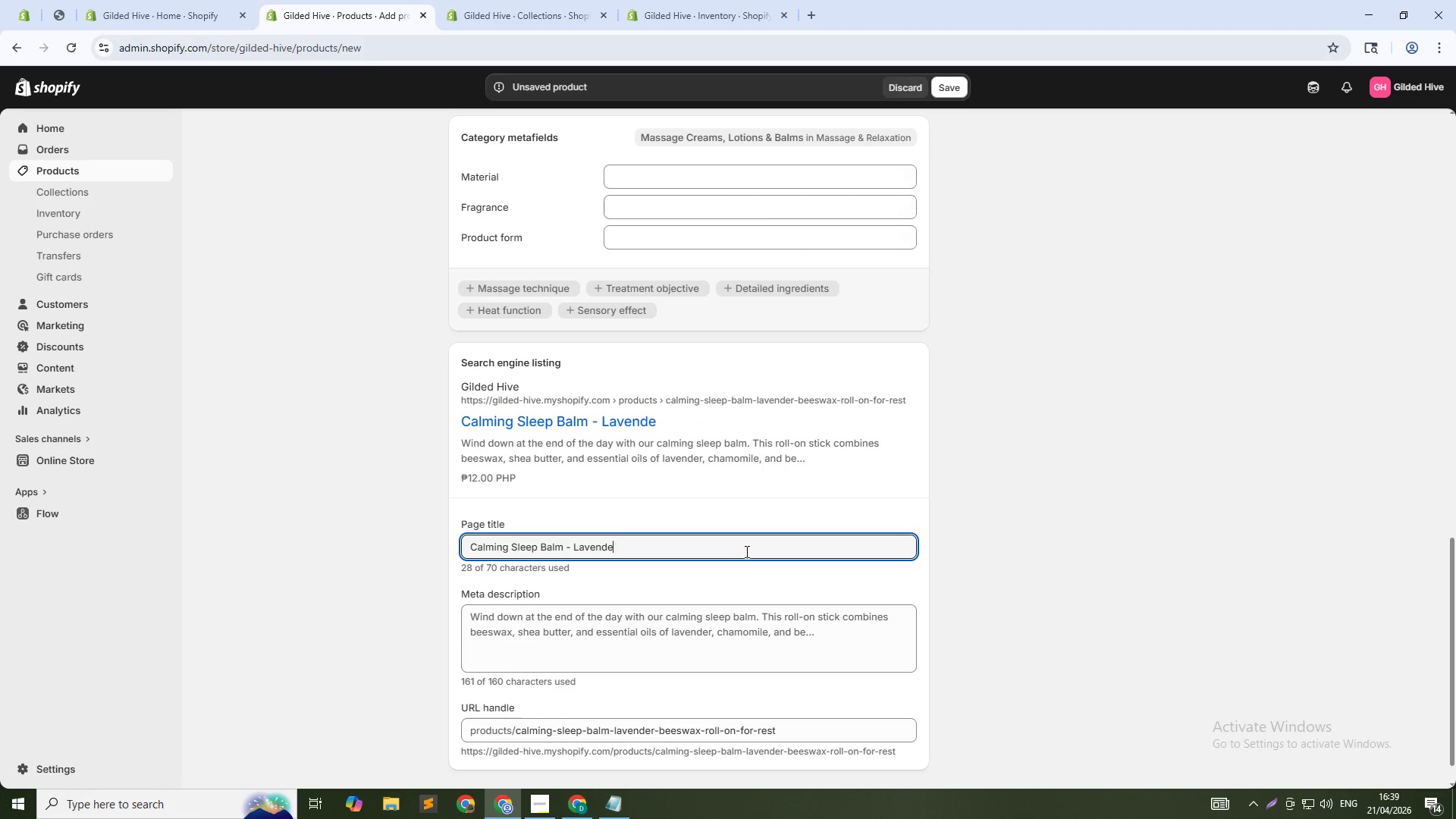 
key(Backspace)
 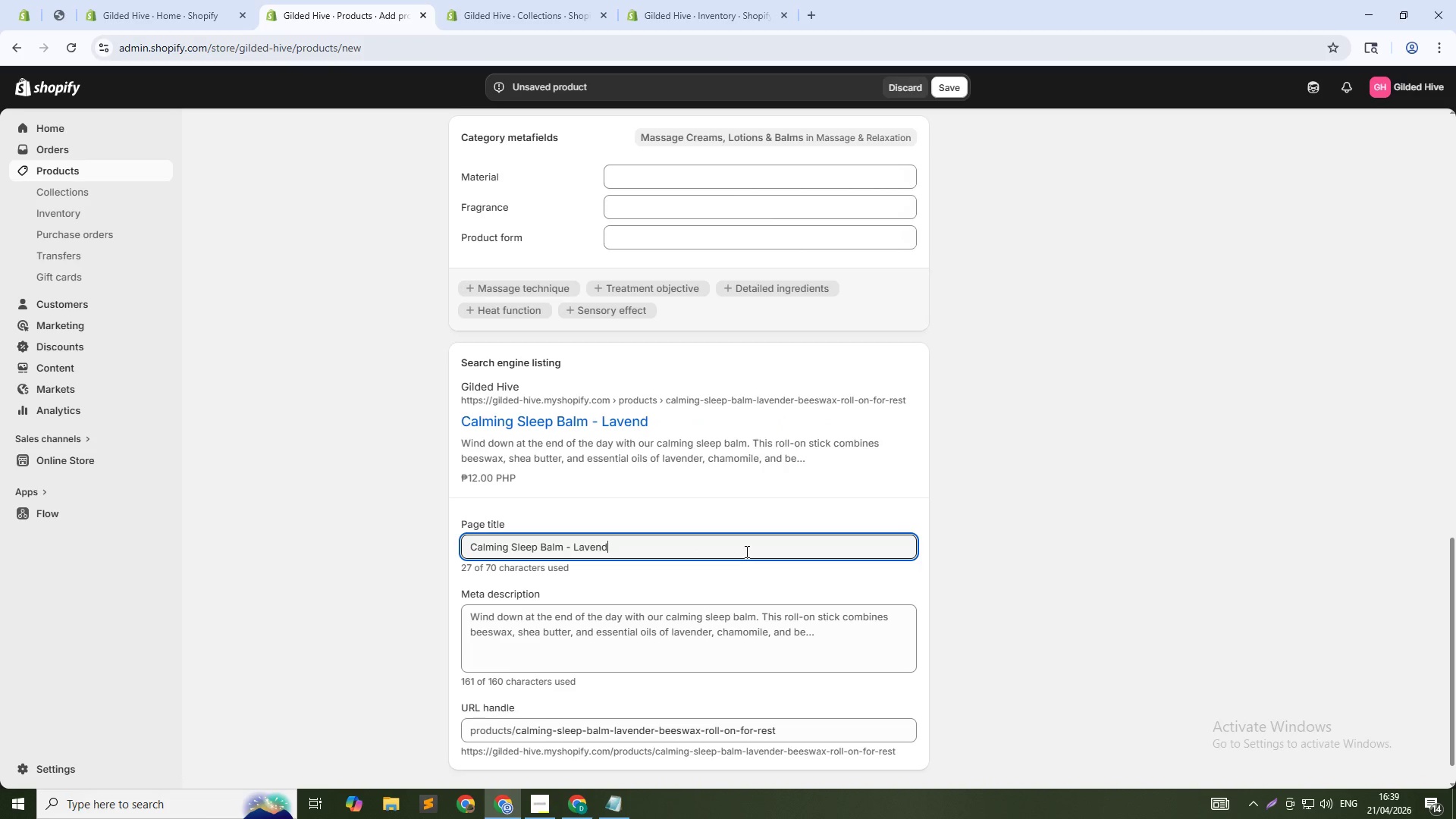 
key(Backspace)
 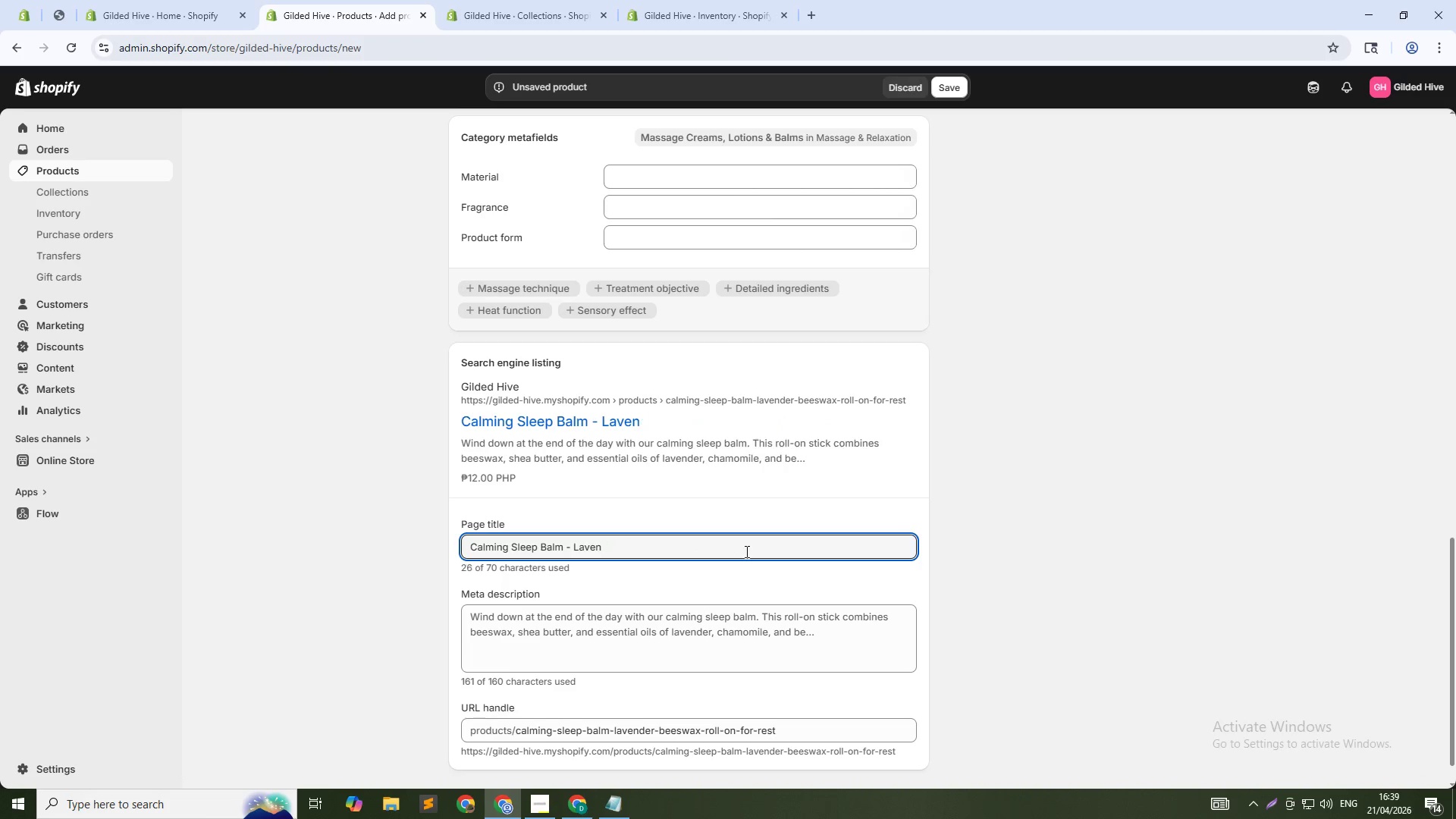 
key(Backspace)
 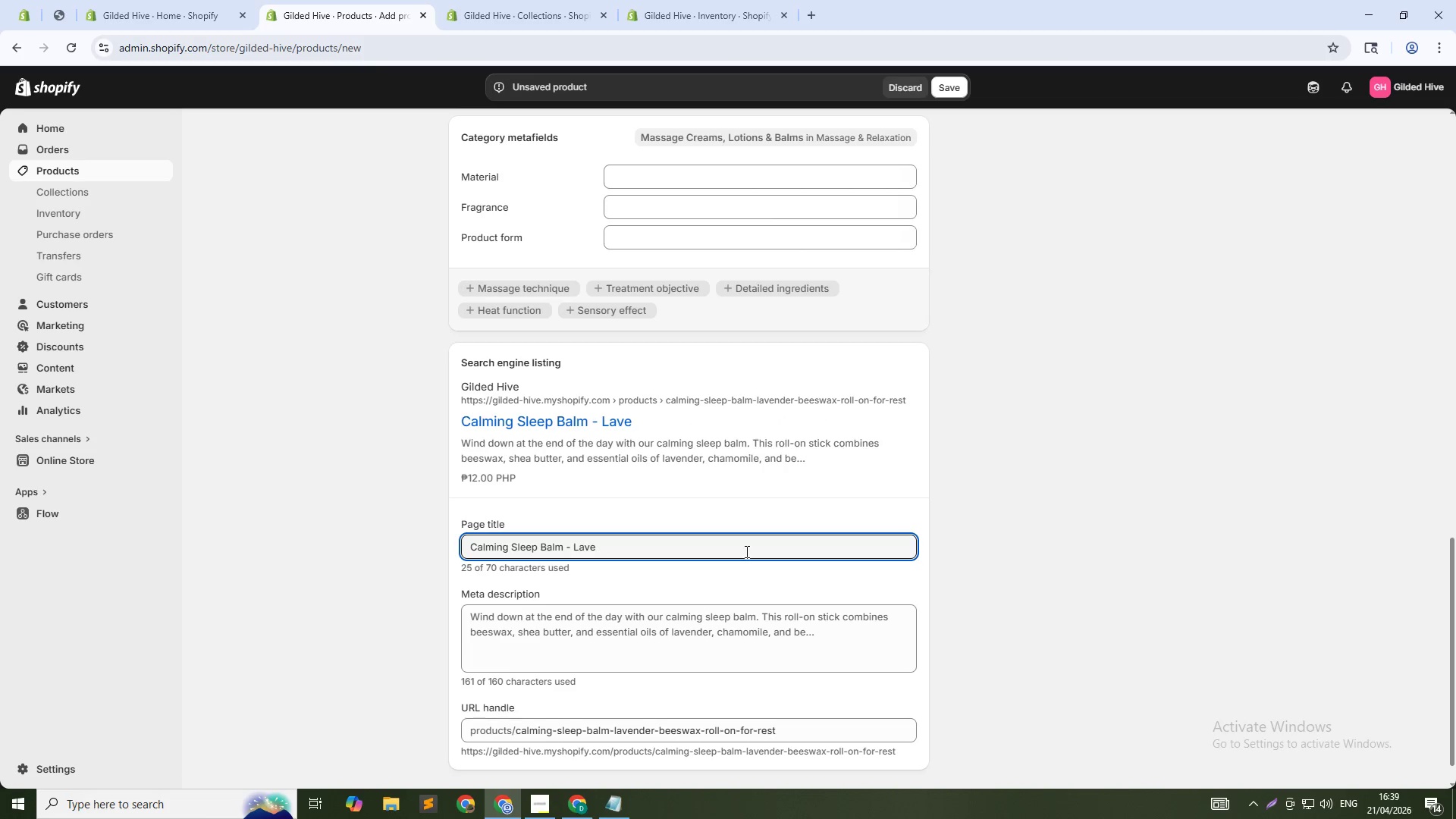 
key(Backspace)
 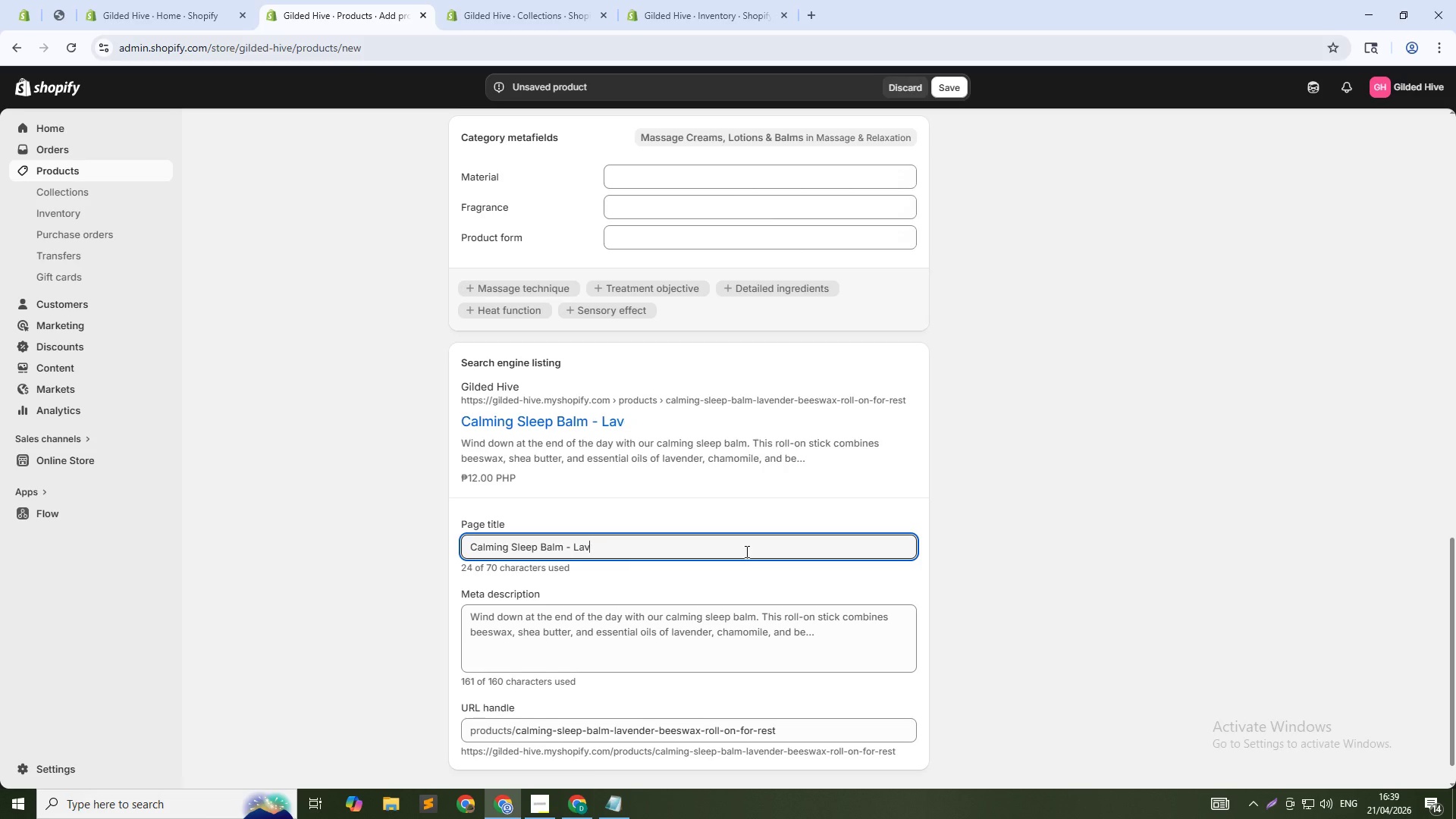 
key(Backspace)
 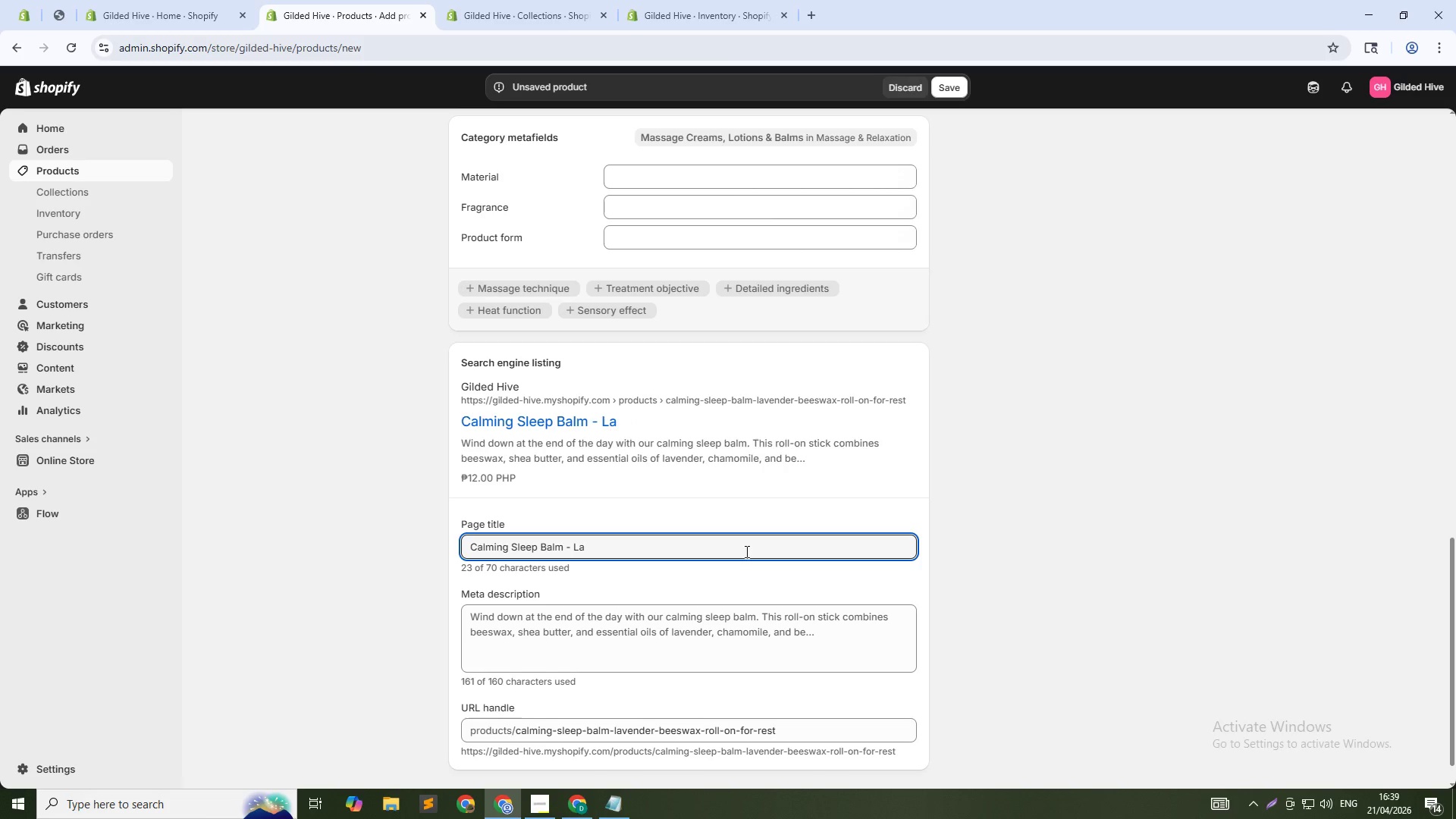 
key(Backspace)
 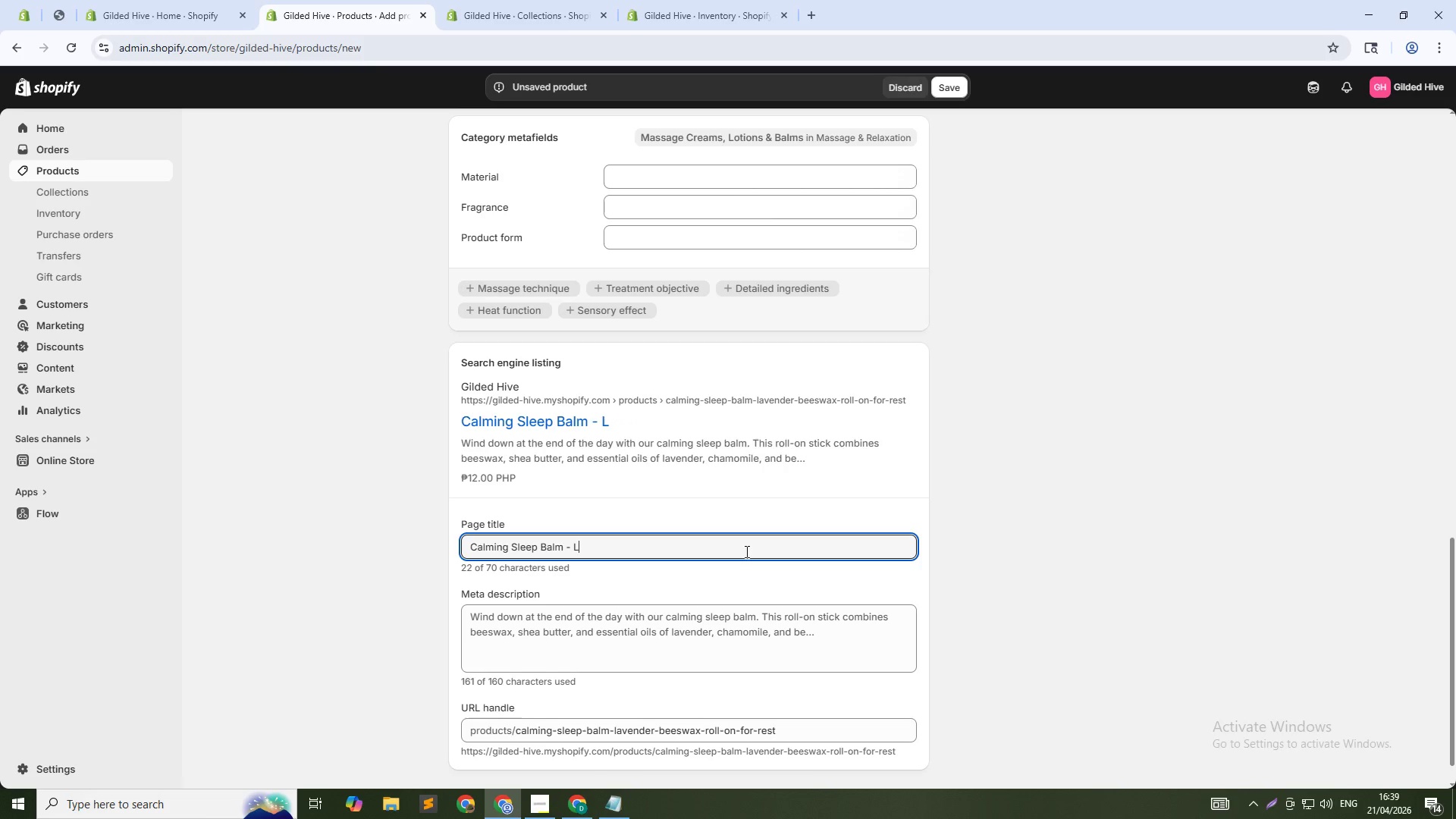 
key(Backspace)
 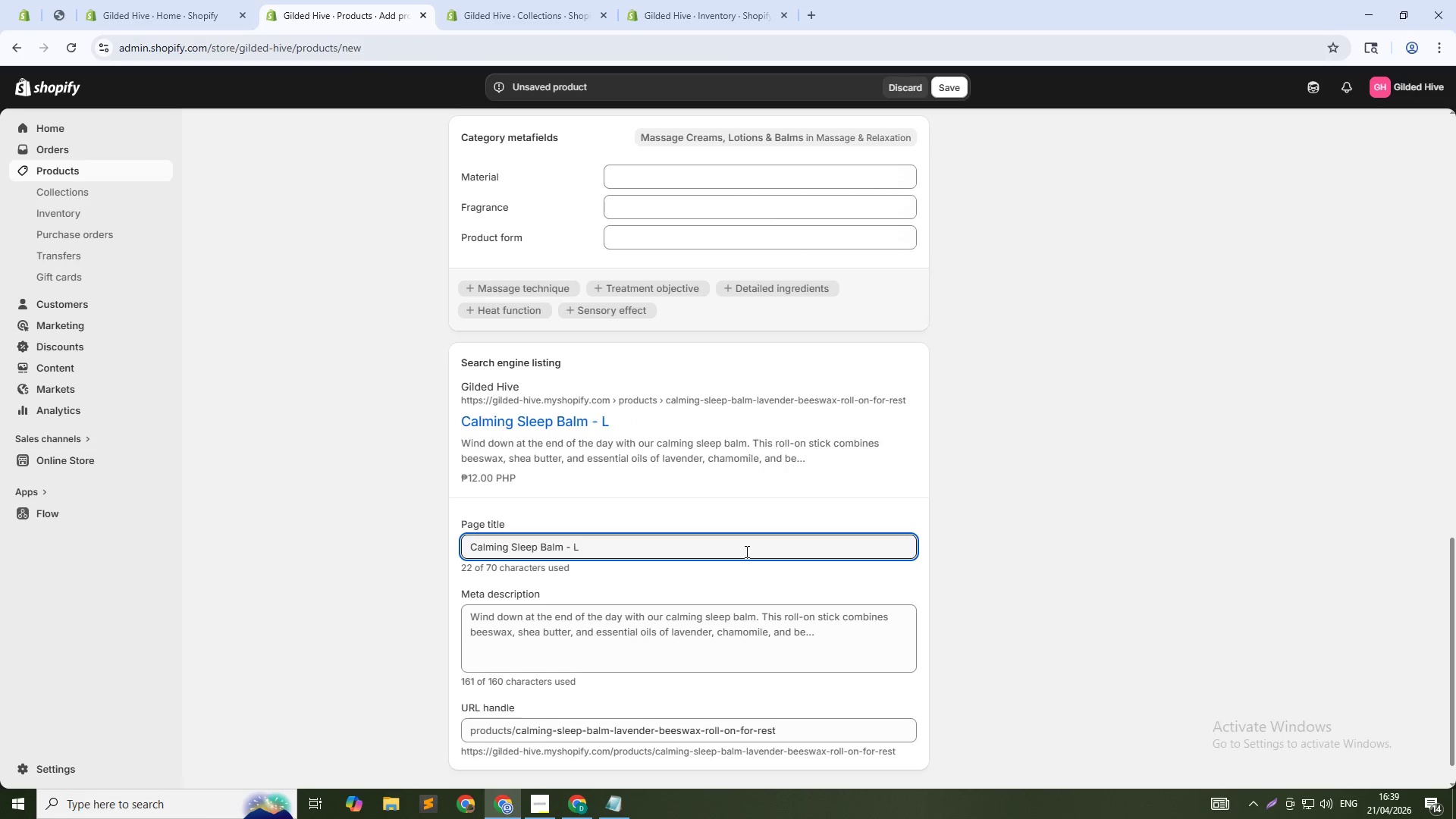 
key(Backspace)
 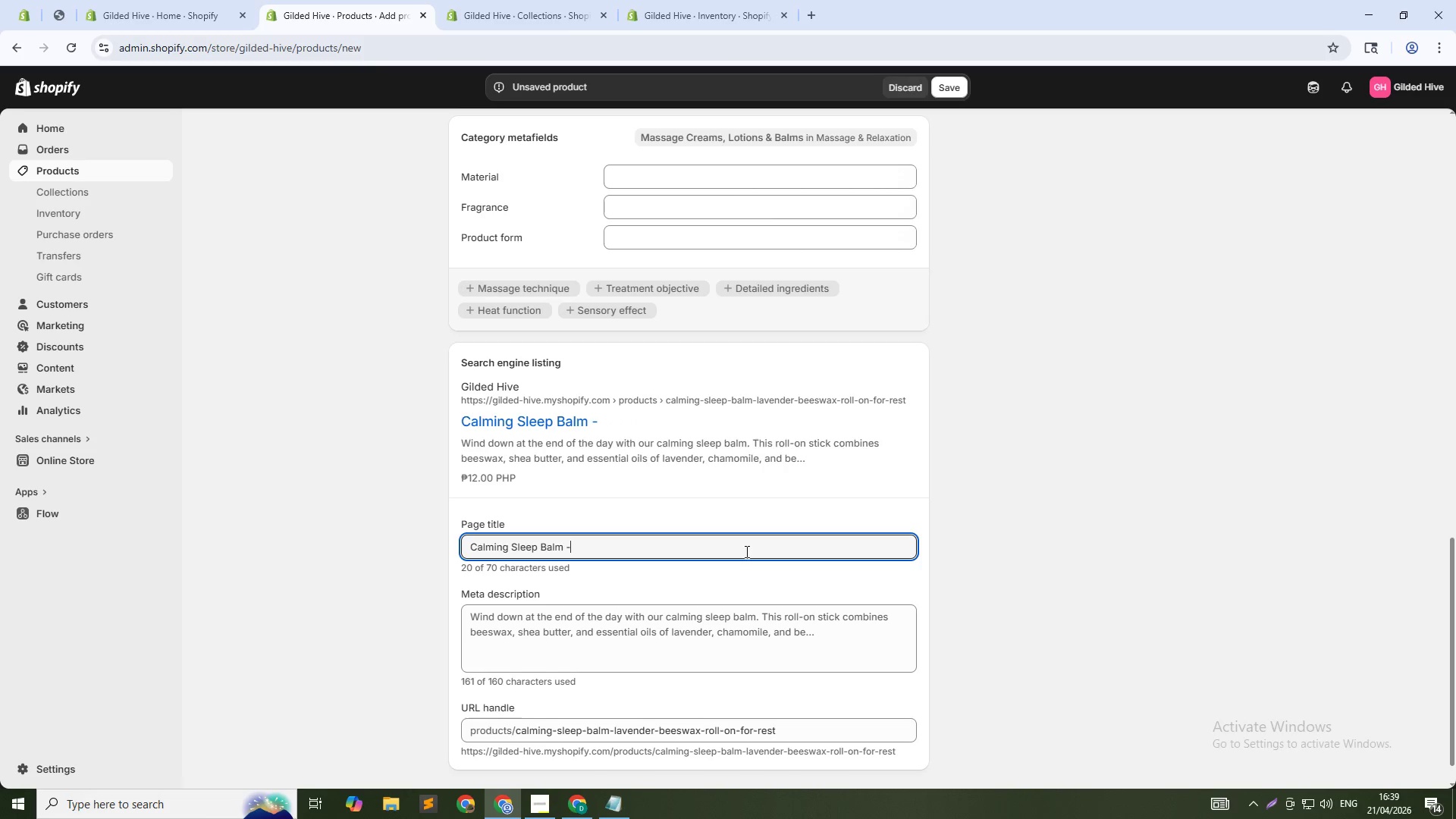 
key(Backspace)
 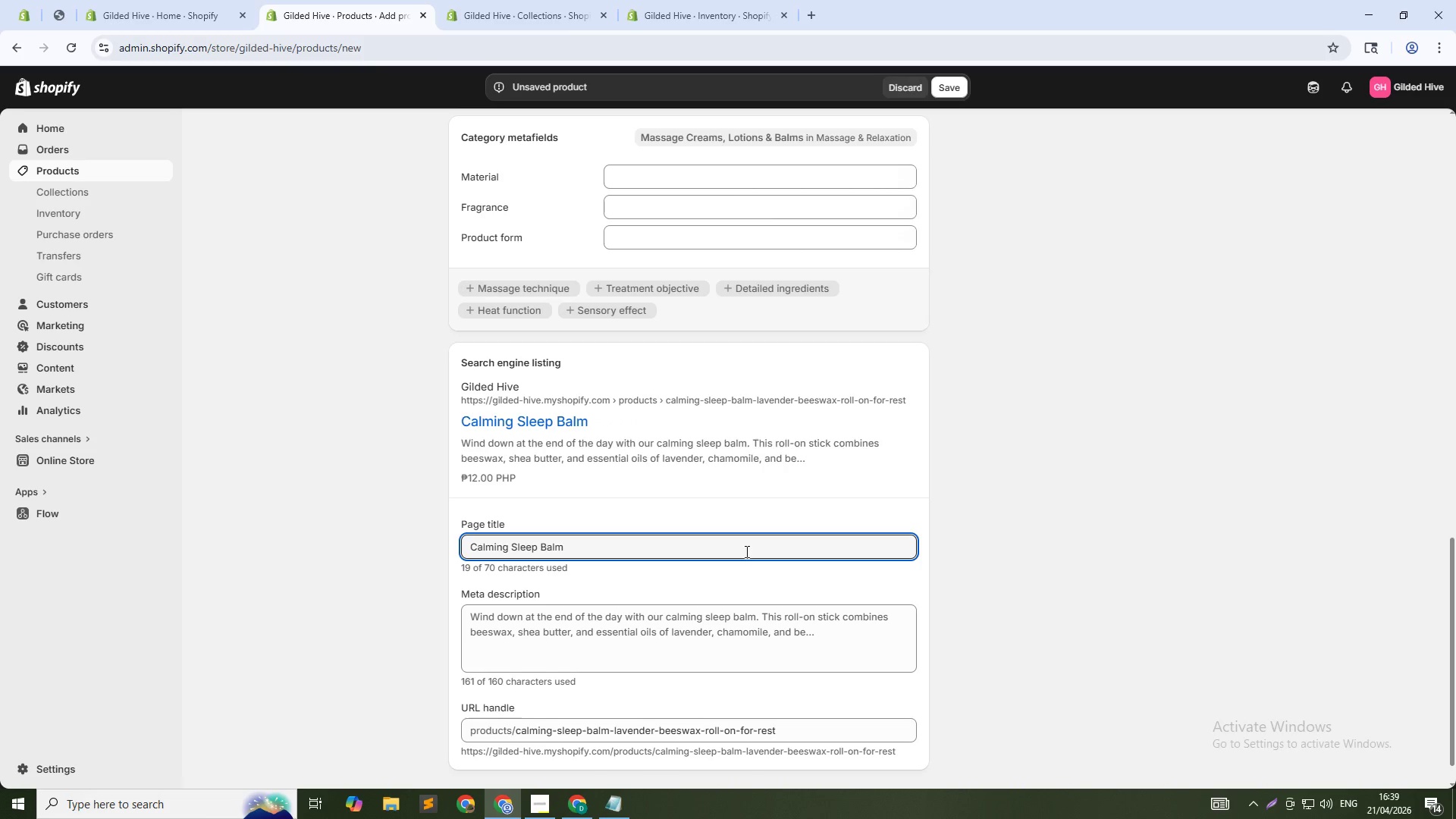 
key(Backspace)
 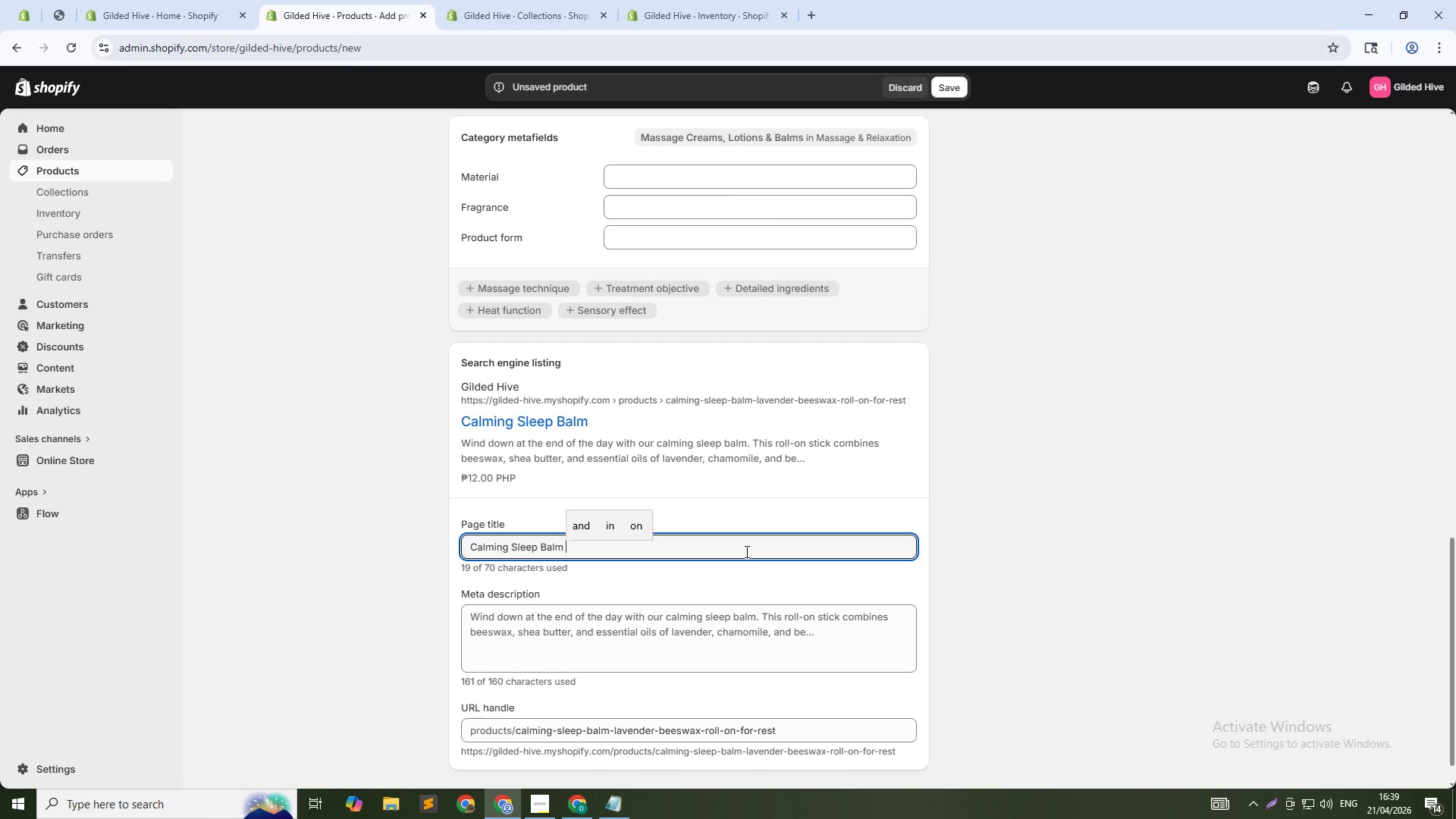 
key(Backspace)
 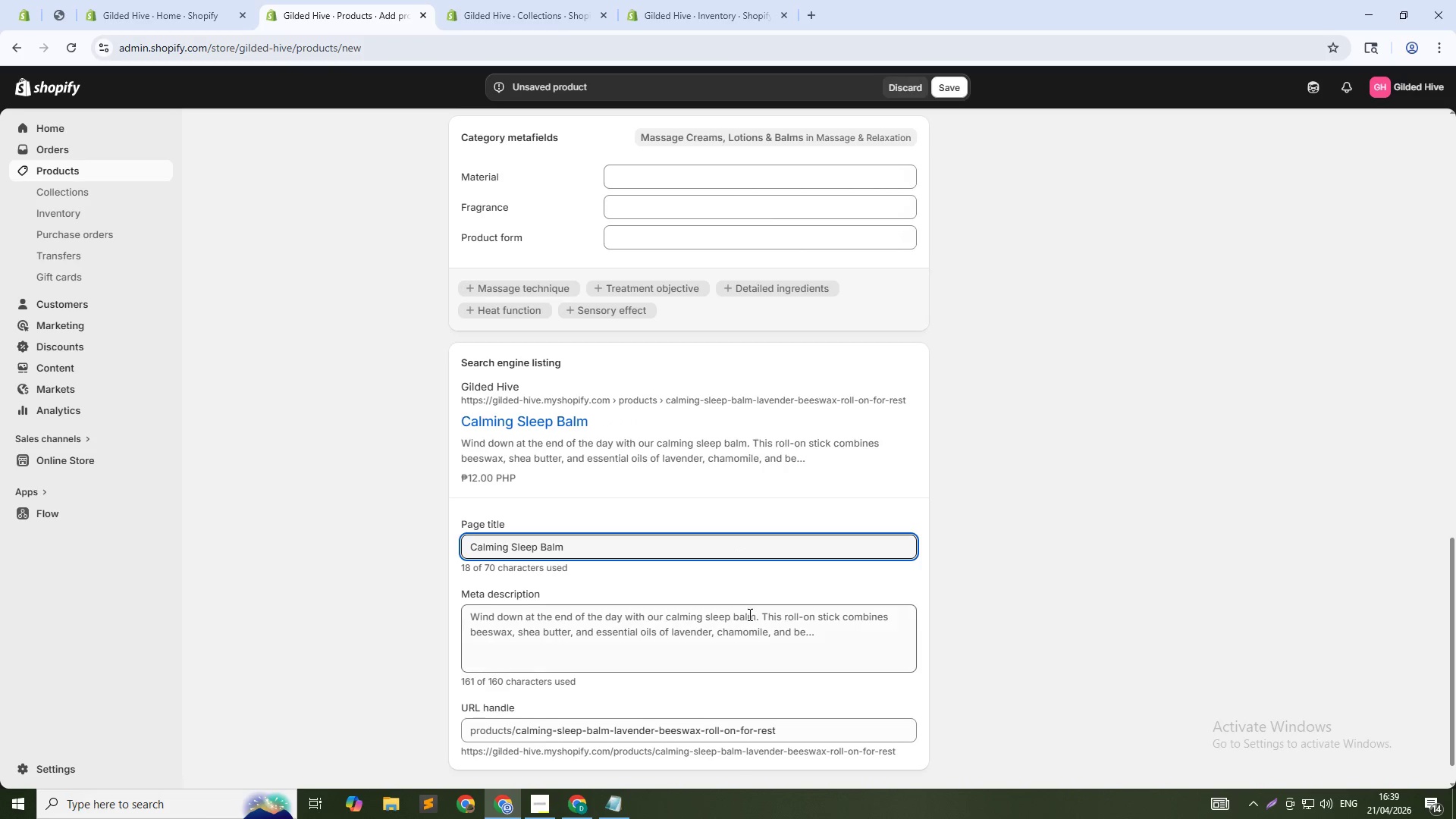 
left_click([680, 645])
 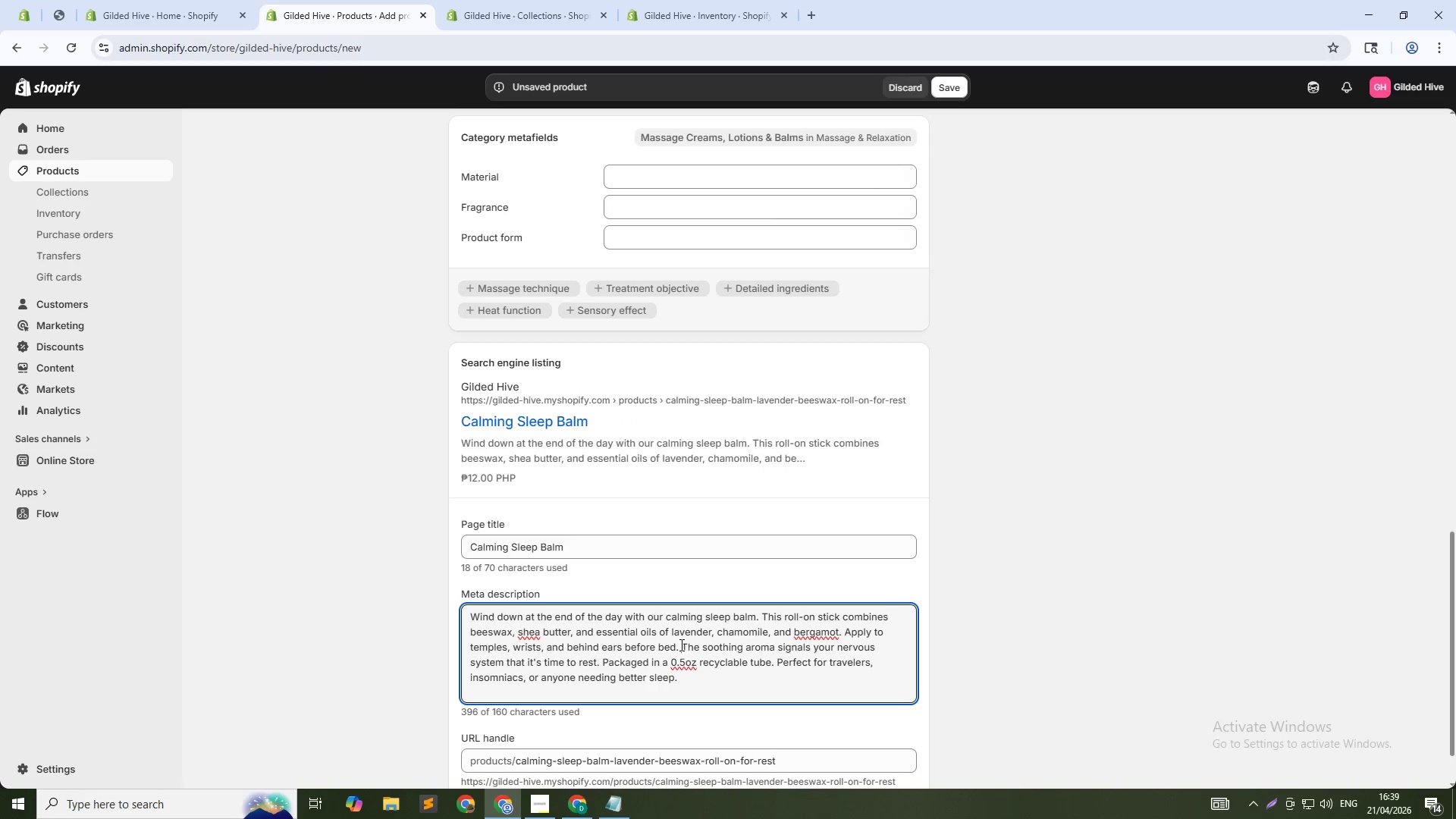 
key(Control+A)
 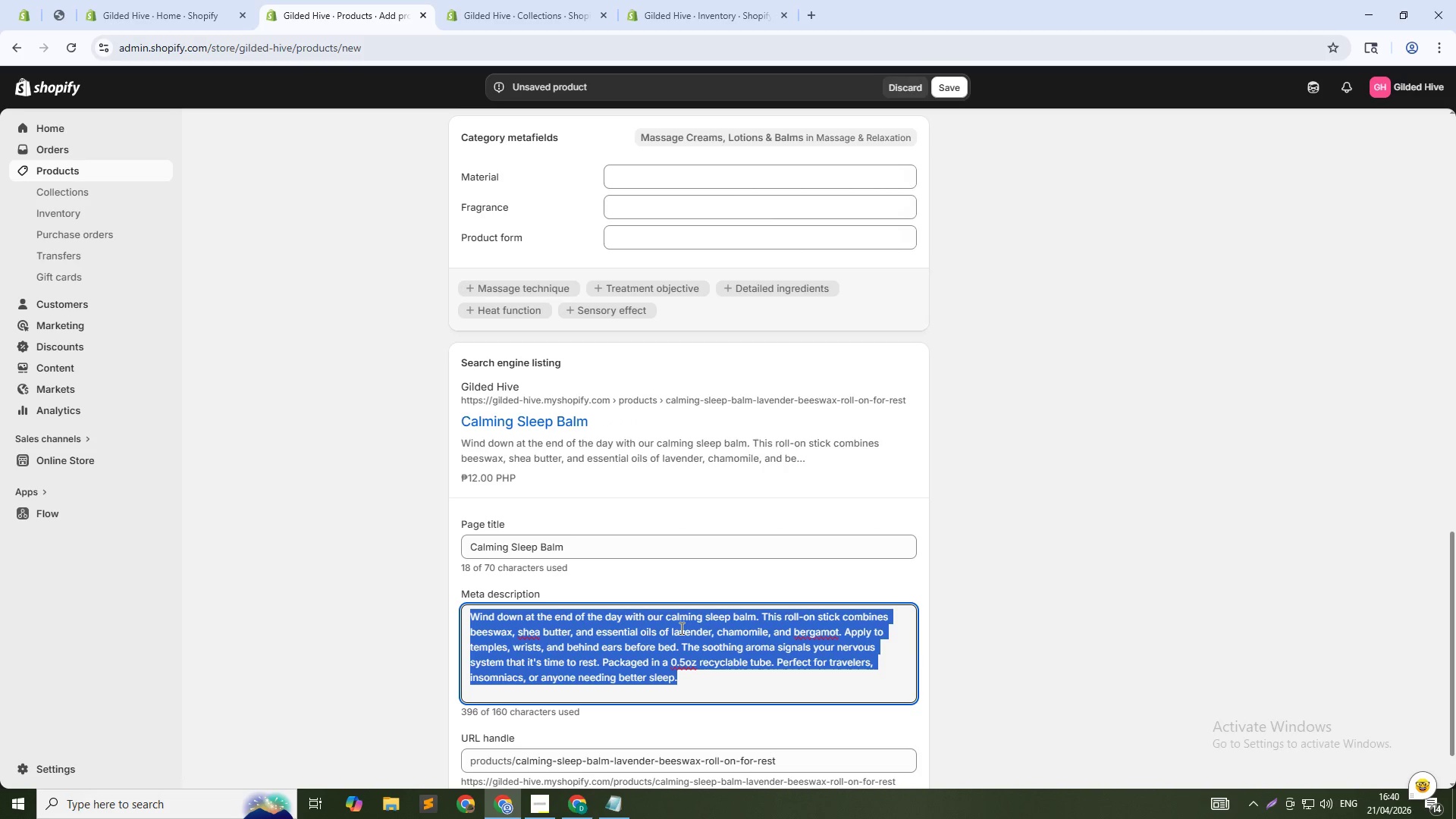 
type(Lavender sleep balm roll-on with beeswax and chamomile. Apply to temples for restful sleep. Natural insomnia aid. Shop No)
key(Backspace)
key(Backspace)
type(on)
key(Backspace)
key(Backspace)
type(now.)
 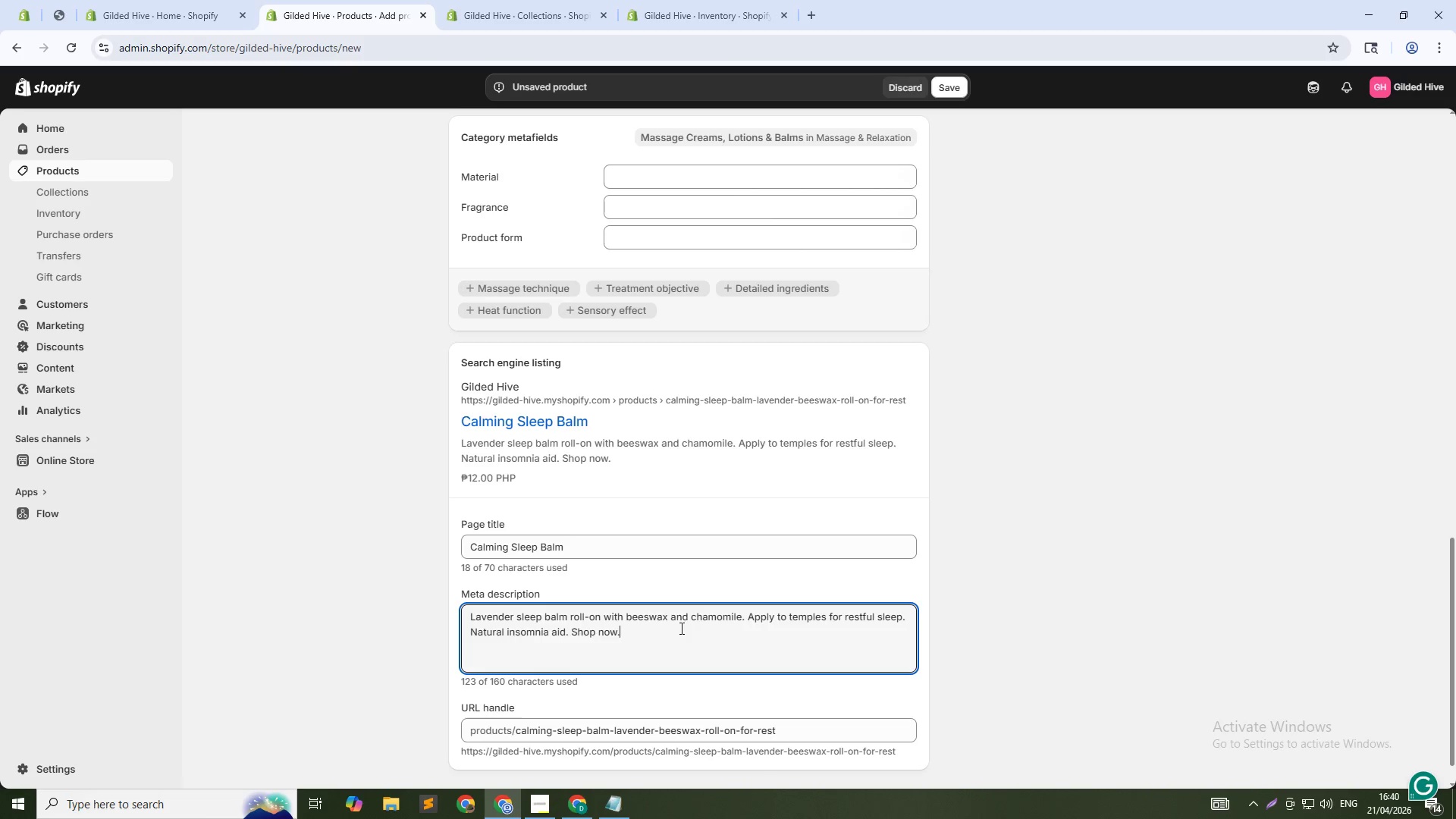 
wait(5.62)
 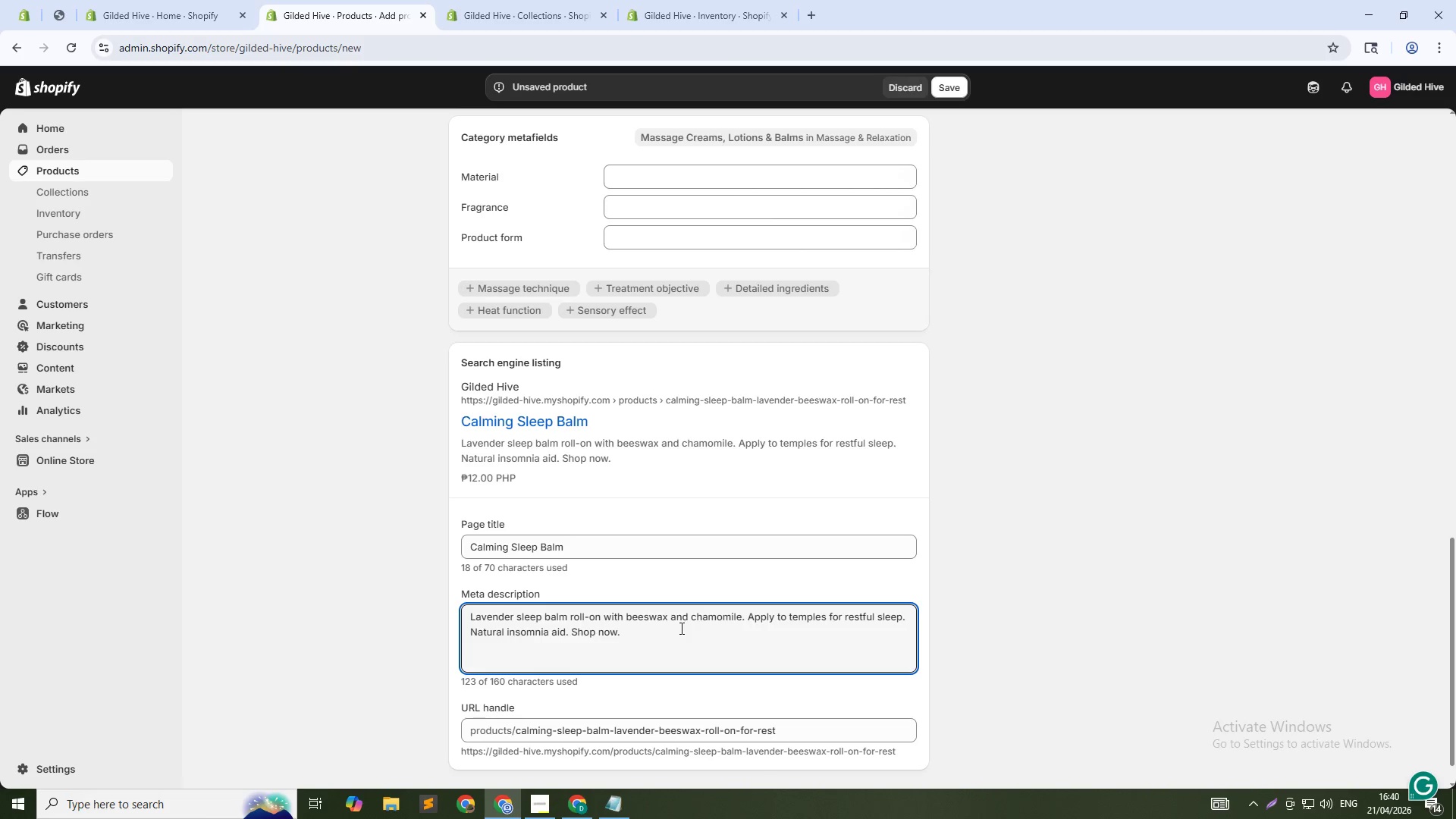 
scroll: coordinate [696, 529], scroll_direction: up, amount: 18.0
 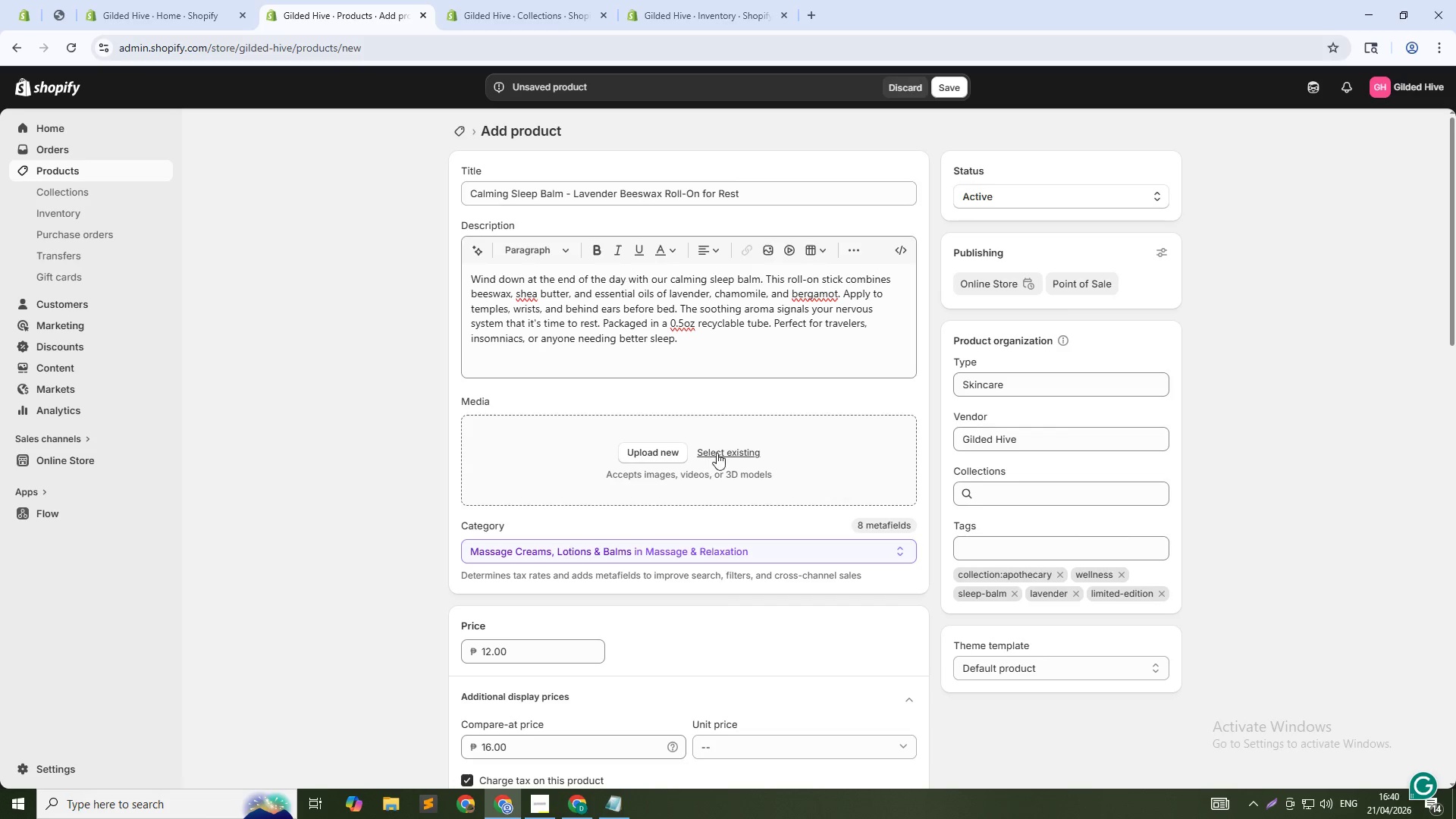 
left_click([717, 453])
 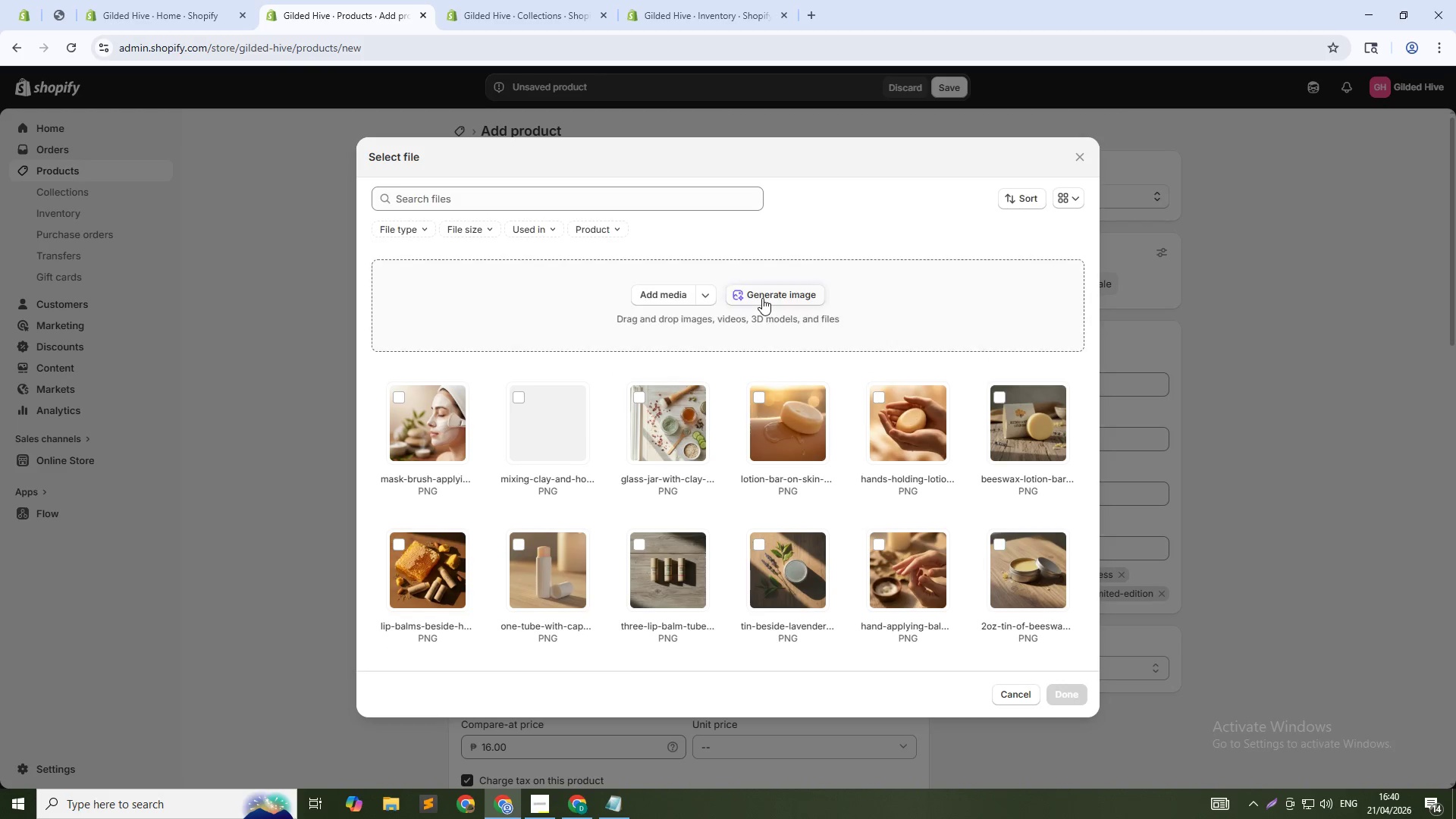 
left_click([764, 297])
 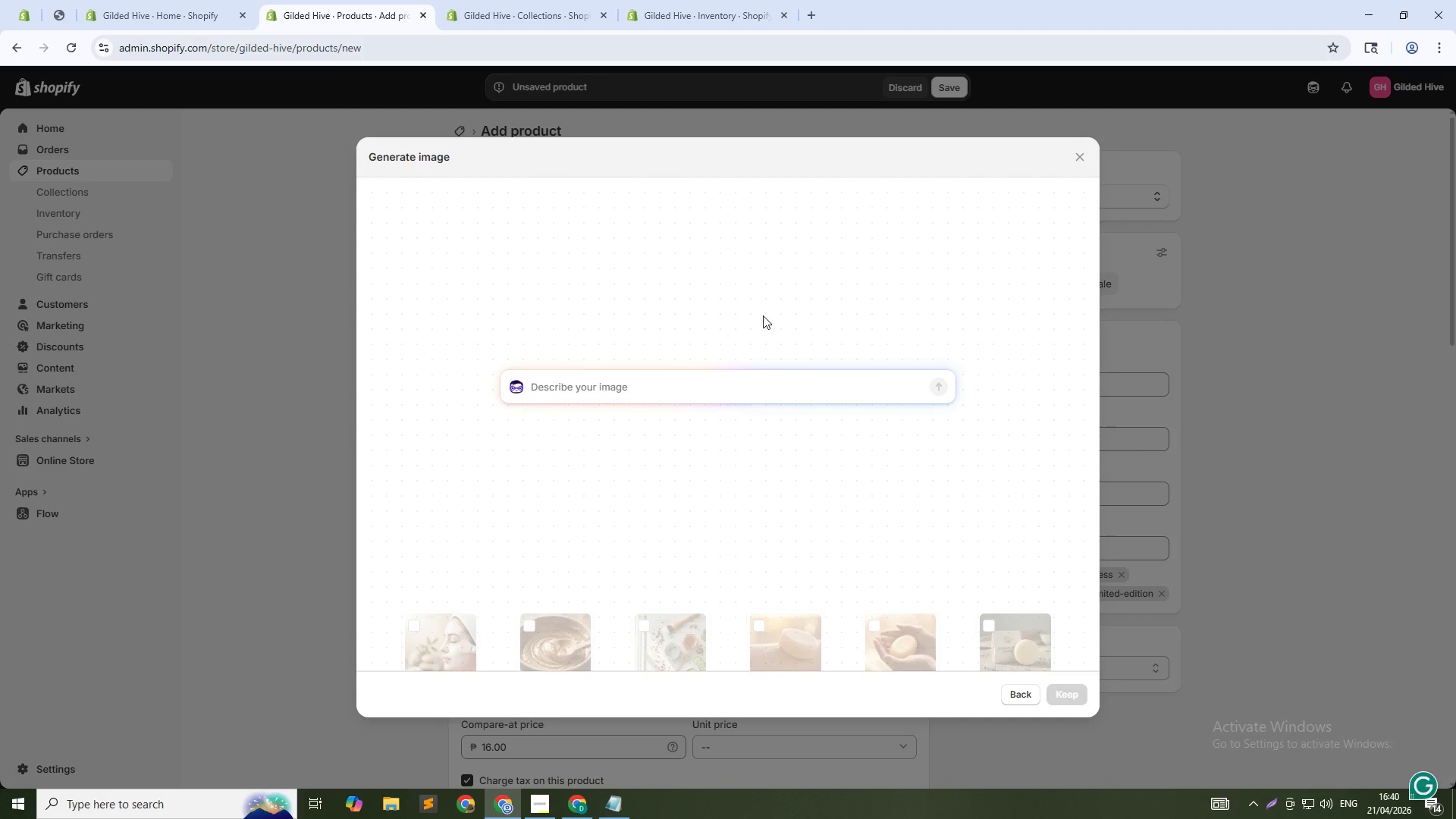 
type(Roll-on sleep balm tube on wood table, lavender spring)
 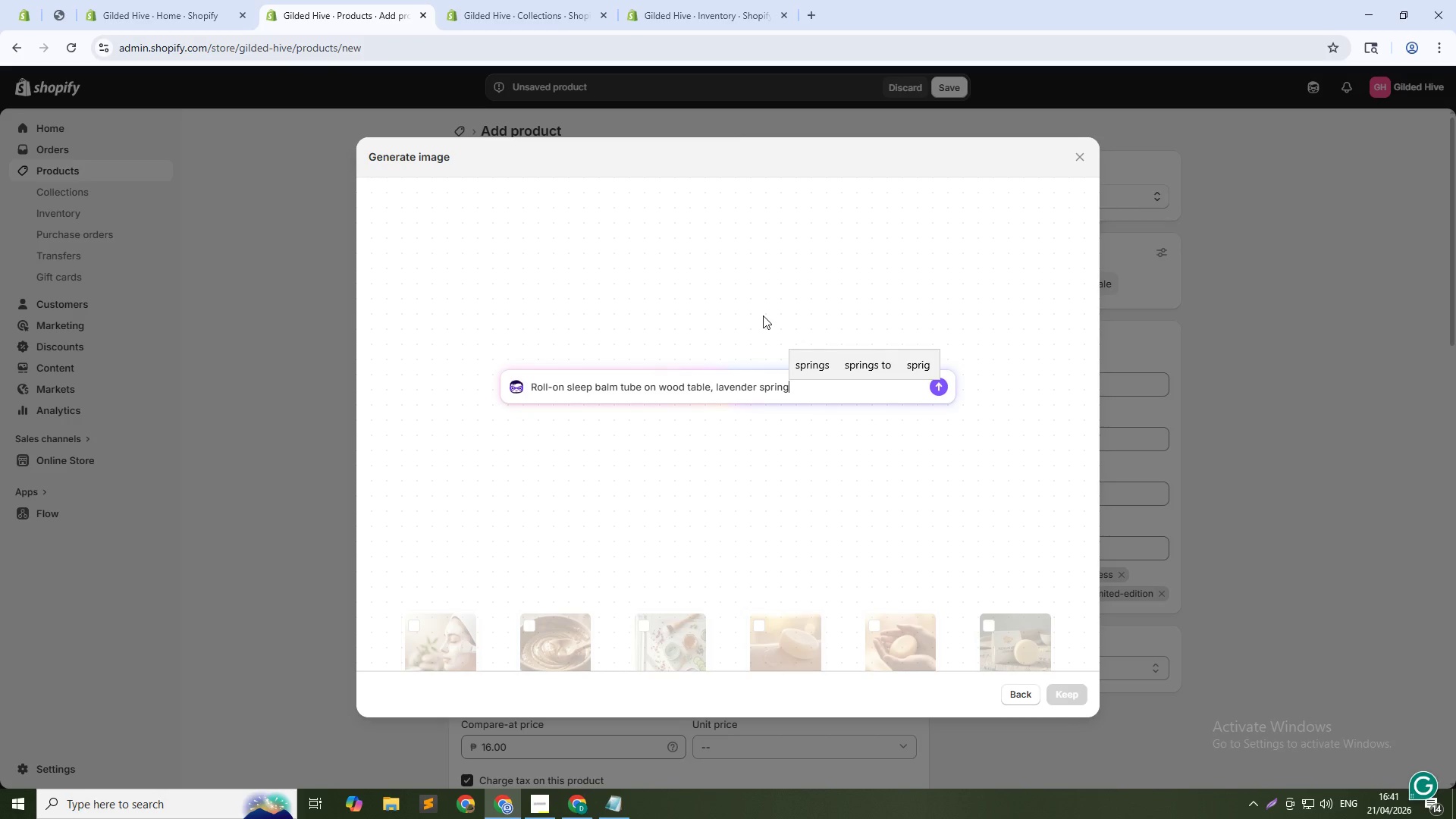 
wait(6.03)
 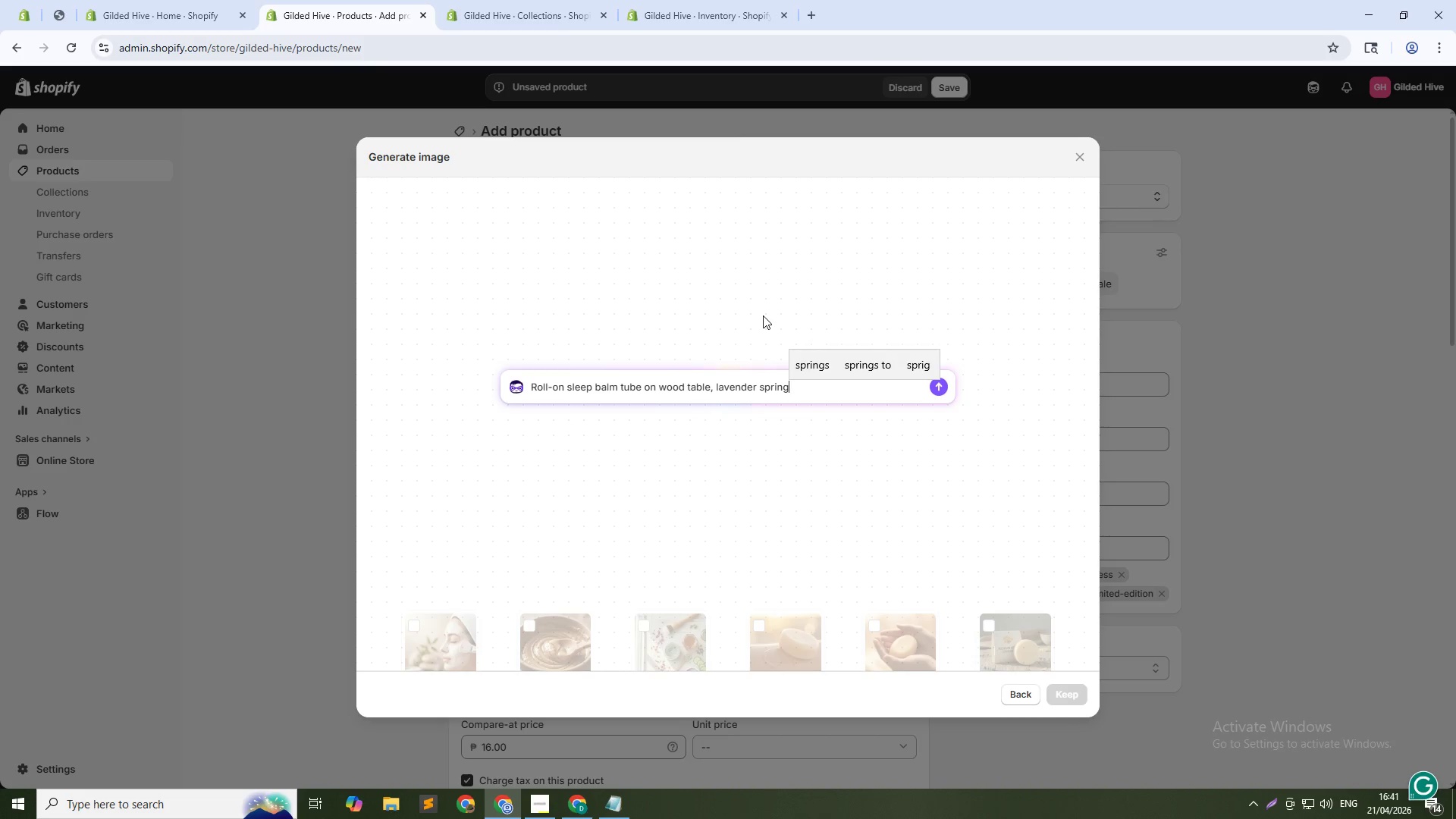 
type(s beside it, soft evening light, 1:1)
 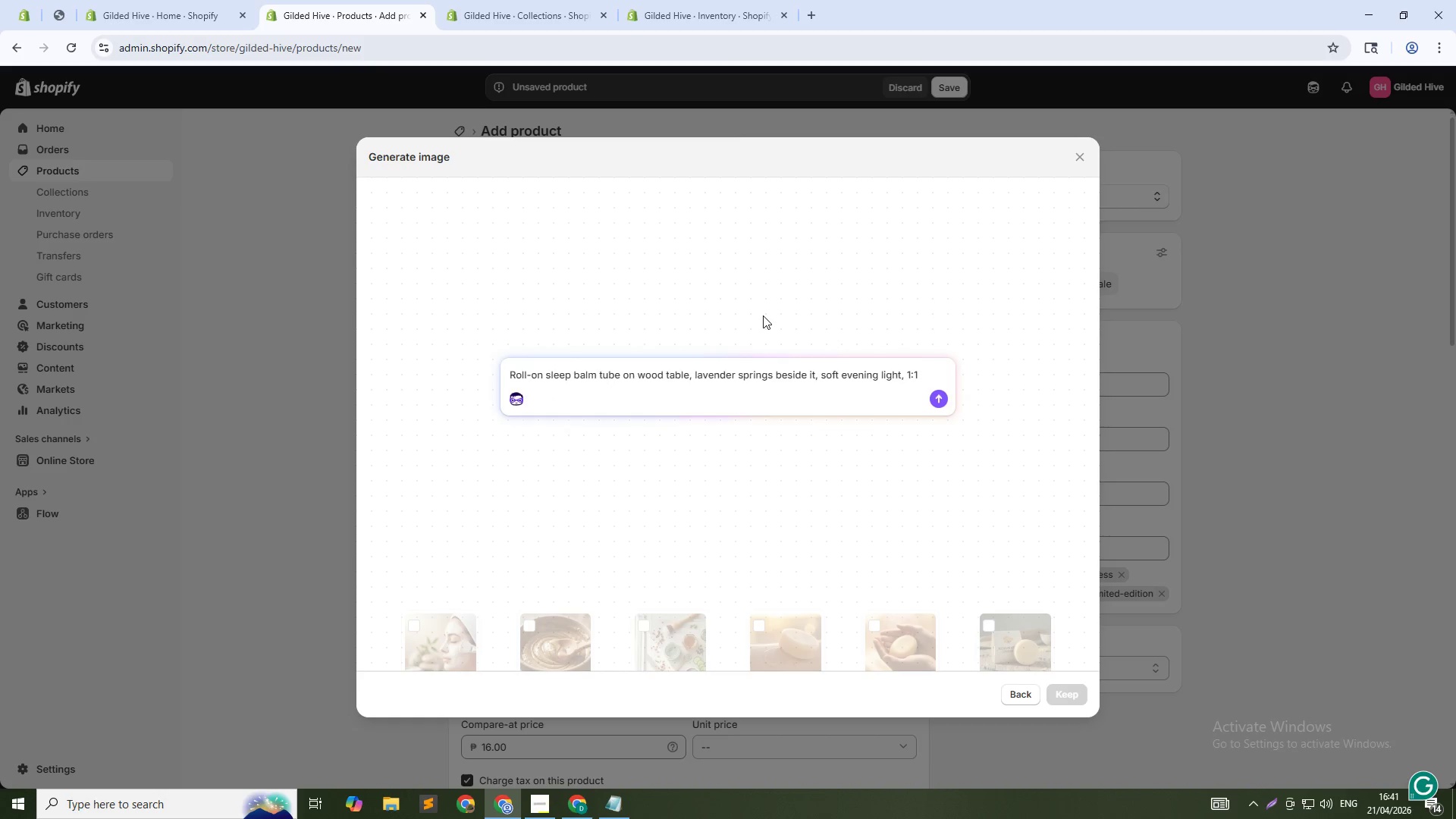 
key(Enter)
 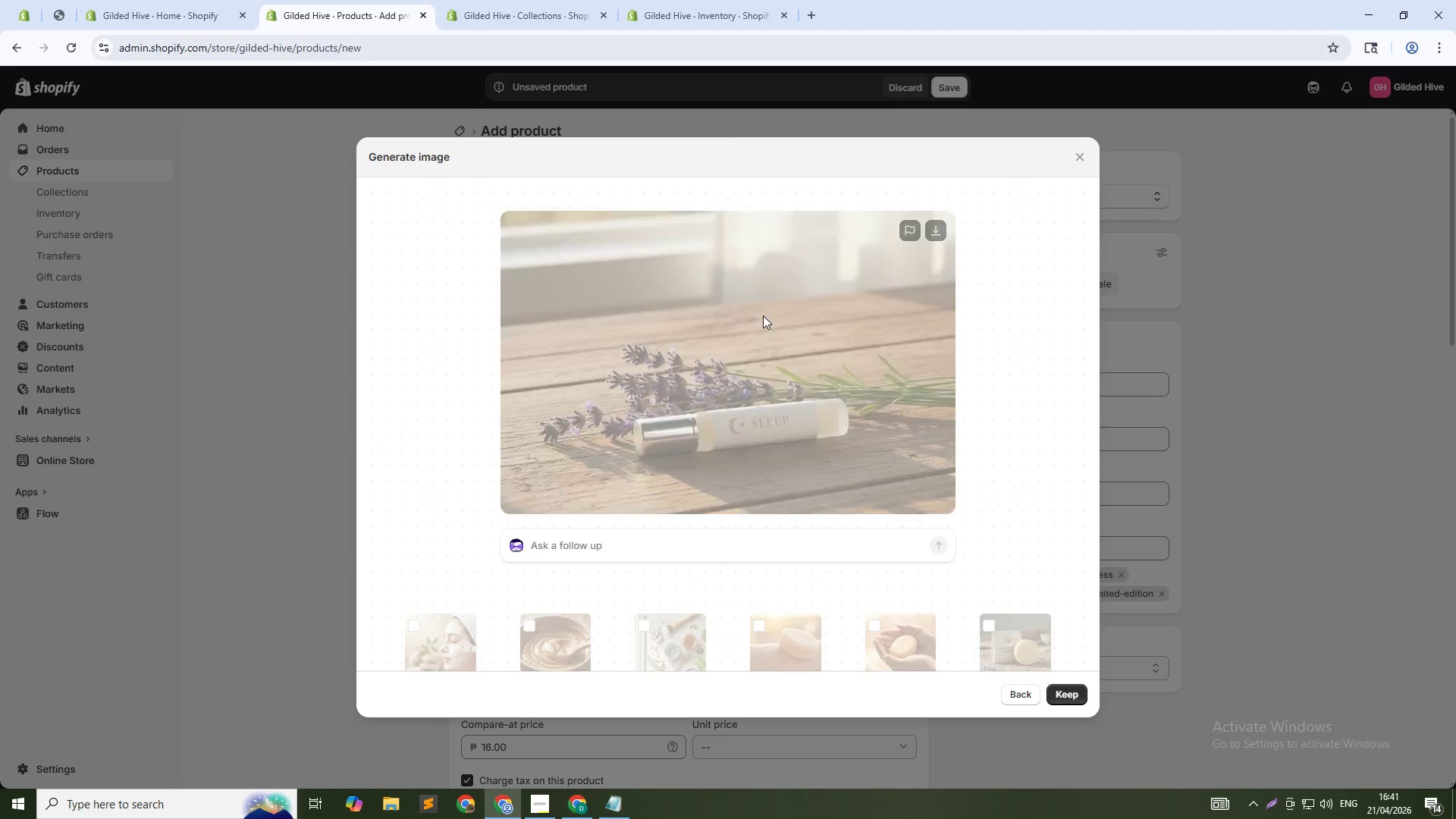 
wait(31.14)
 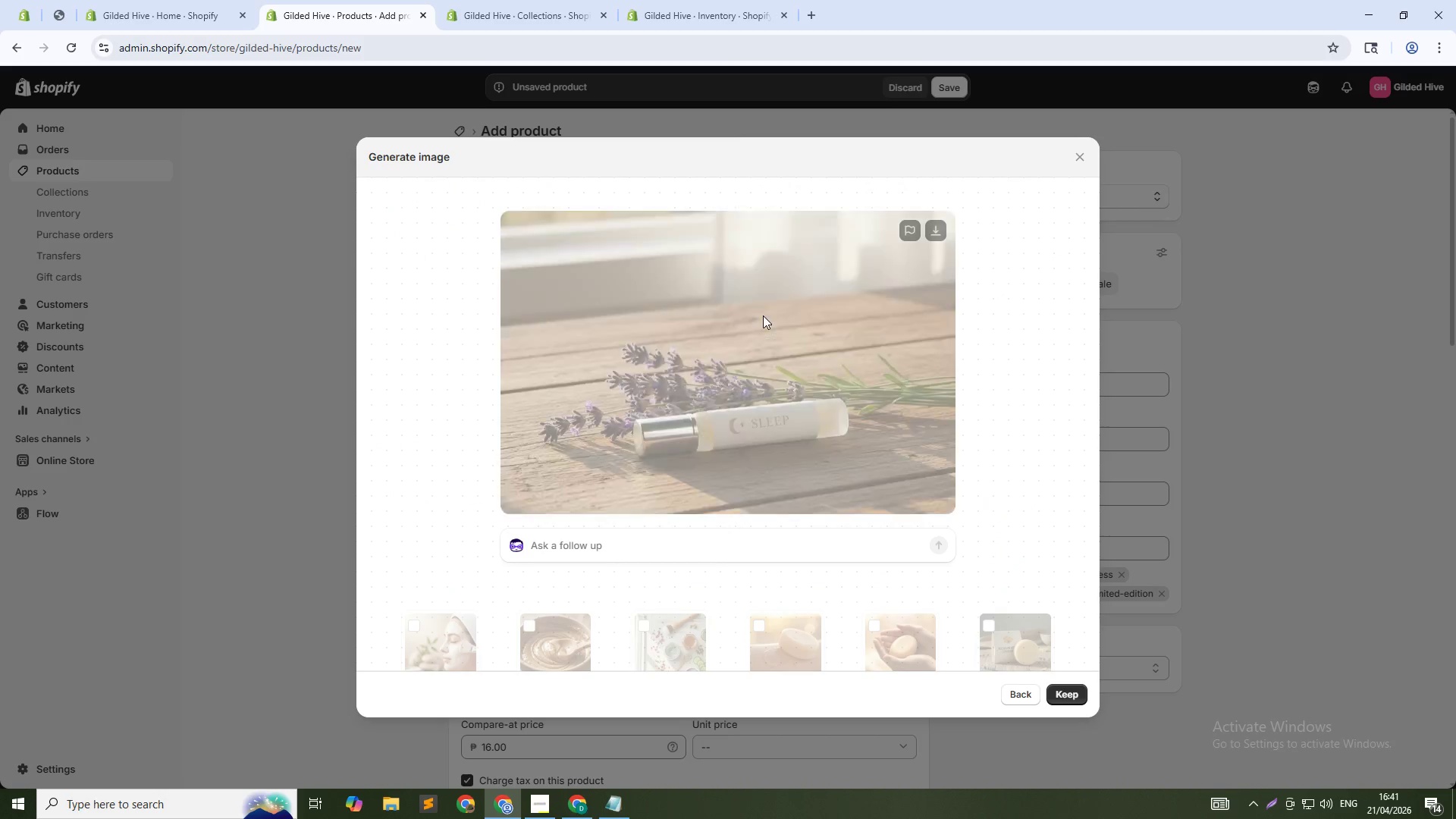 
left_click([1061, 690])
 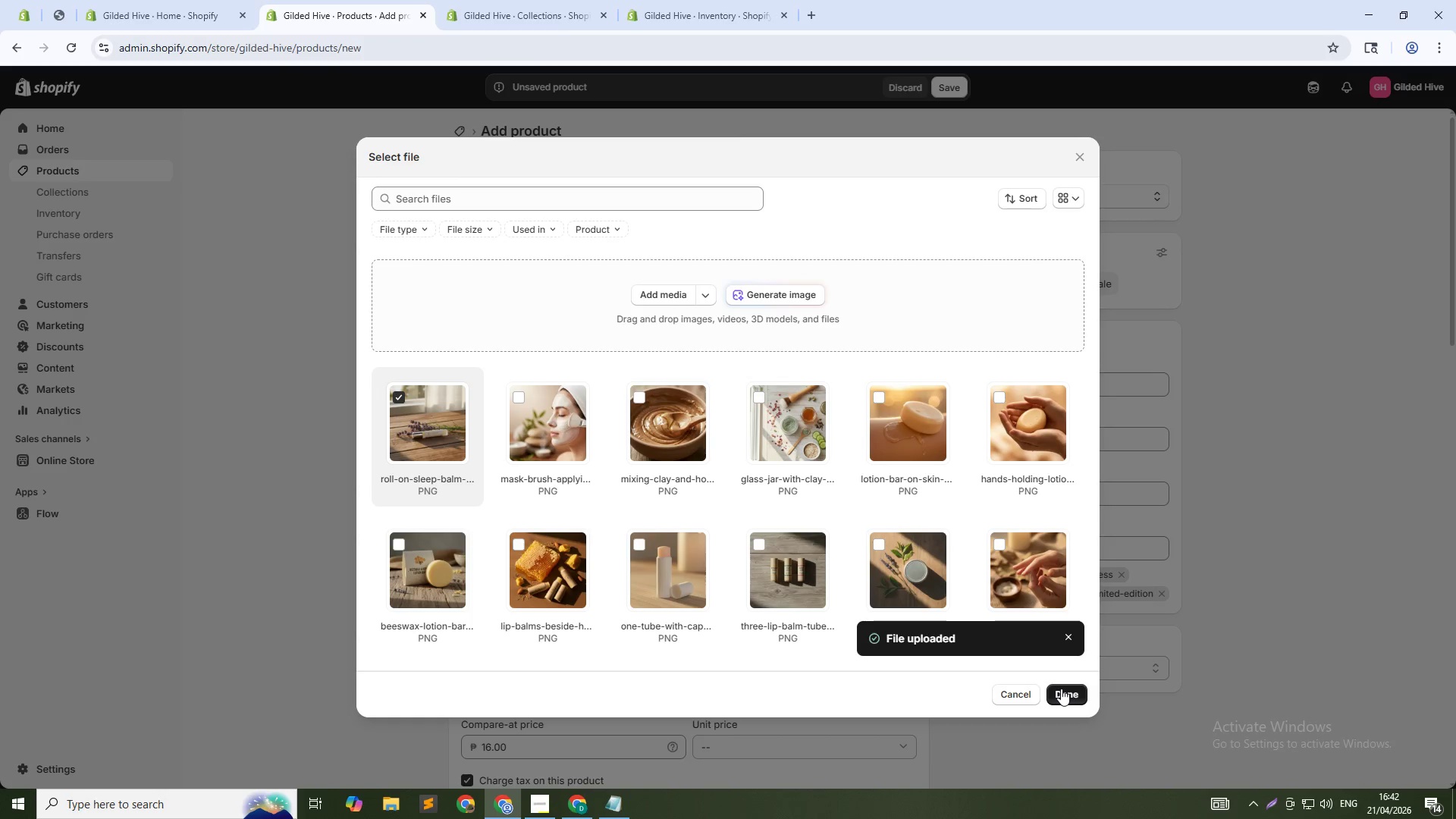 
wait(14.09)
 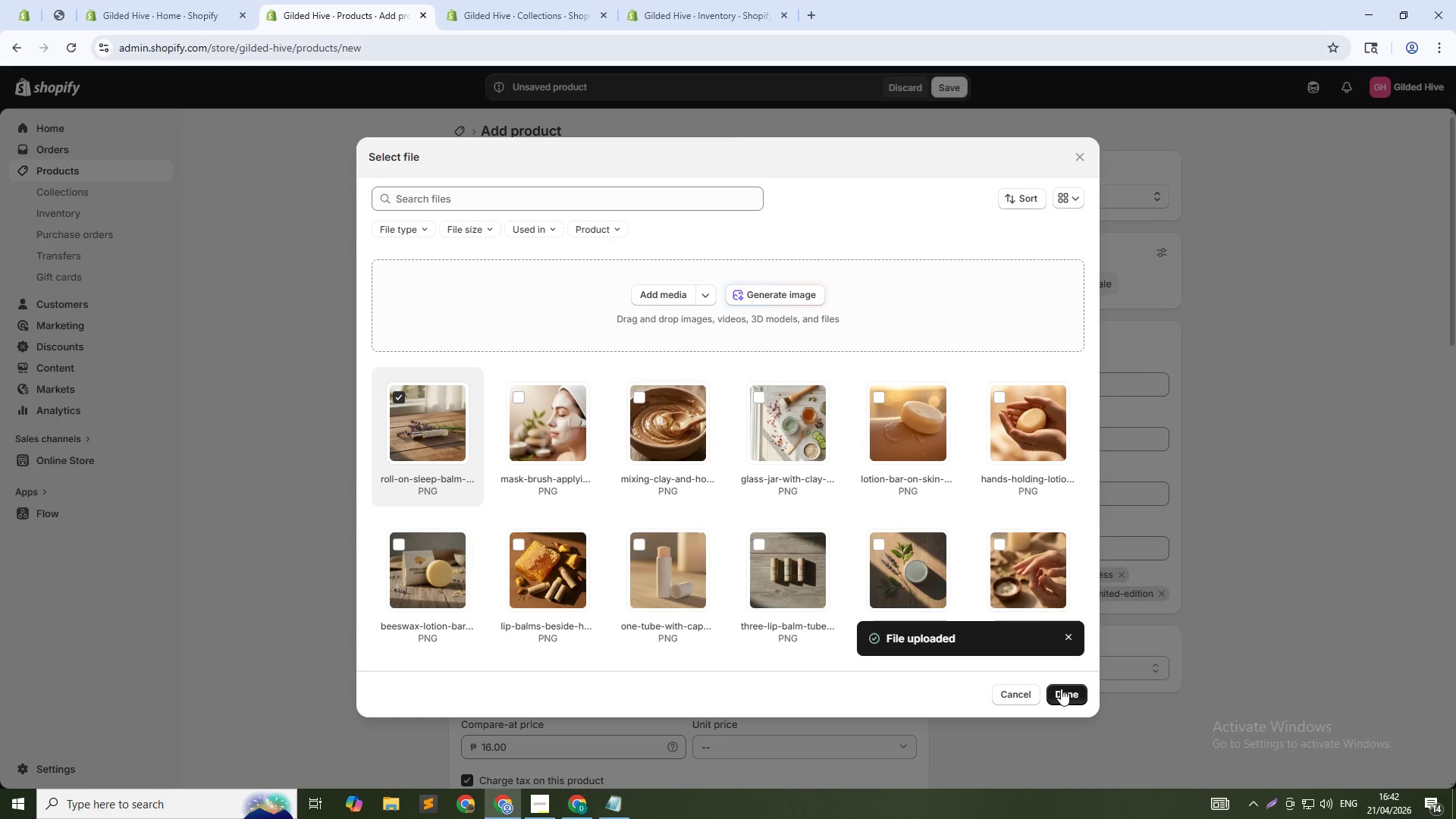 
left_click([803, 296])
 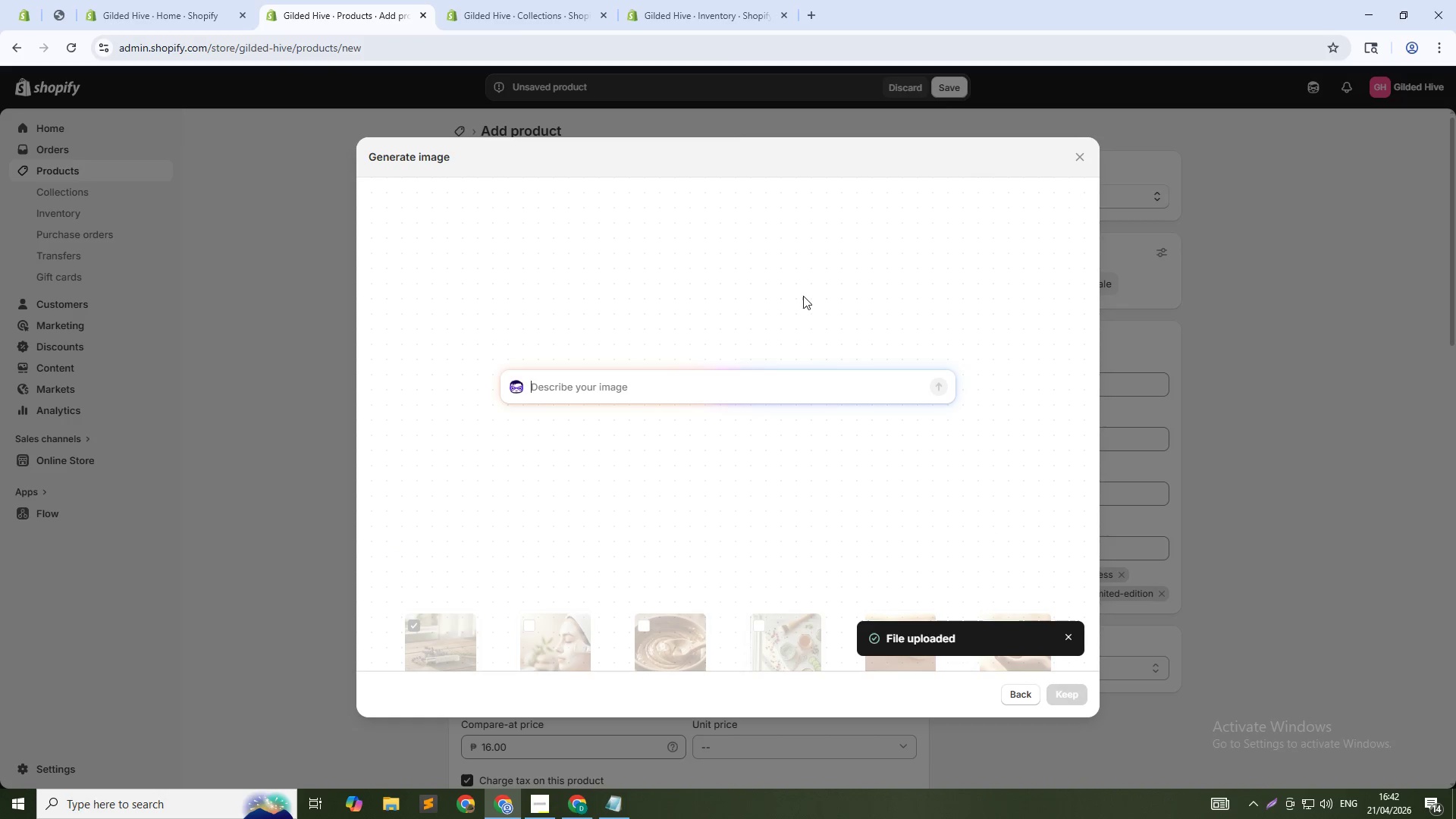 
type(Applying balm to wrist, close-up )
key(Backspace)
type(, soft focus, peaceful setting, 1:1)
 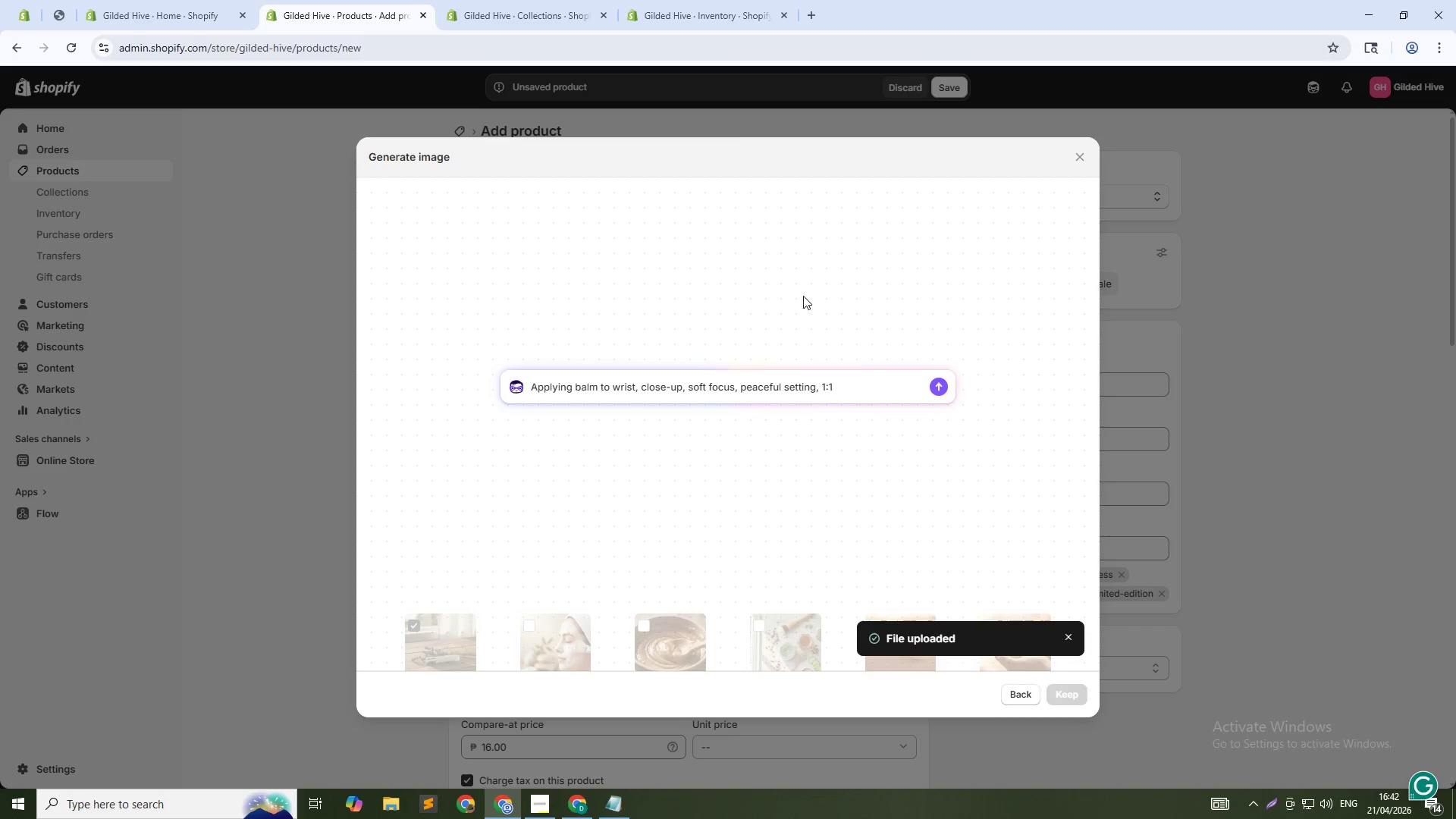 
key(Enter)
 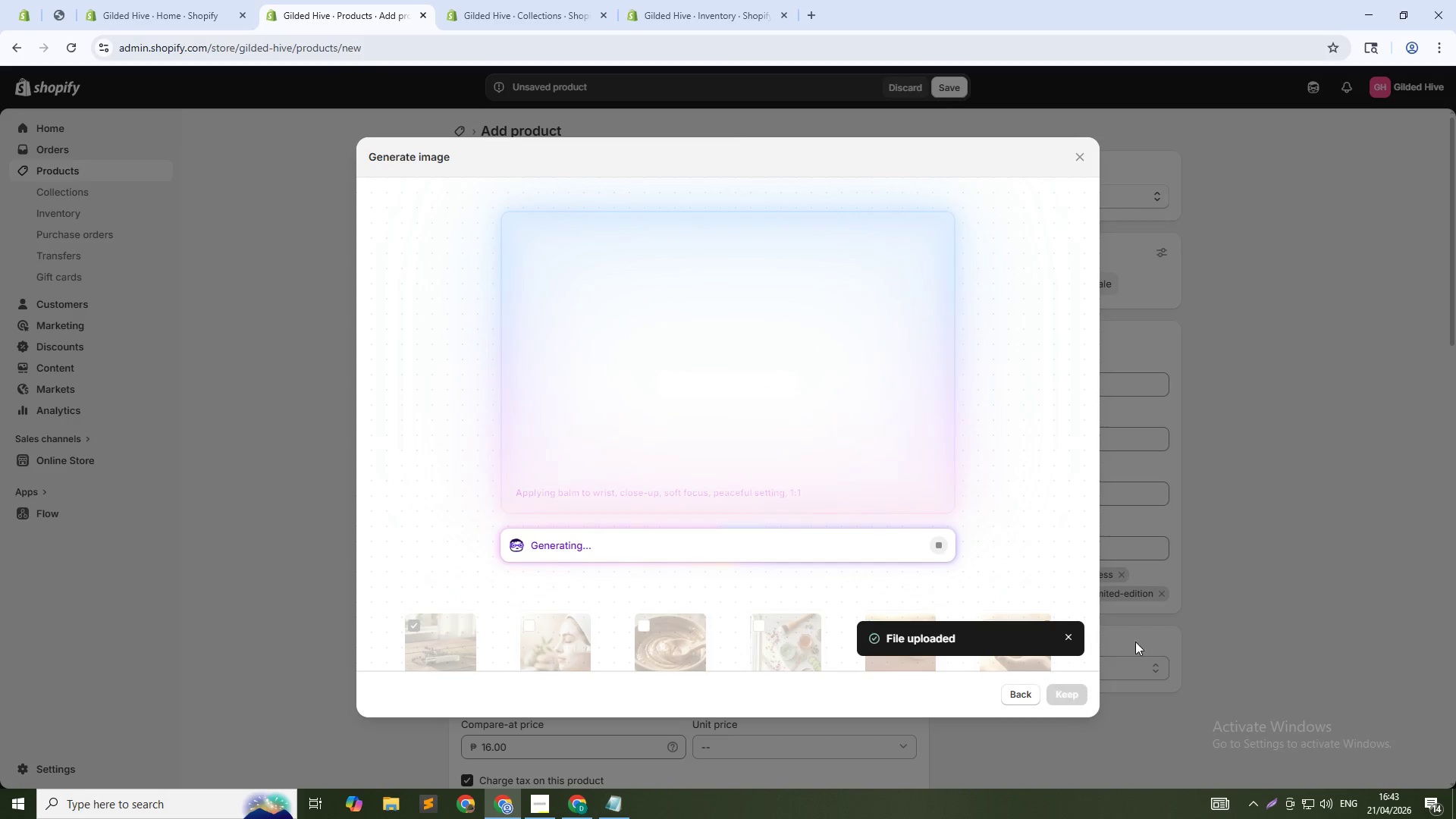 
wait(27.31)
 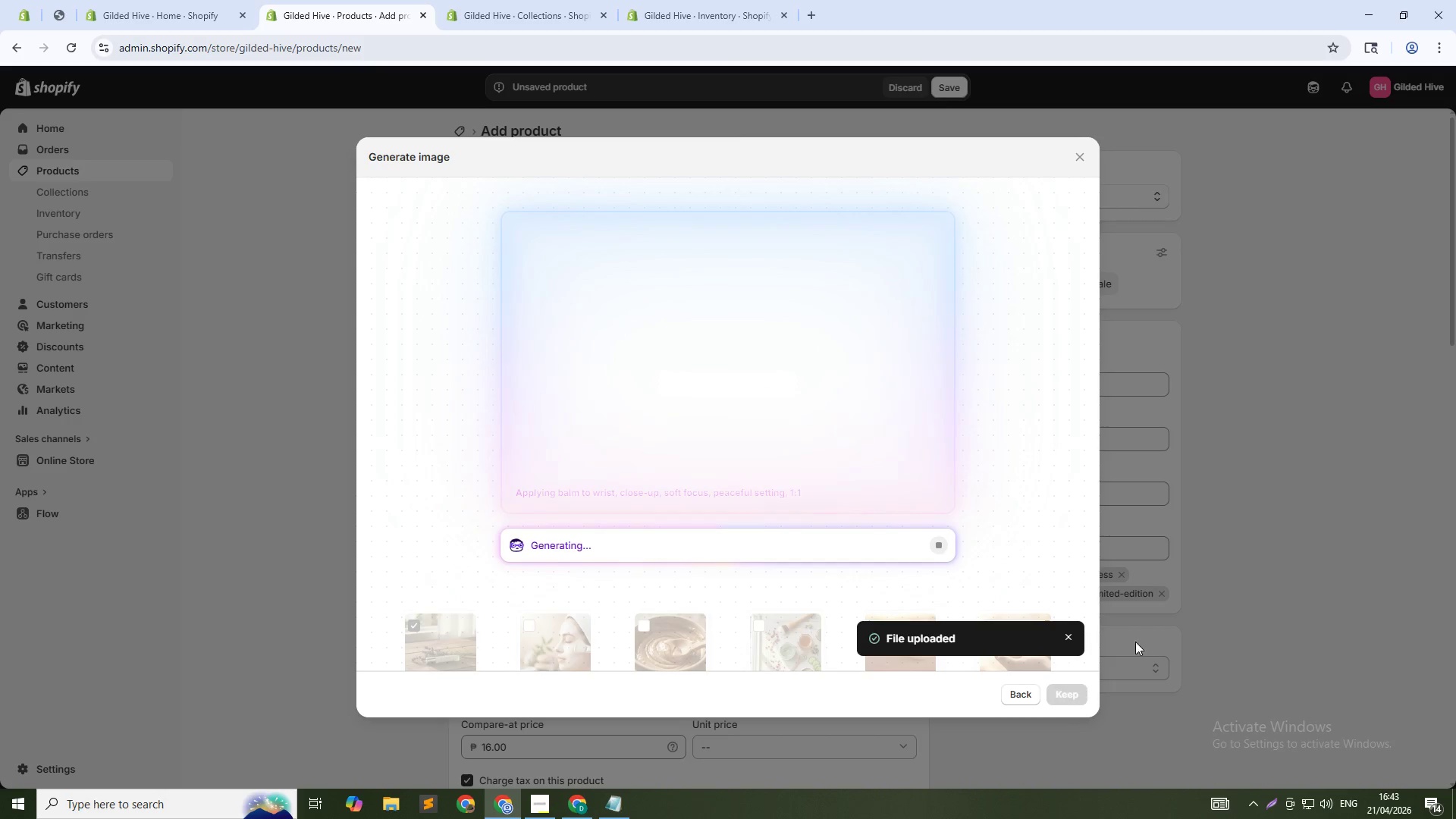 
left_click([1072, 693])
 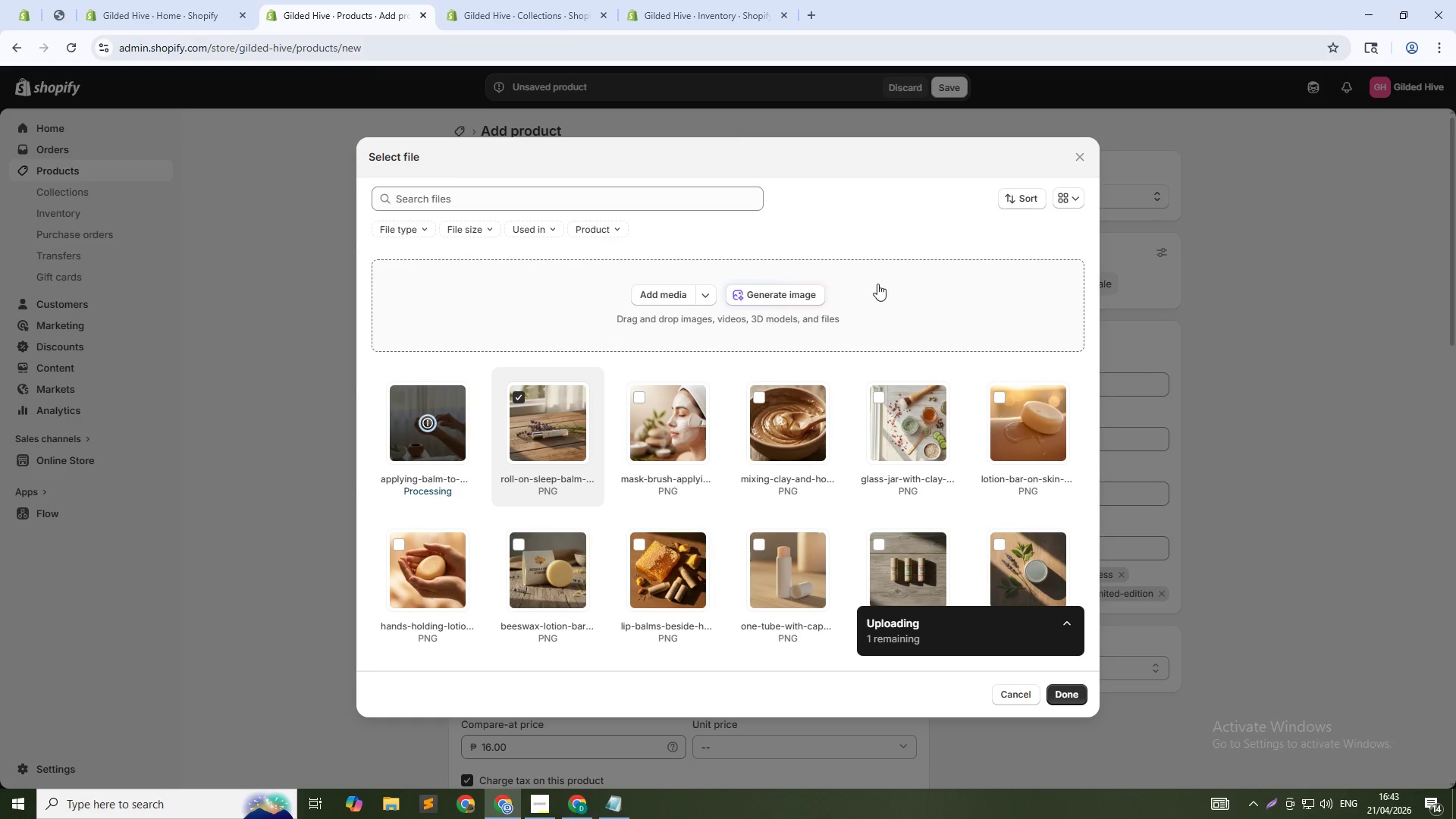 
wait(6.36)
 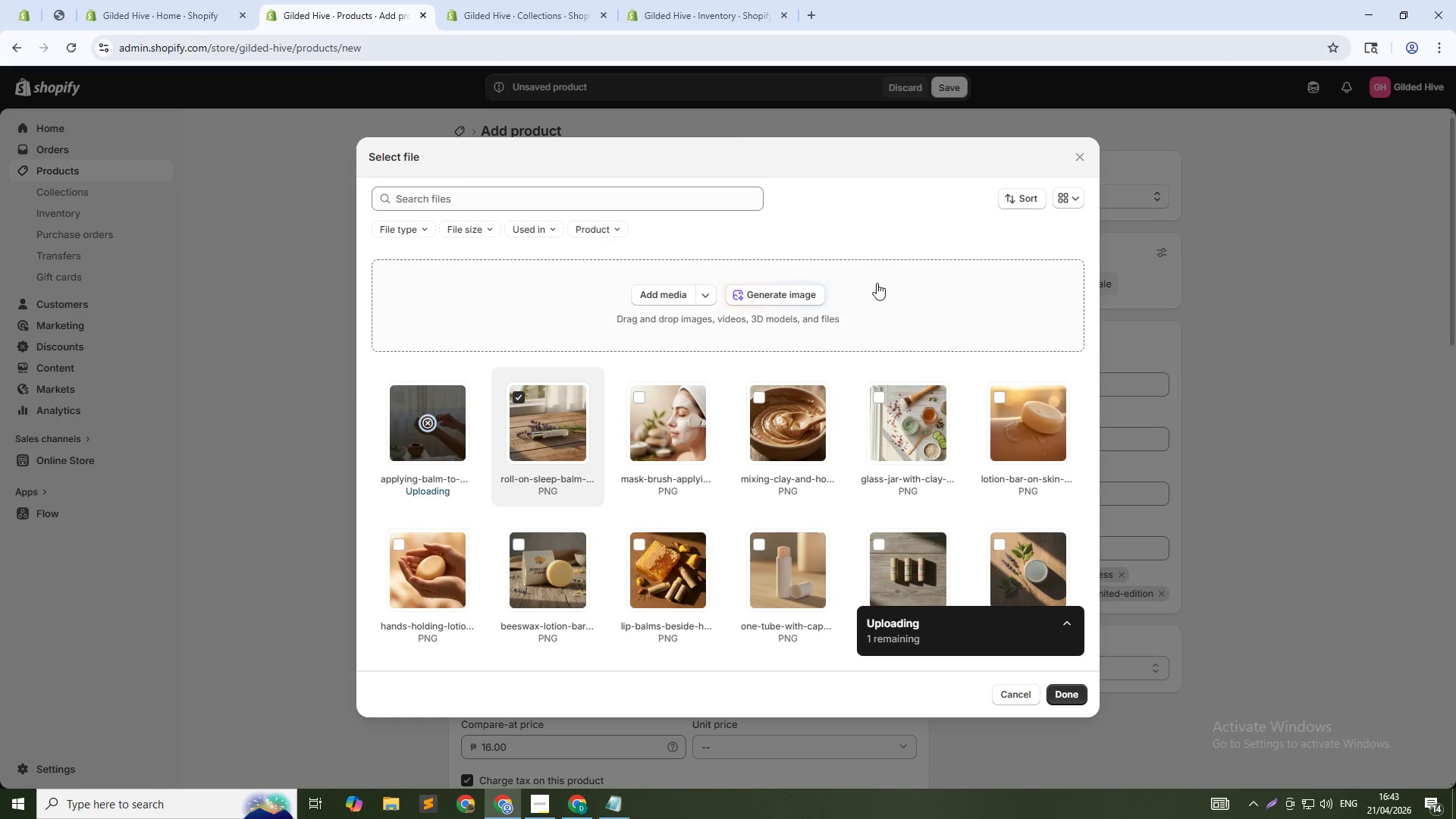 
left_click([779, 299])
 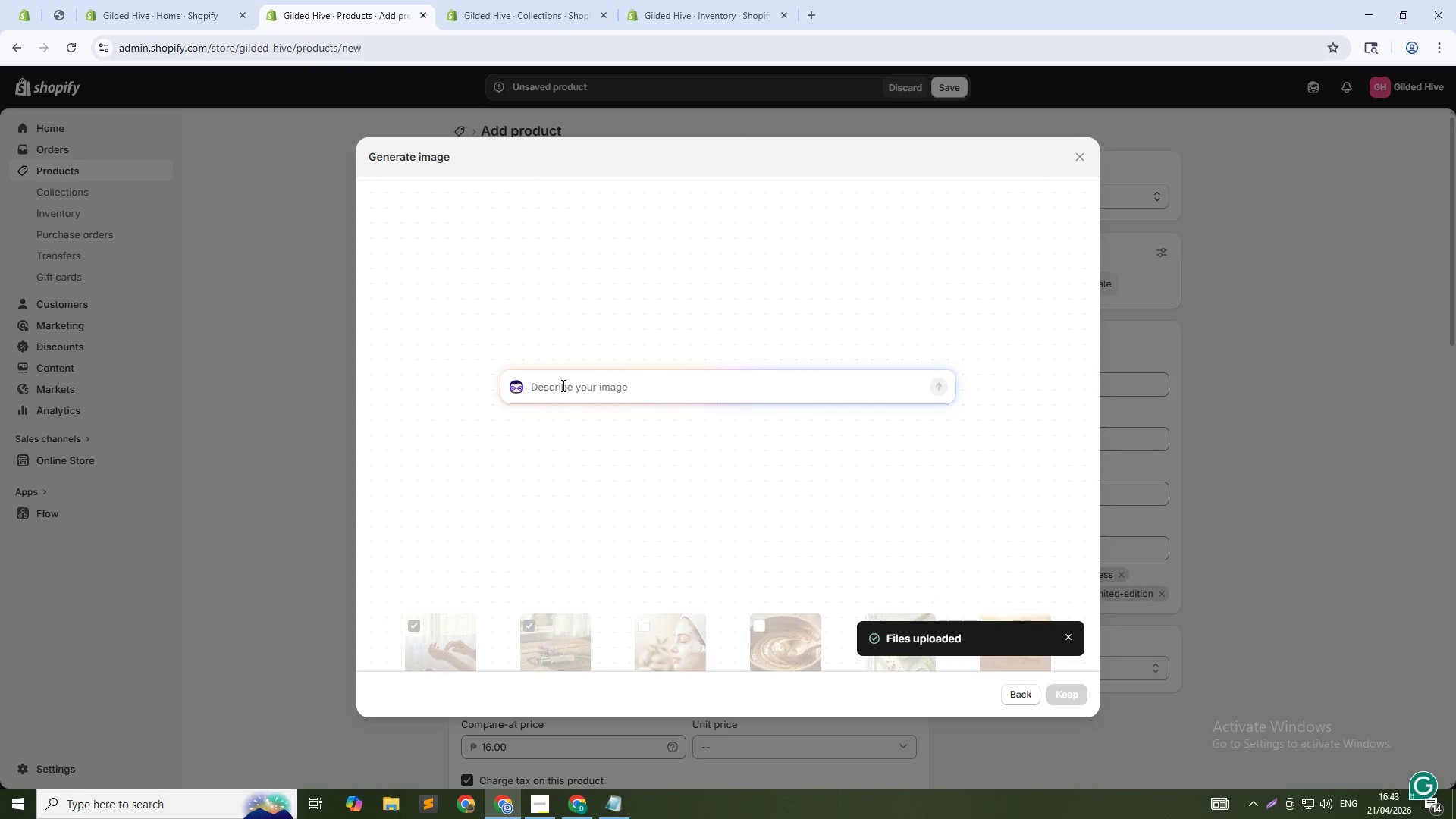 
left_click([562, 385])
 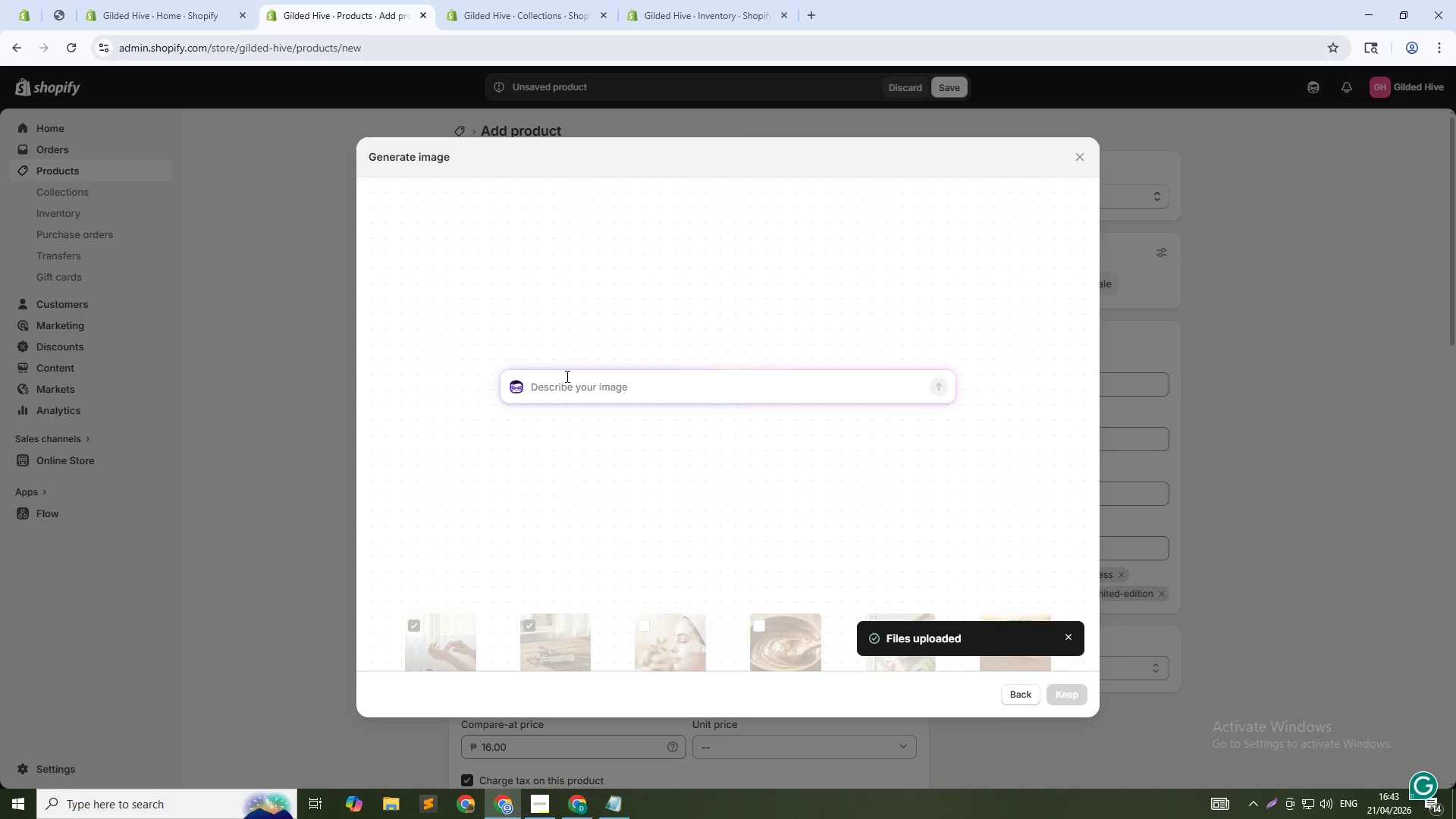 
type(Tube beside candle and pillow, bedtime setting, warm glow, 1:1)
 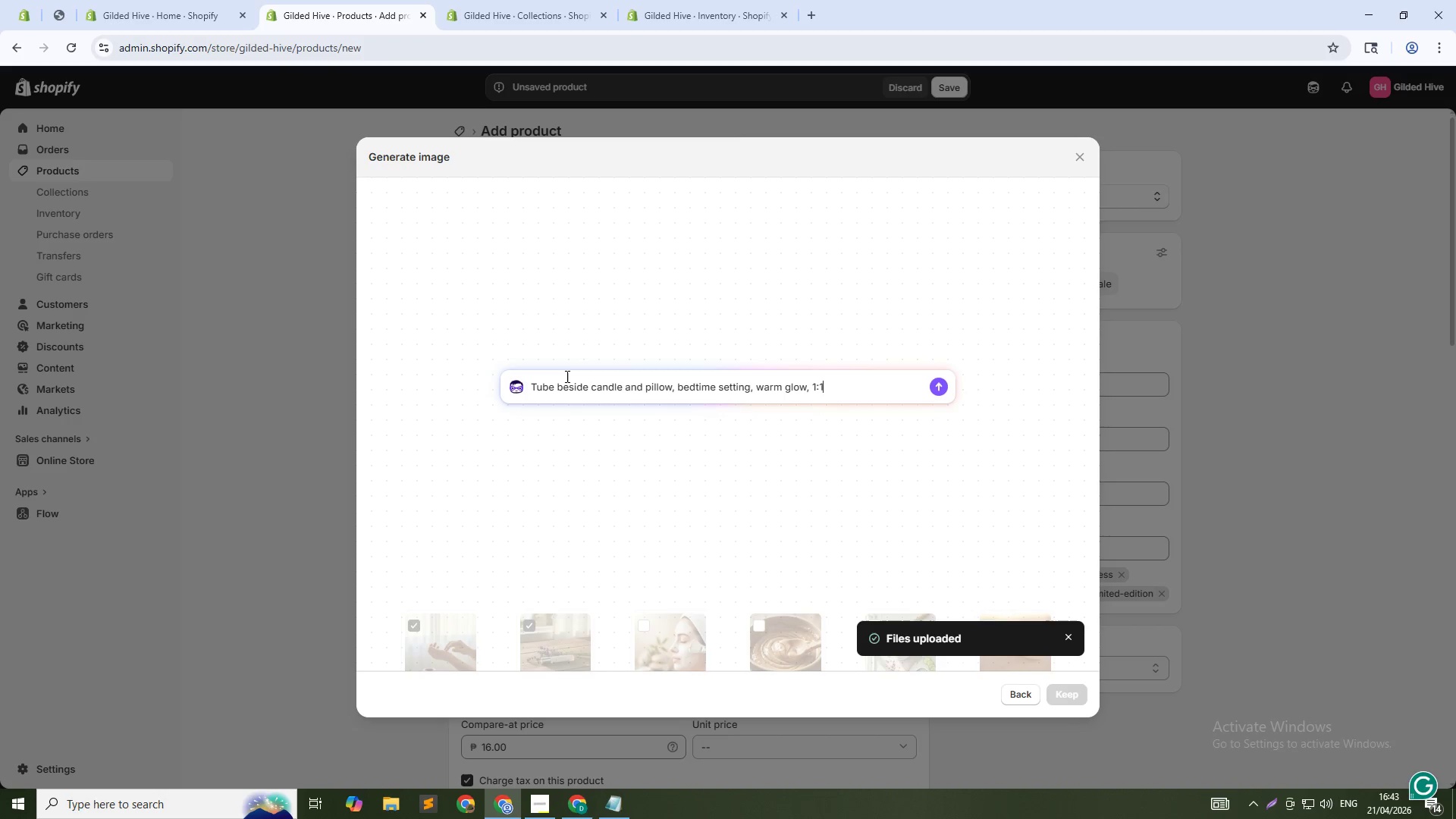 
key(Enter)
 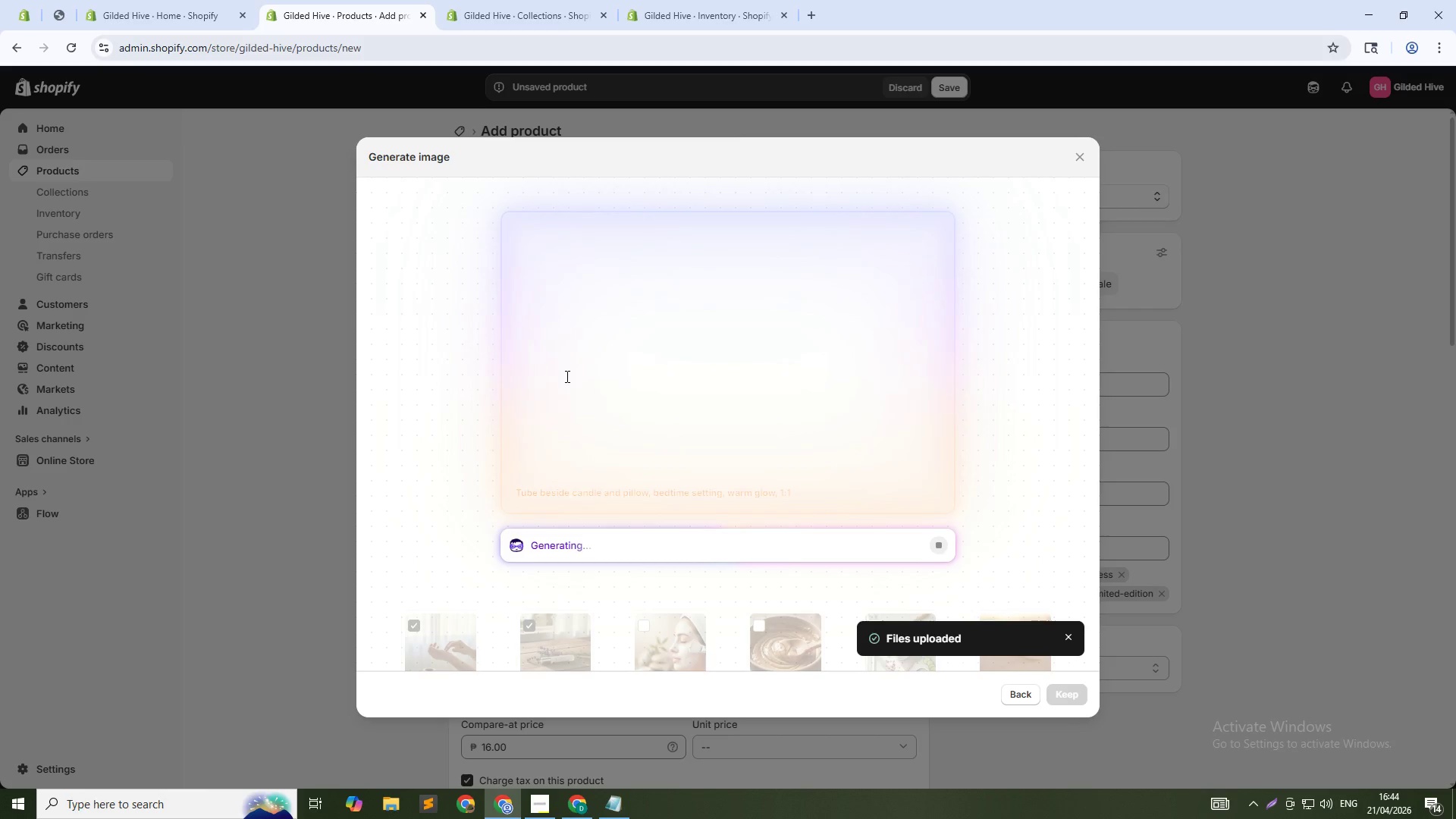 
wait(28.11)
 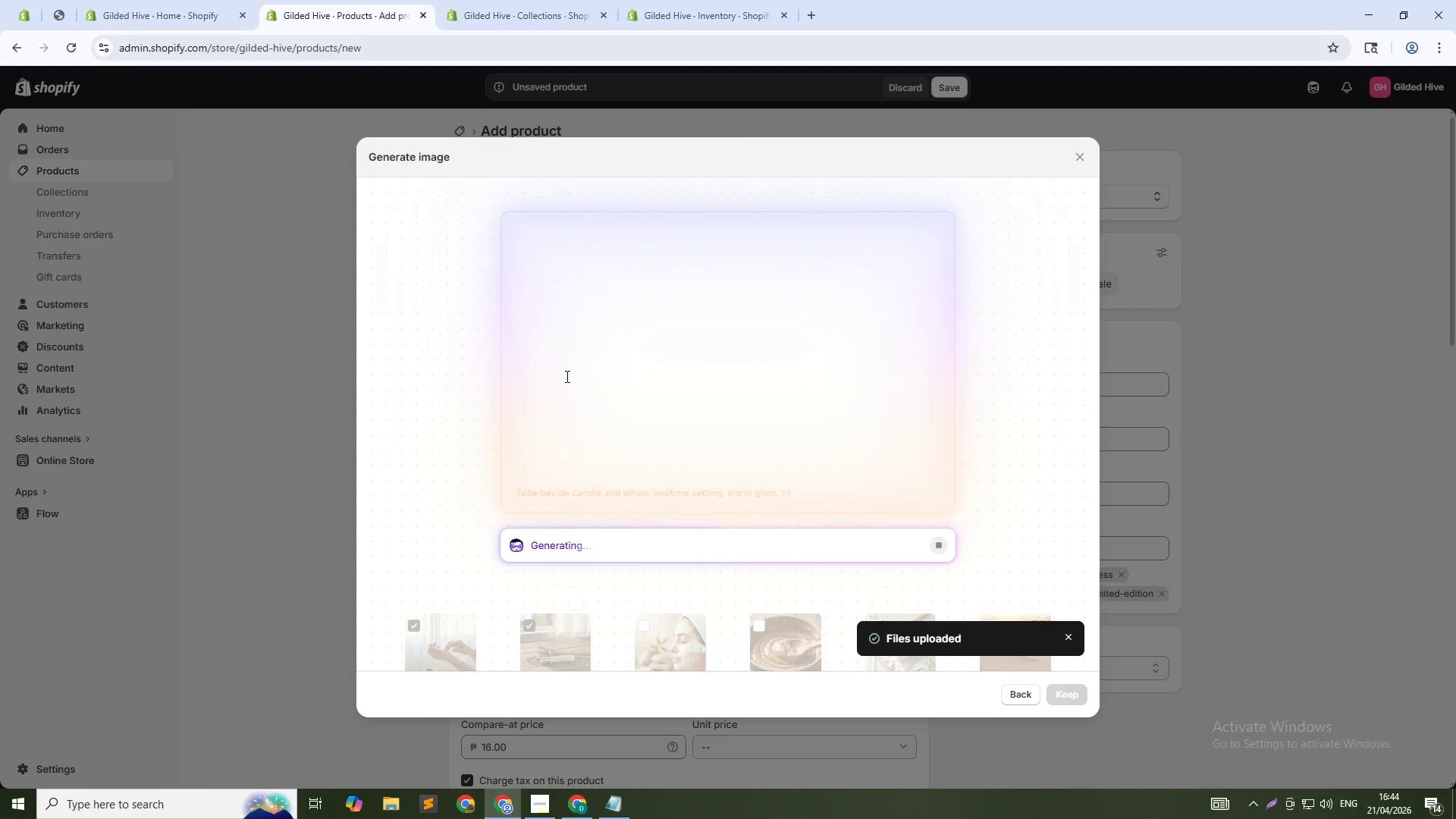 
left_click([1063, 692])
 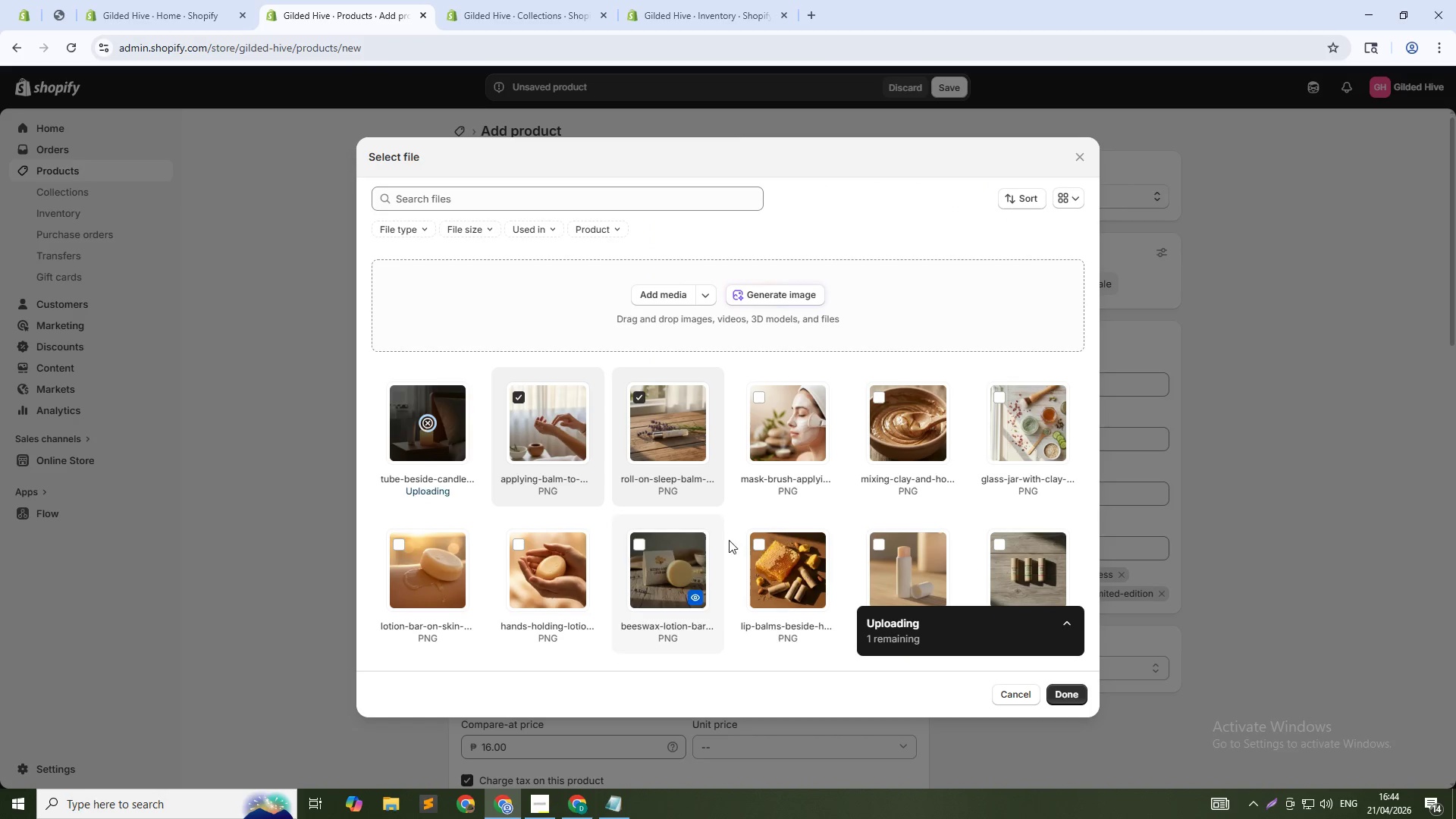 
scroll: coordinate [737, 574], scroll_direction: down, amount: 6.0
 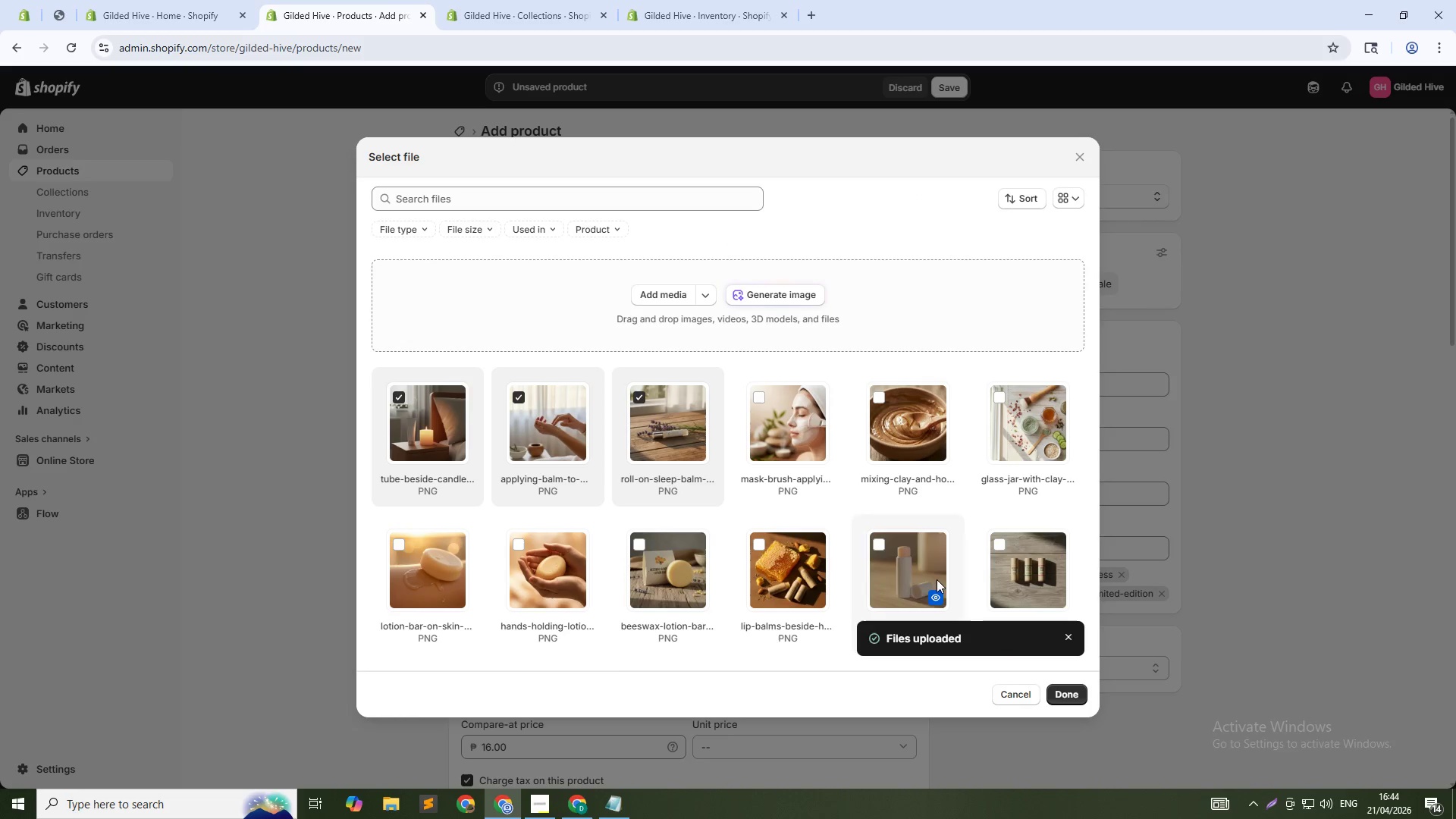 
mouse_move([1068, 701])
 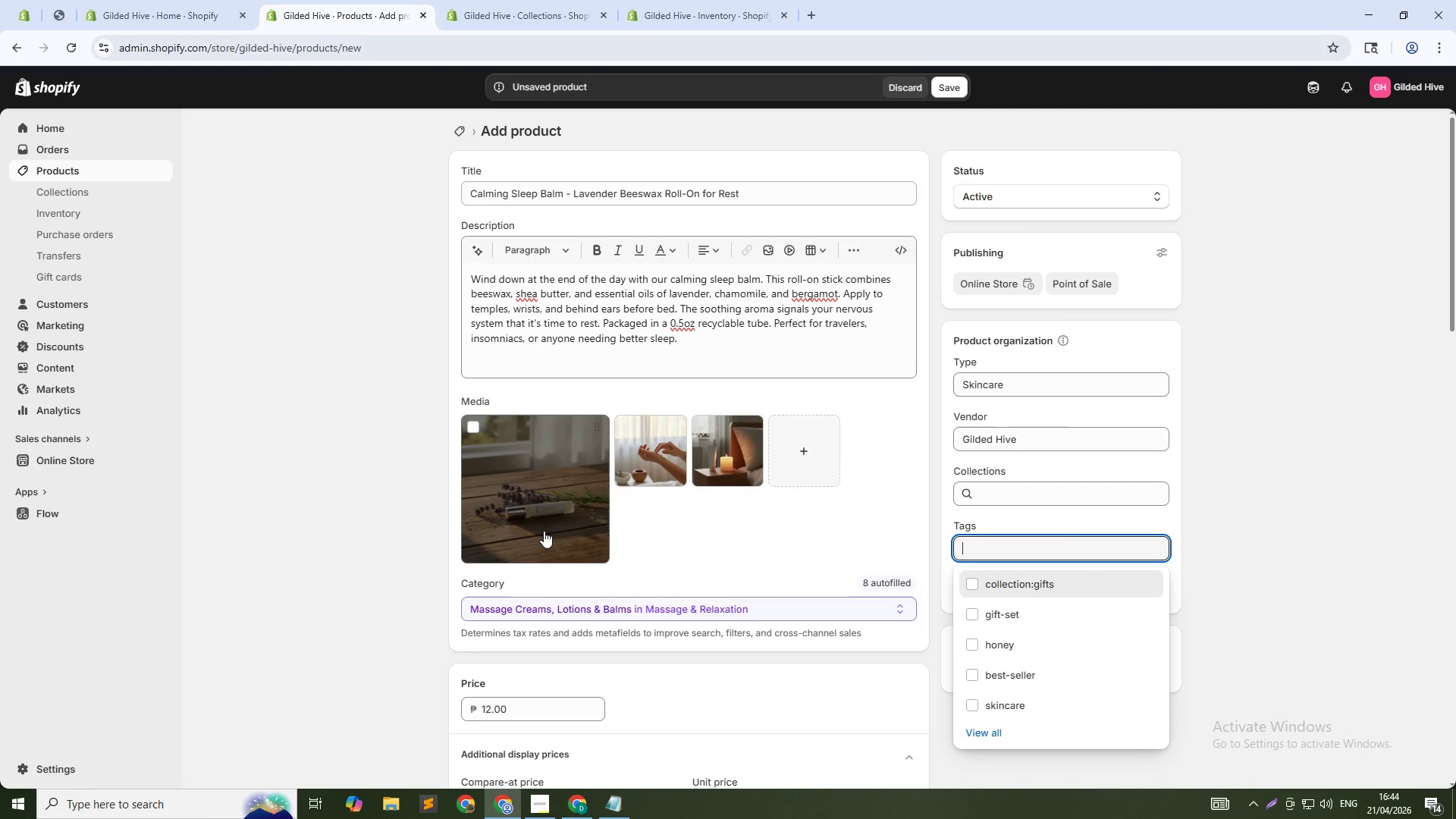 
left_click([541, 518])
 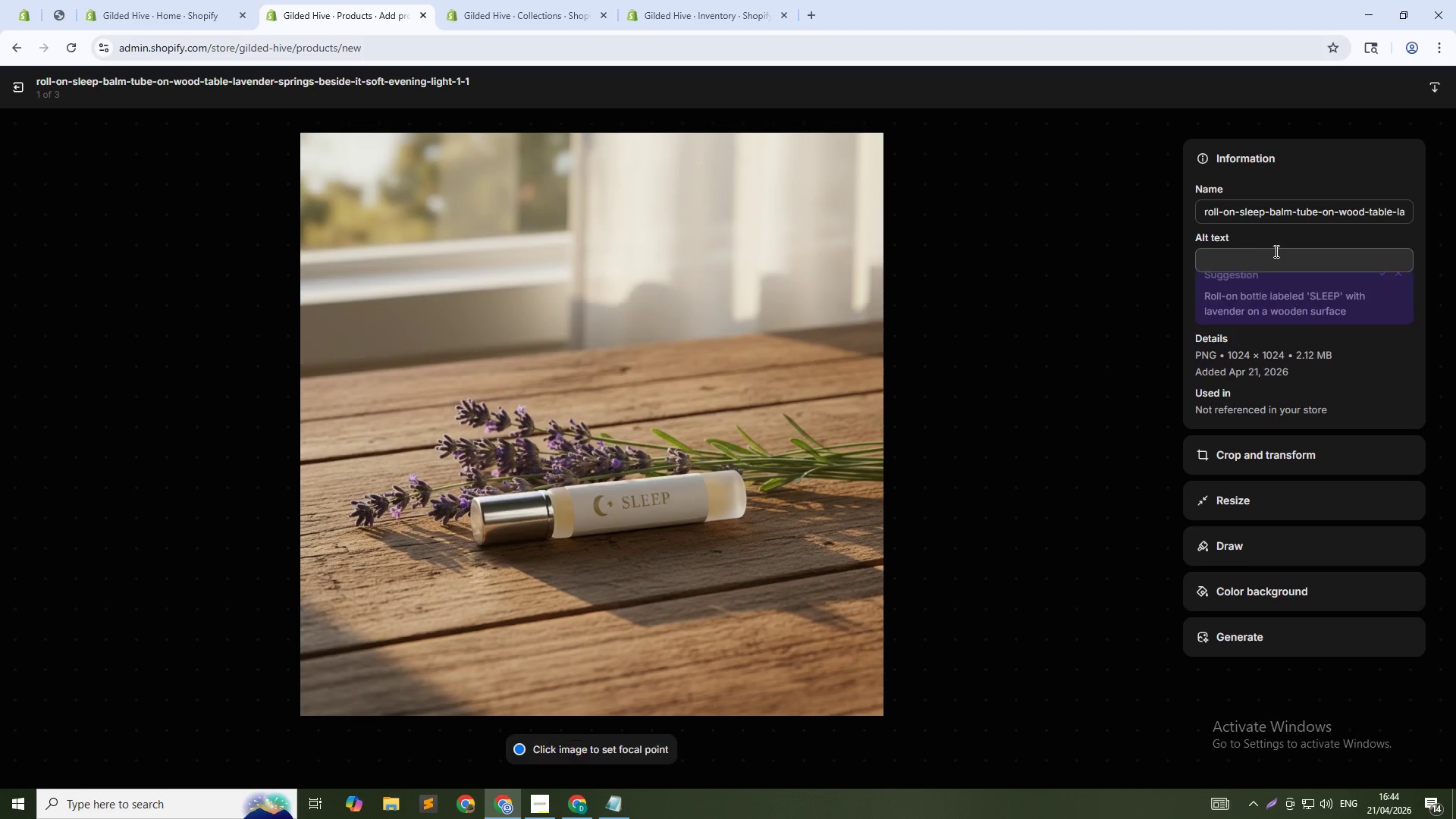 
left_click([1276, 259])
 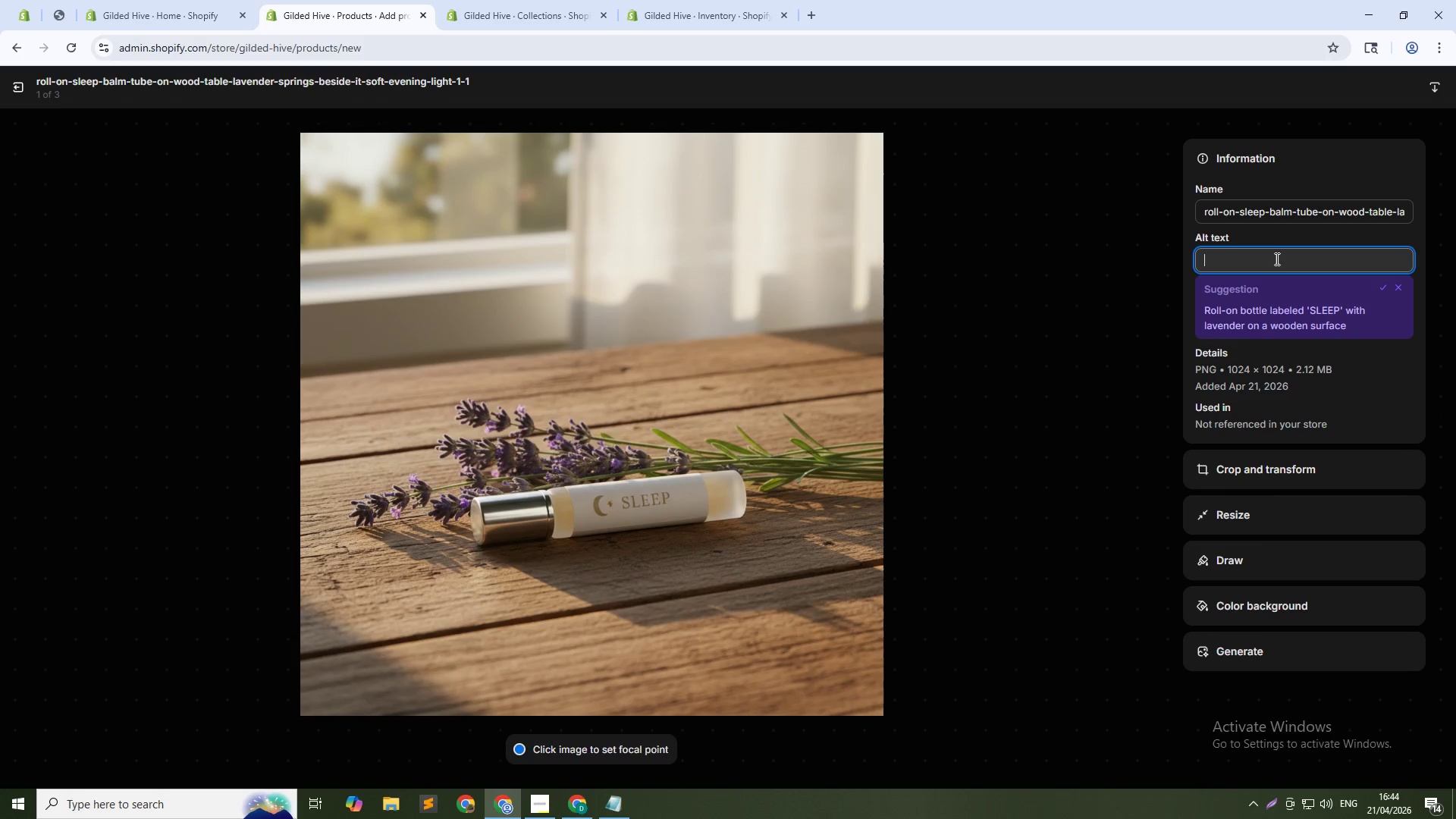 
type(Calming sleep balm roll-on-lavender beeswax for restful sleep)
 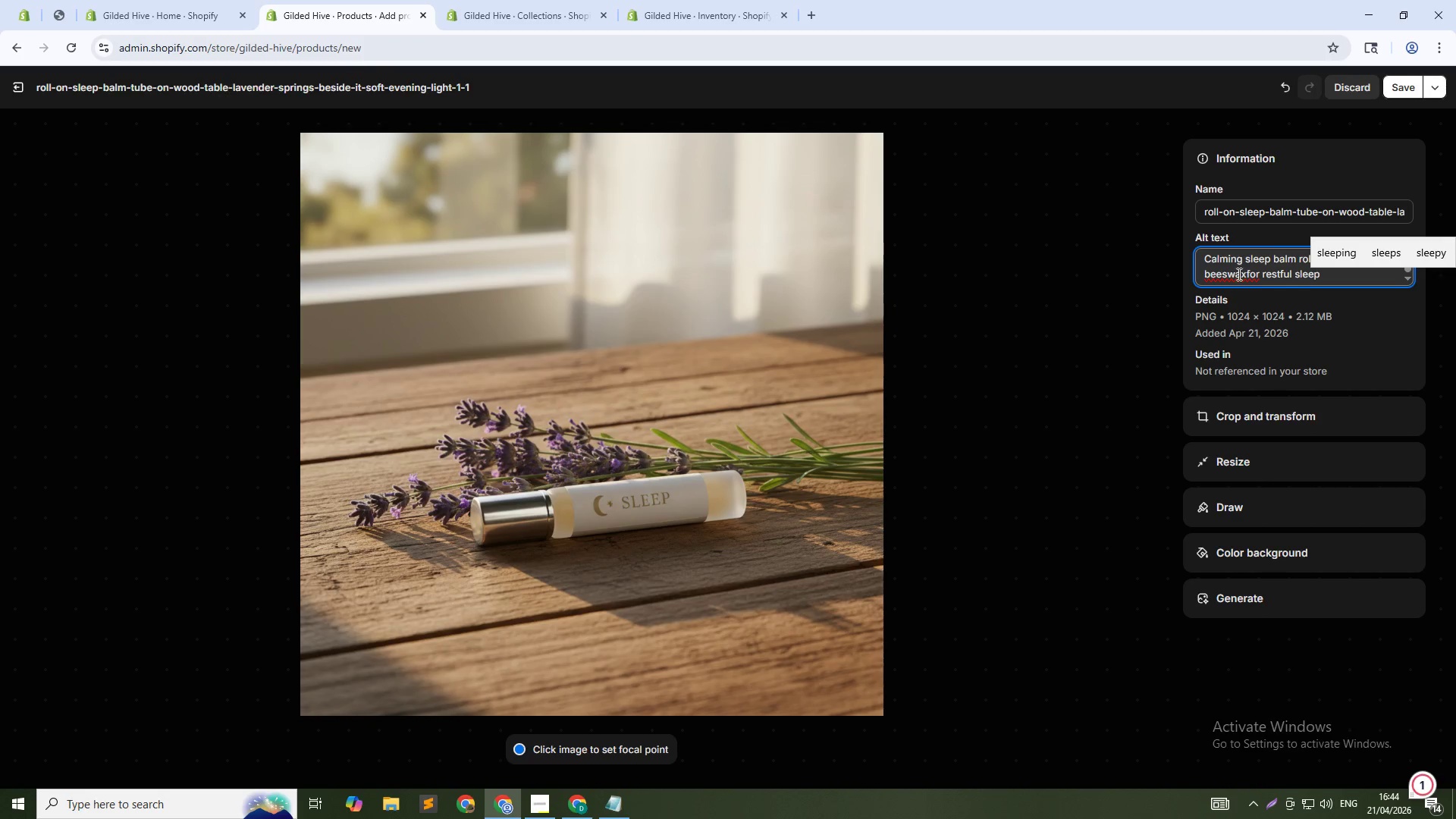 
left_click([1247, 275])
 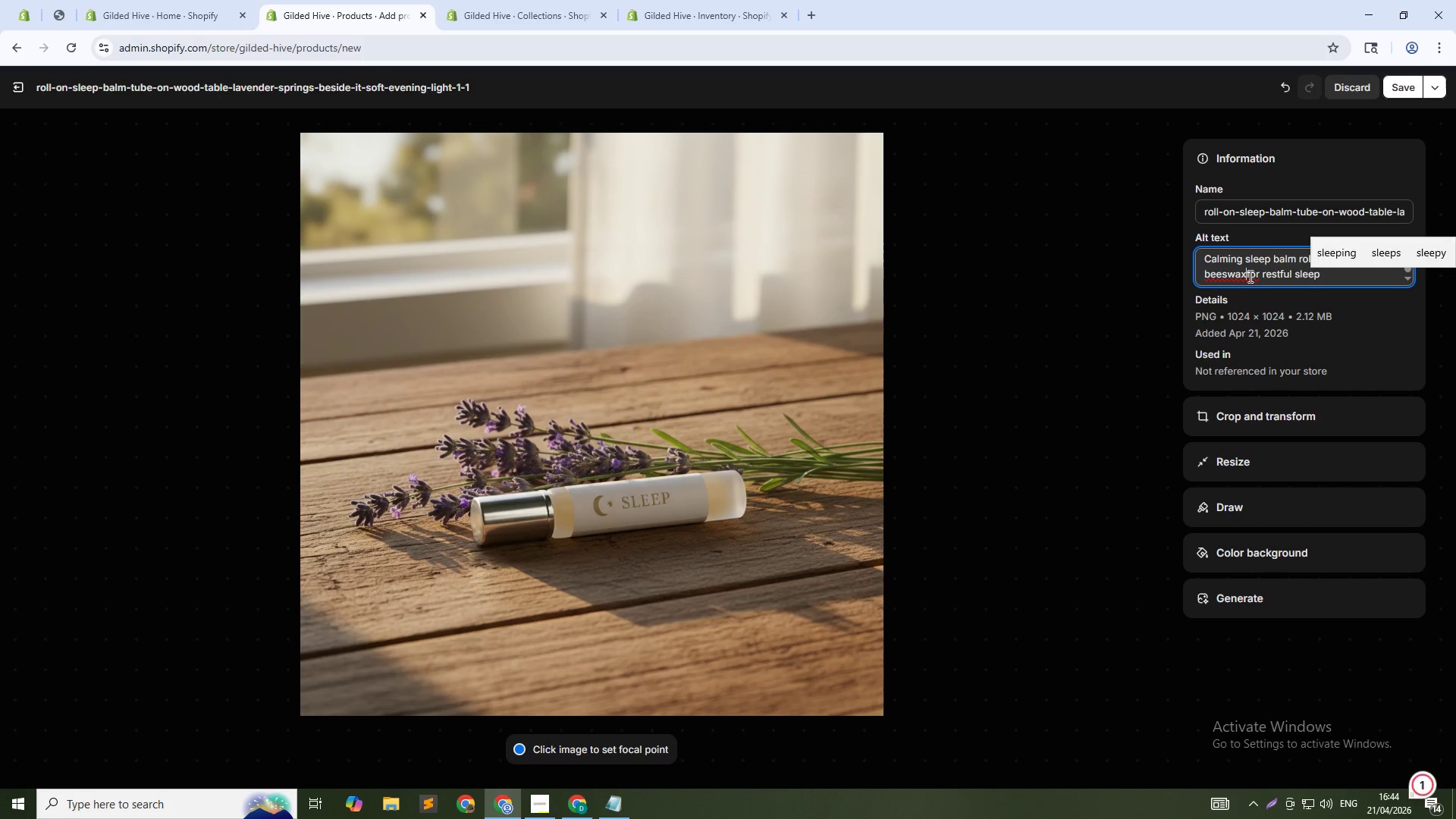 
key(Space)
 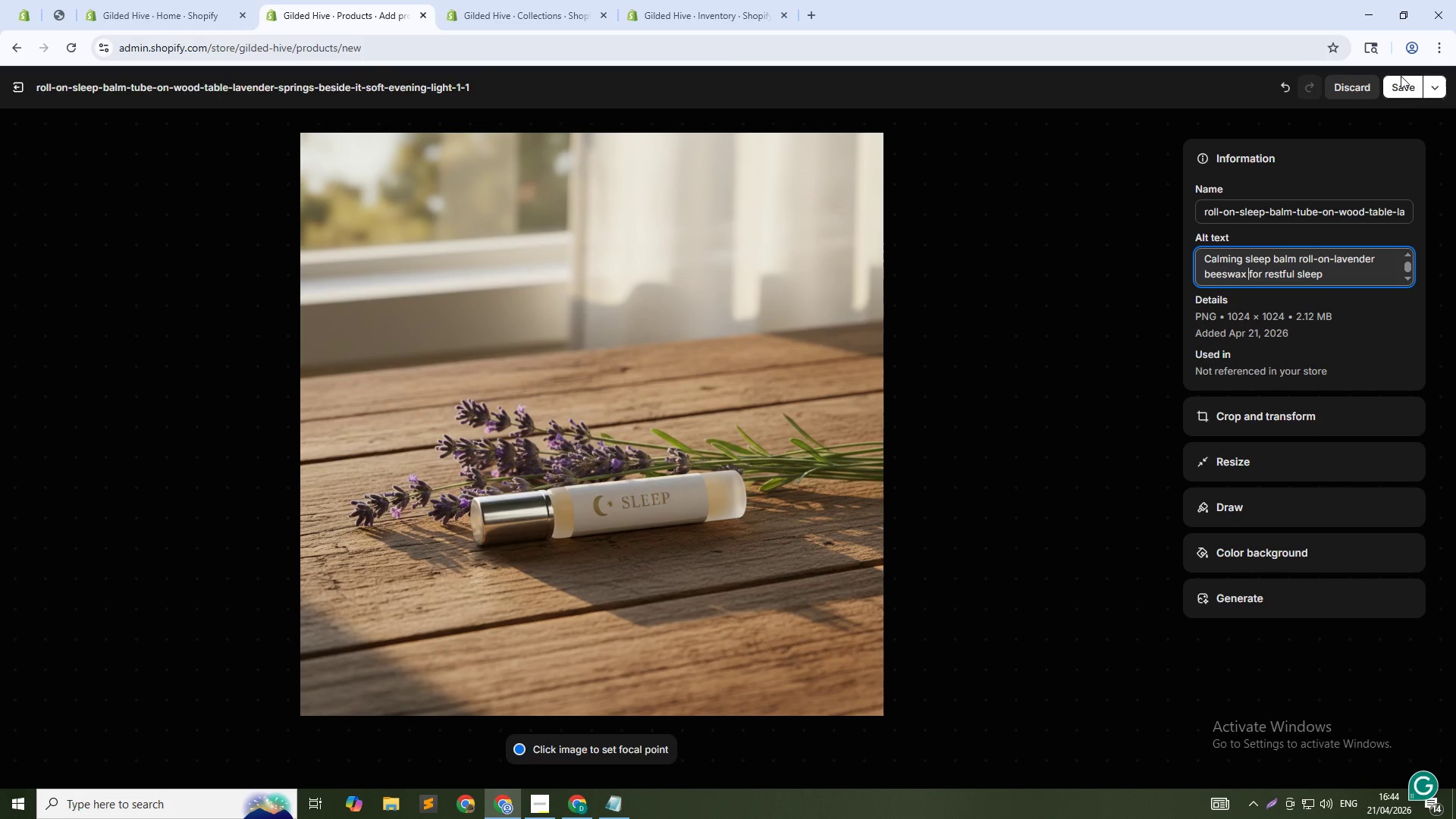 
left_click([1396, 87])
 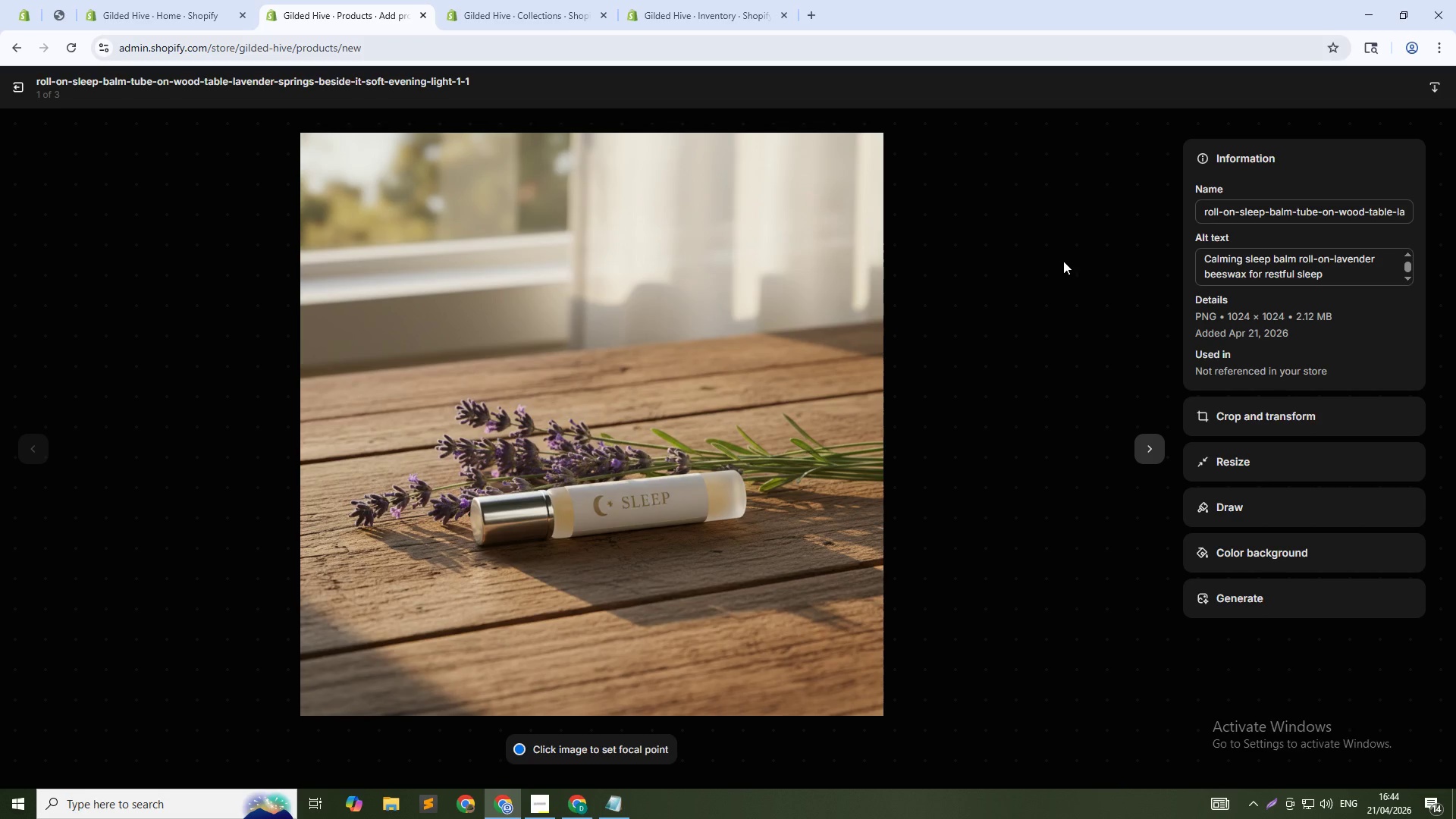 
wait(6.16)
 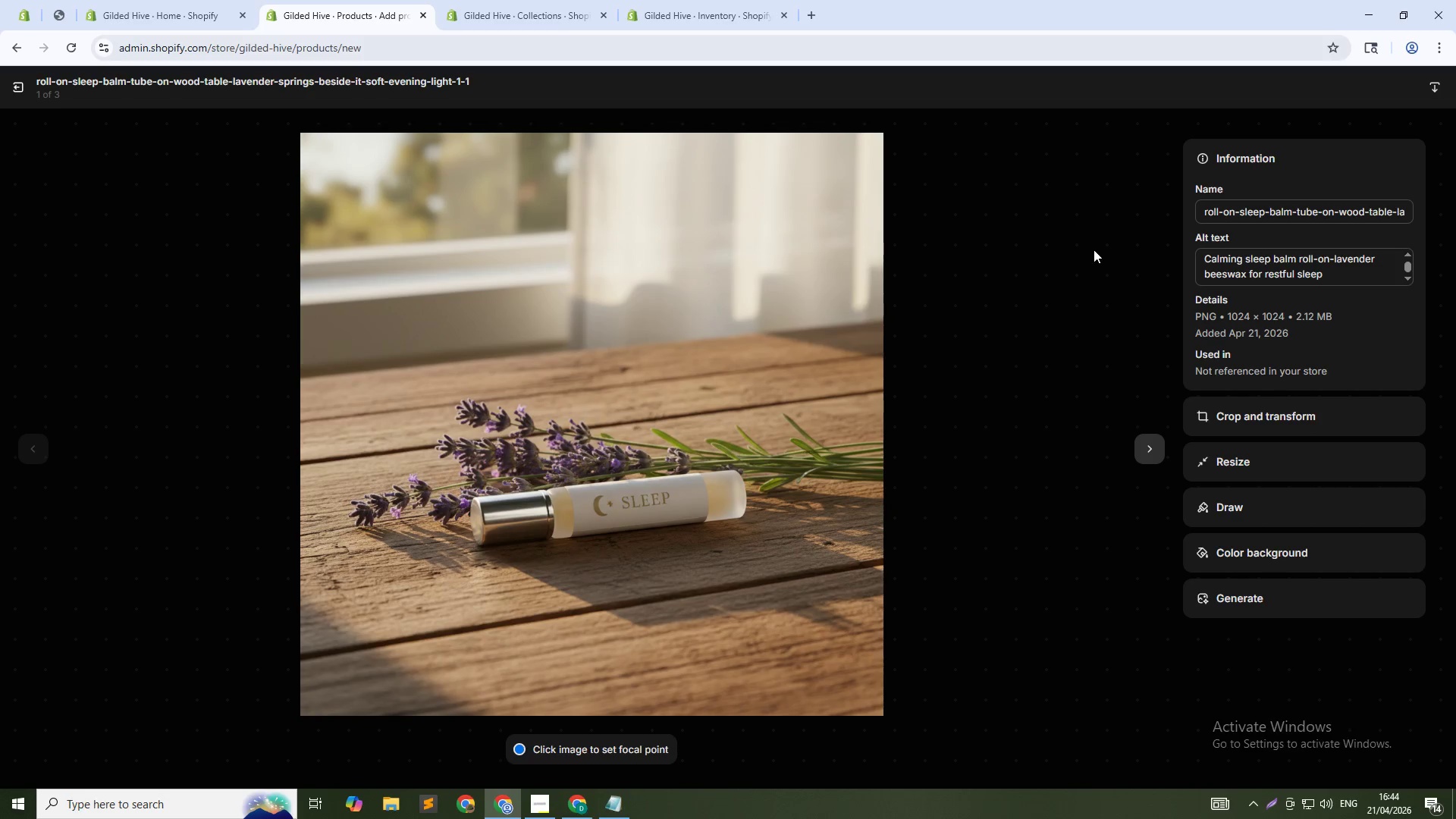 
left_click([1144, 463])
 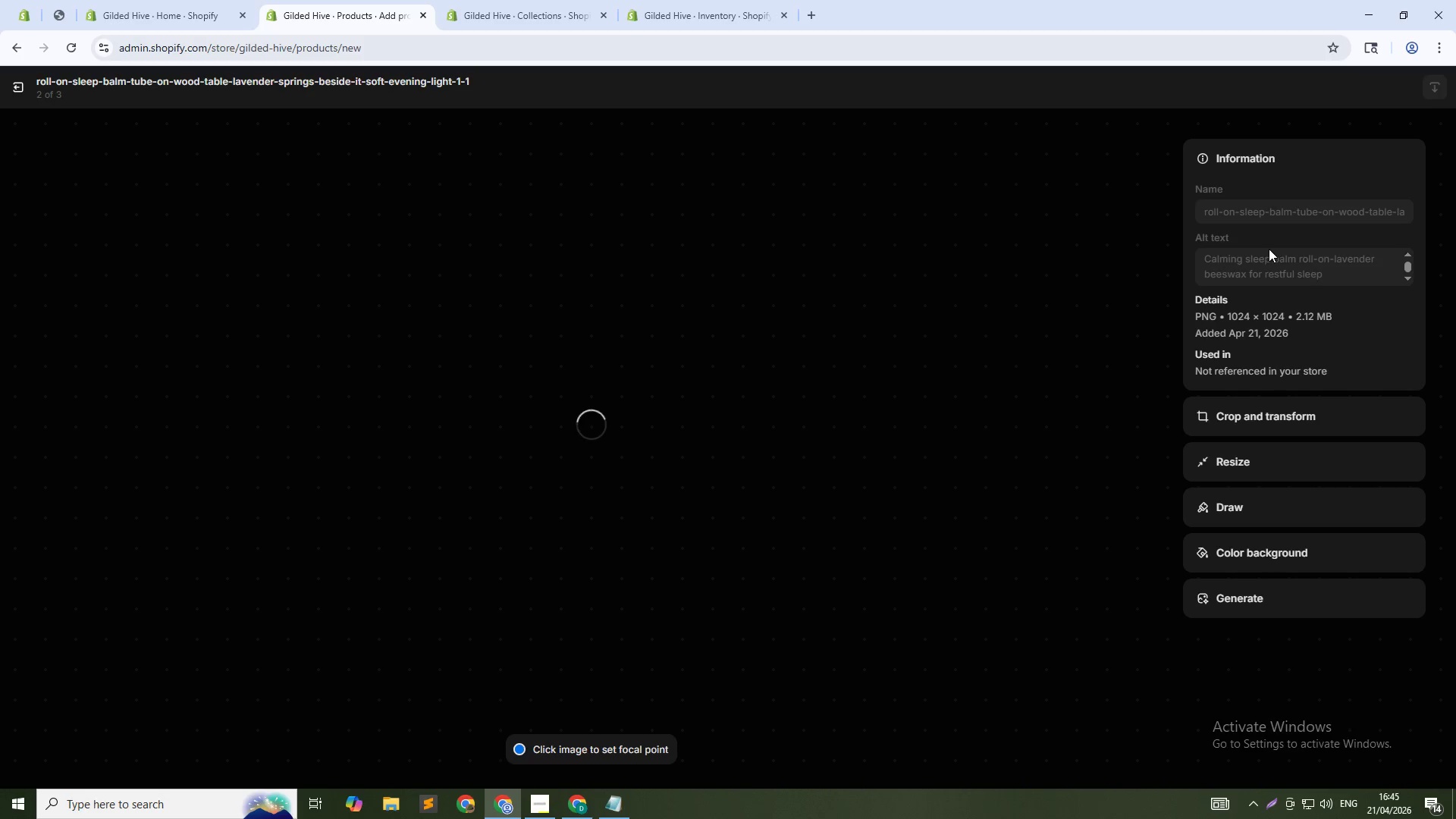 
left_click([1285, 265])
 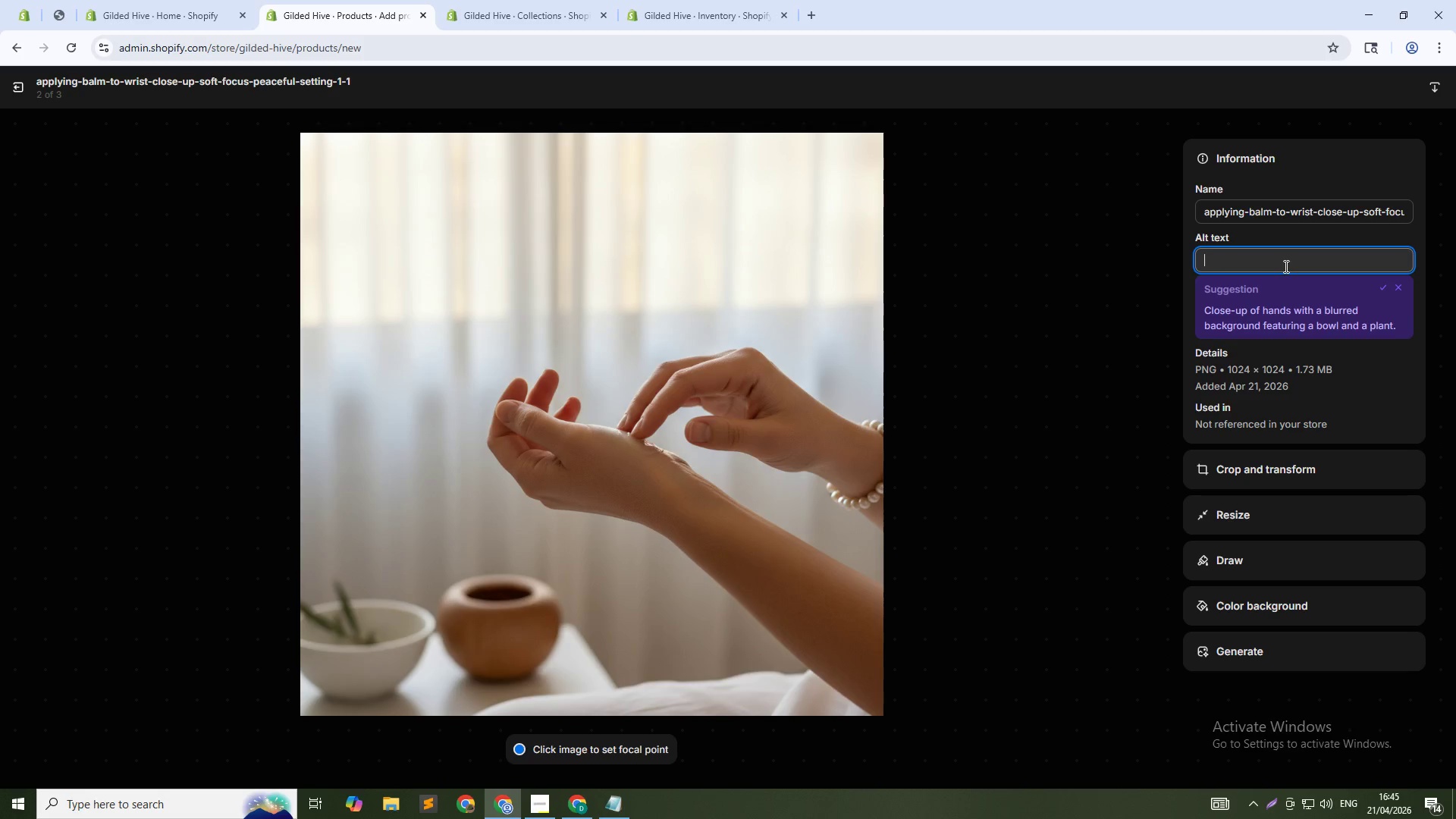 
type(Applying calming sleep balm to wrist - natural sleep air)
 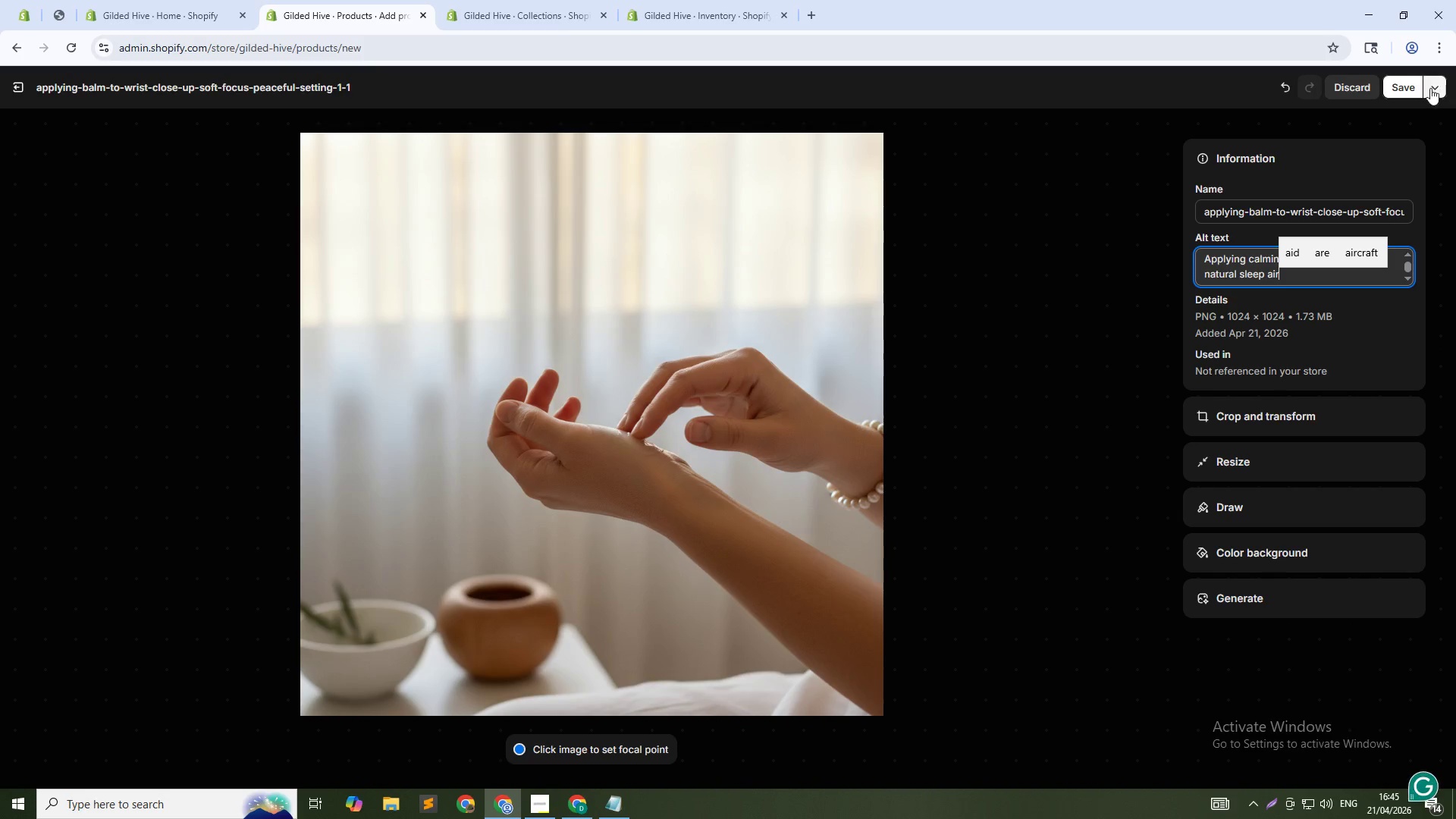 
left_click([1405, 83])
 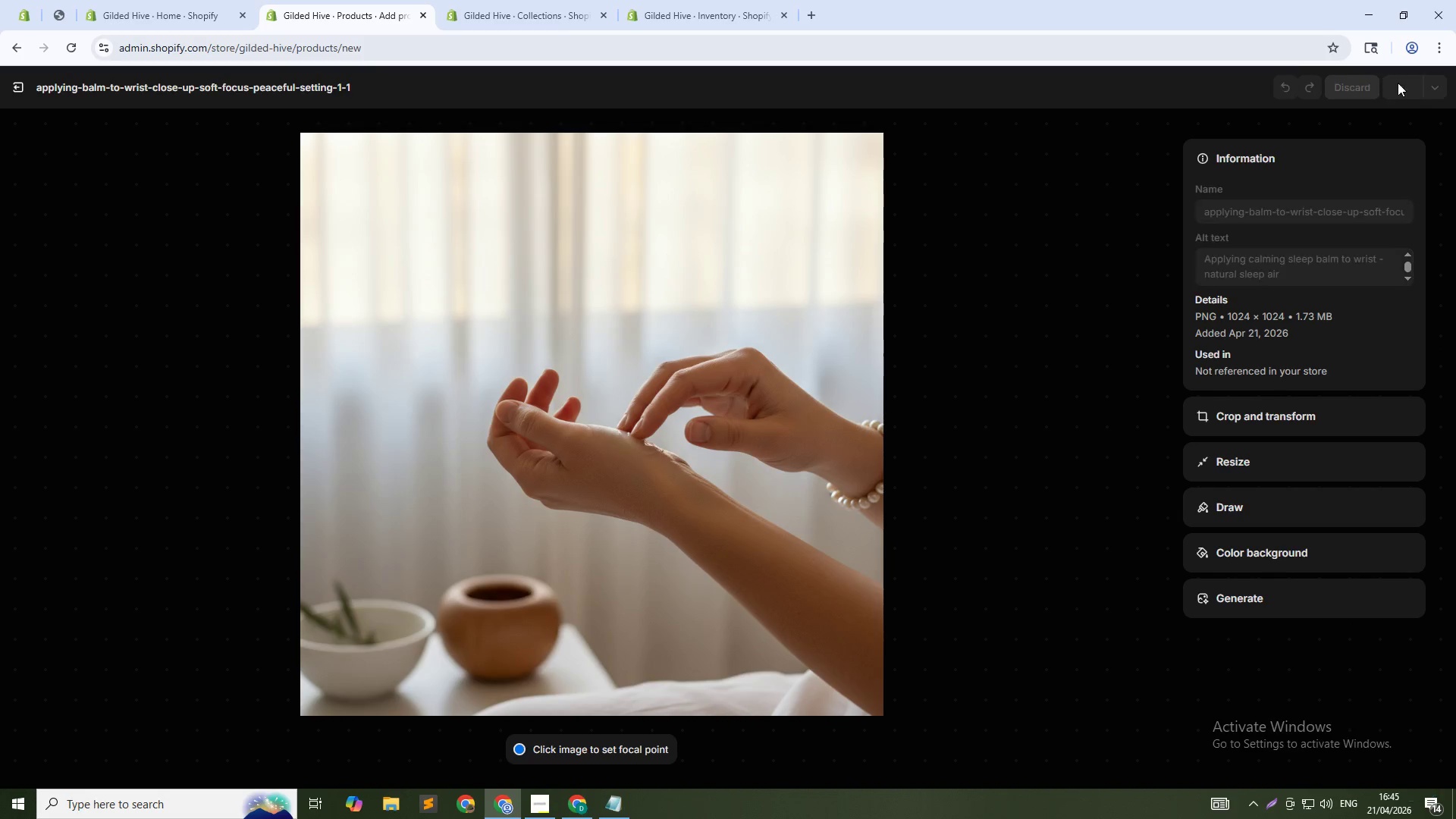 
mouse_move([1392, 105])
 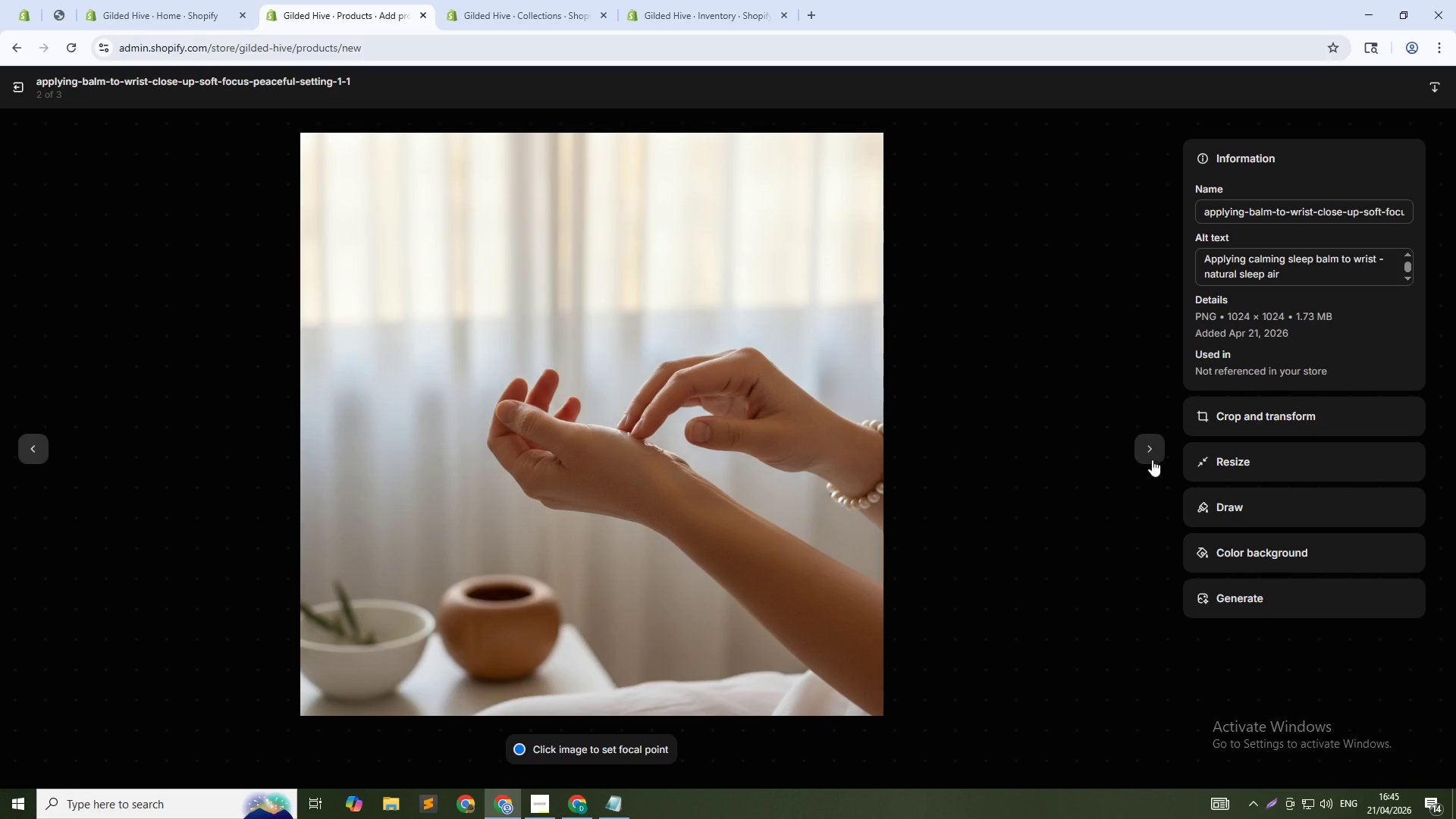 
left_click([1153, 454])
 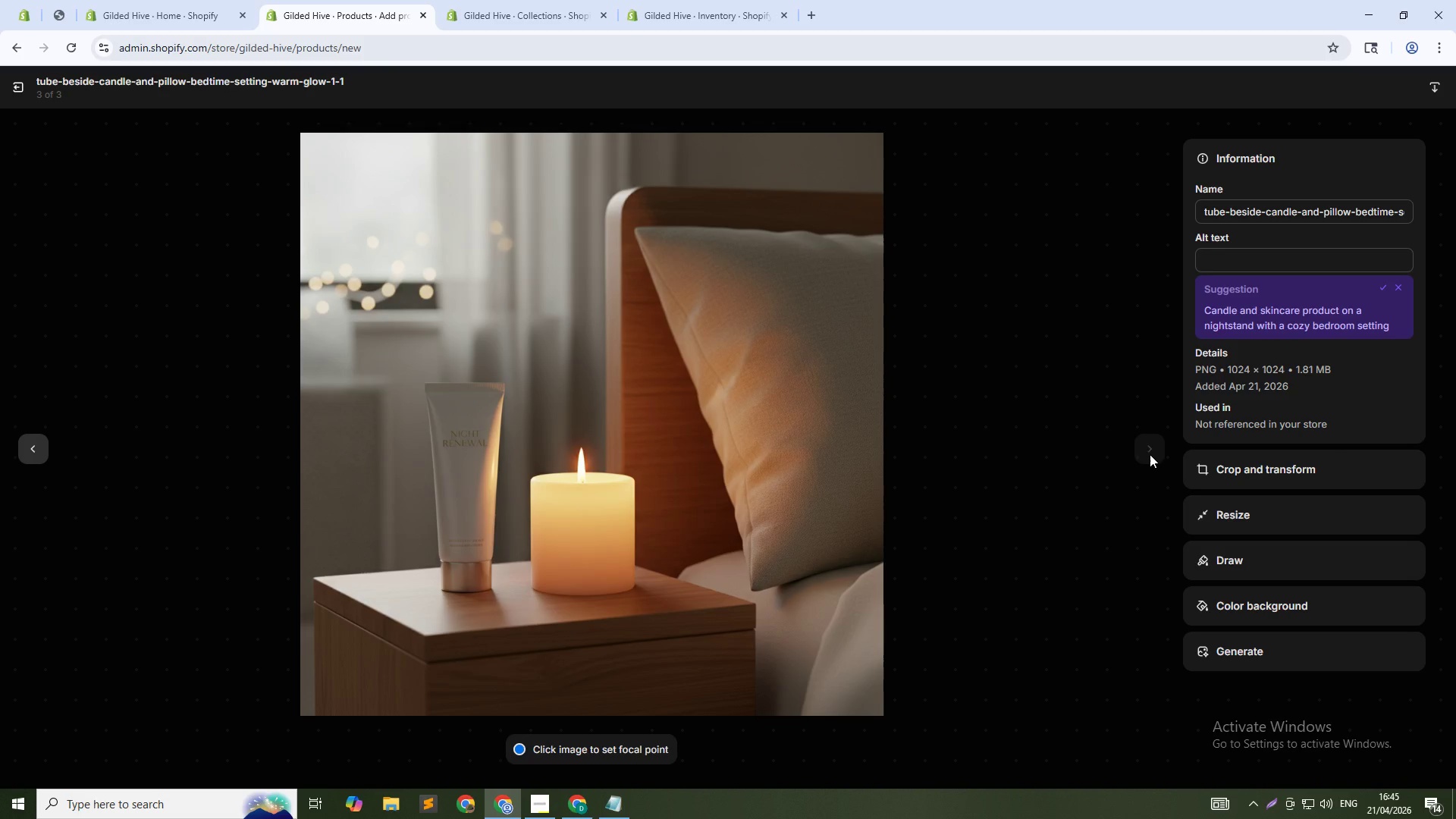 
wait(6.89)
 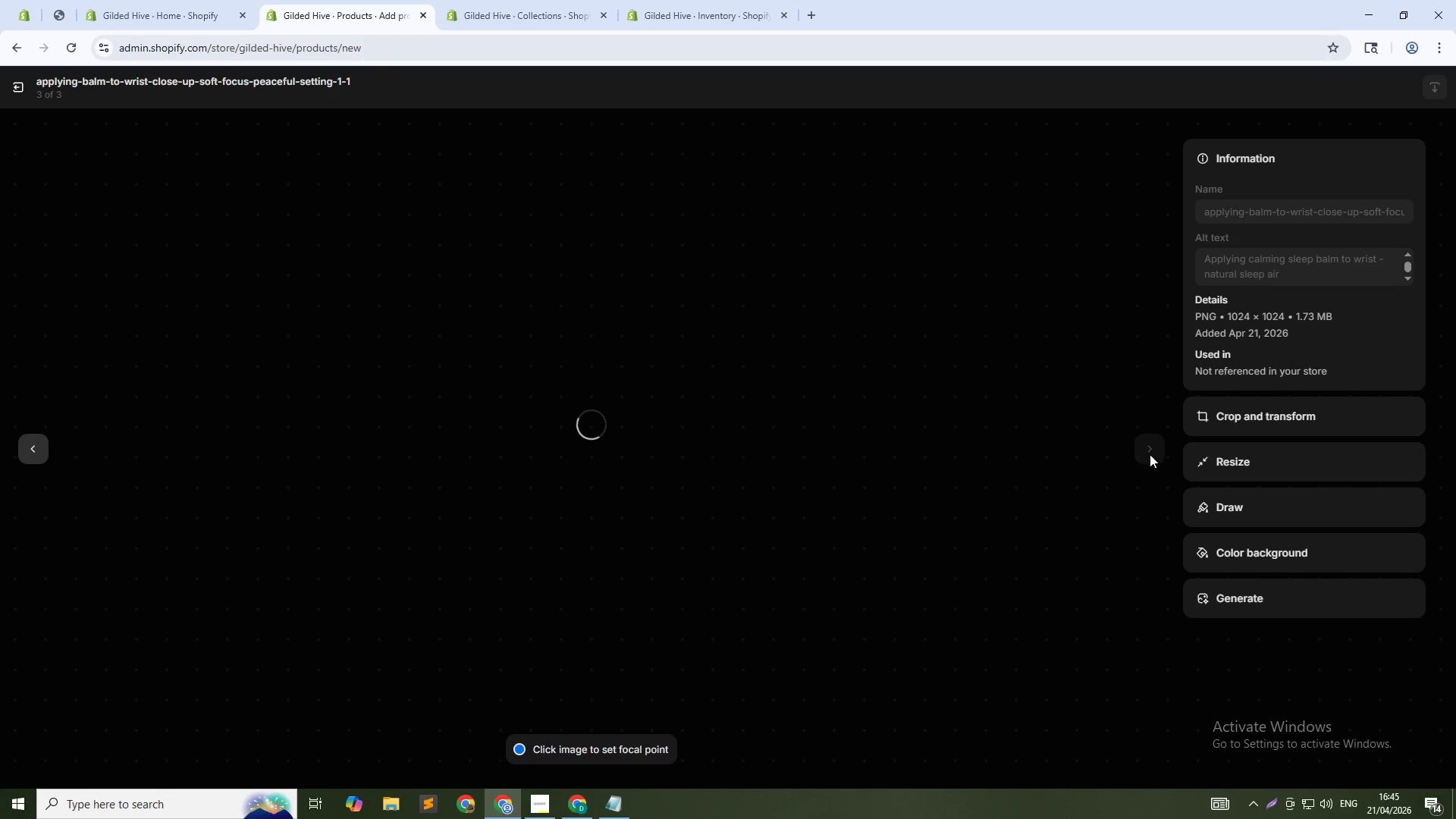 
left_click([1241, 256])
 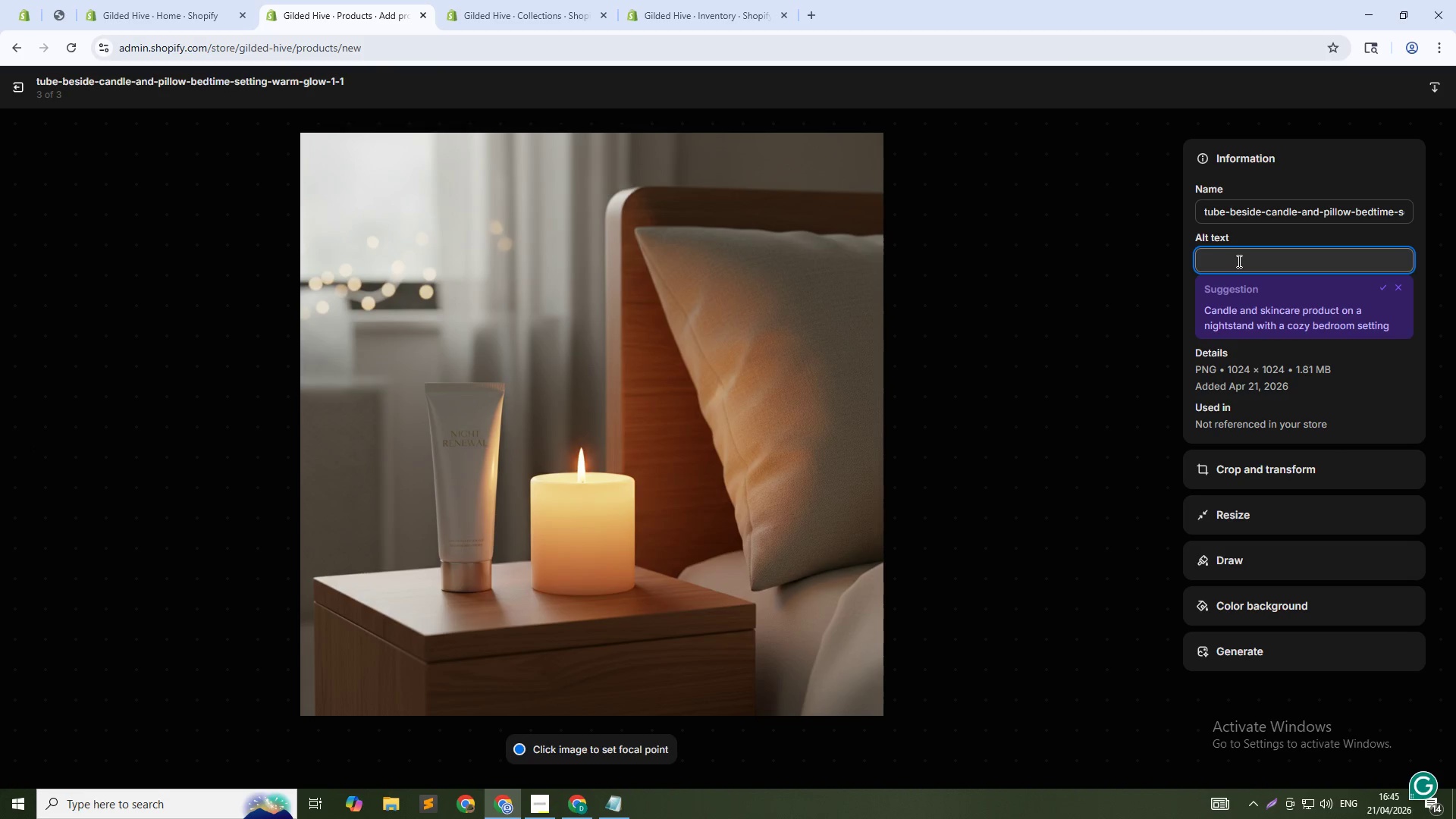 
type(Sleep balm with lavender - relaxation and bedtime ritual)
 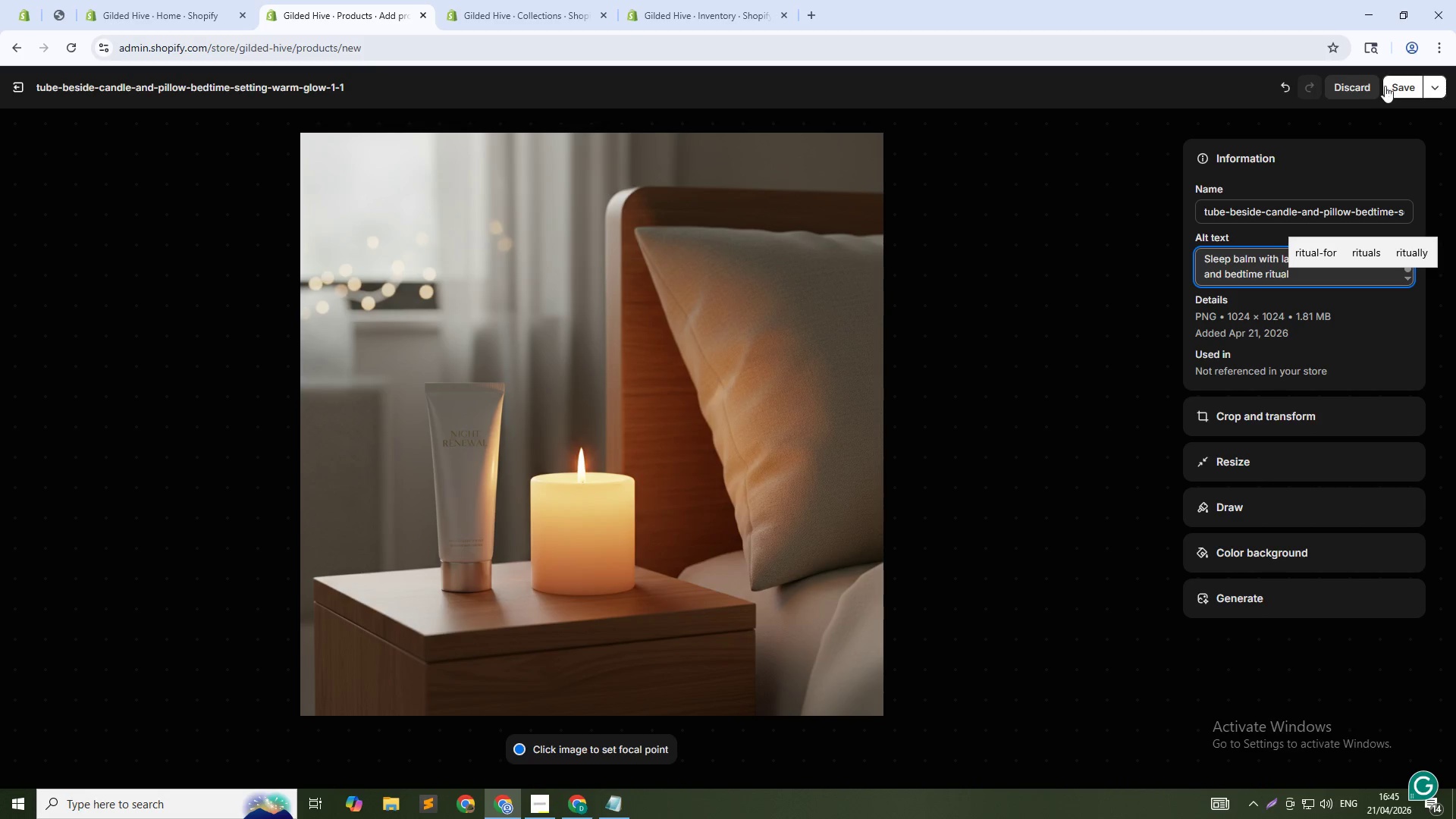 
left_click([1398, 88])
 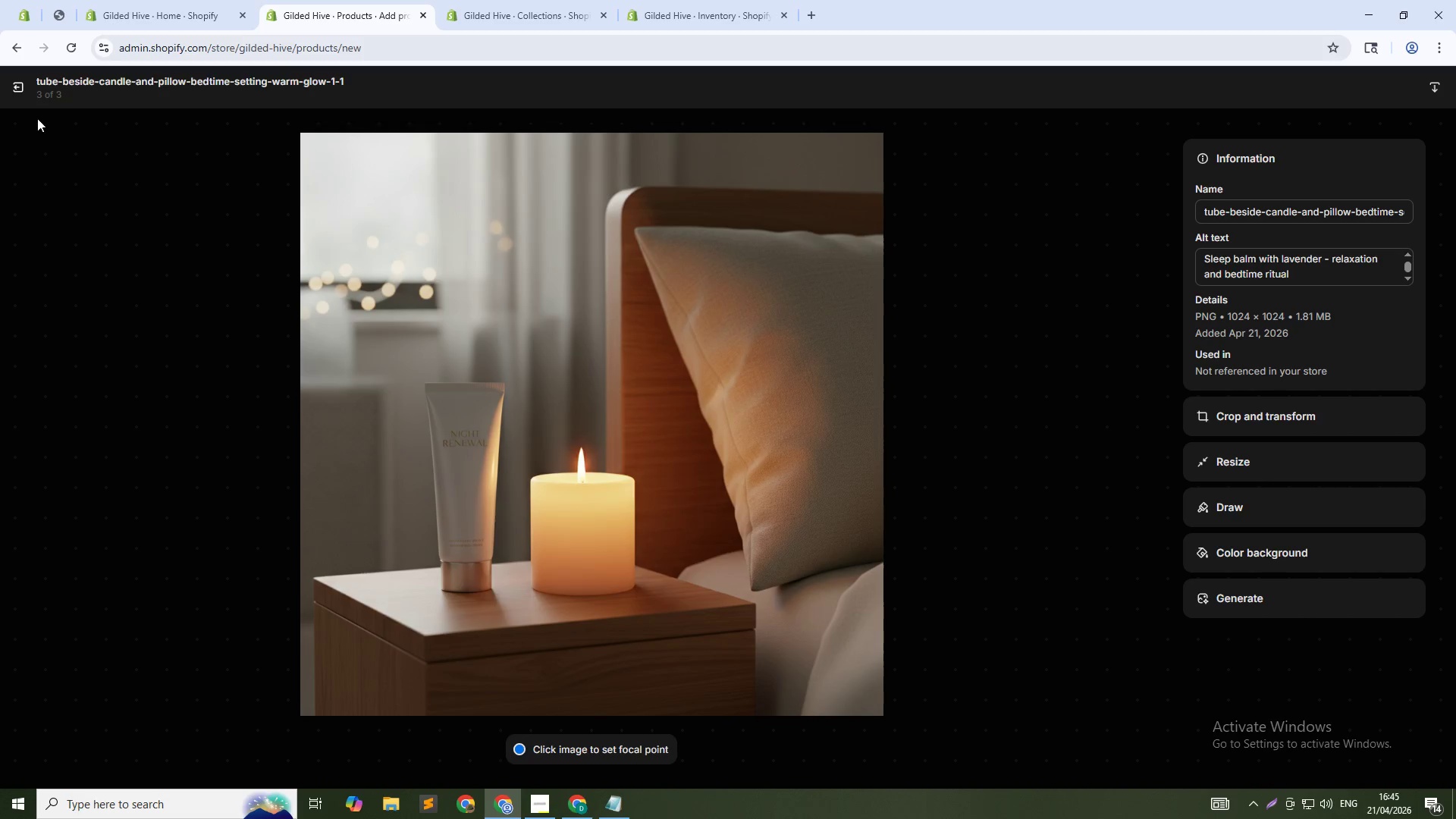 
left_click([12, 92])
 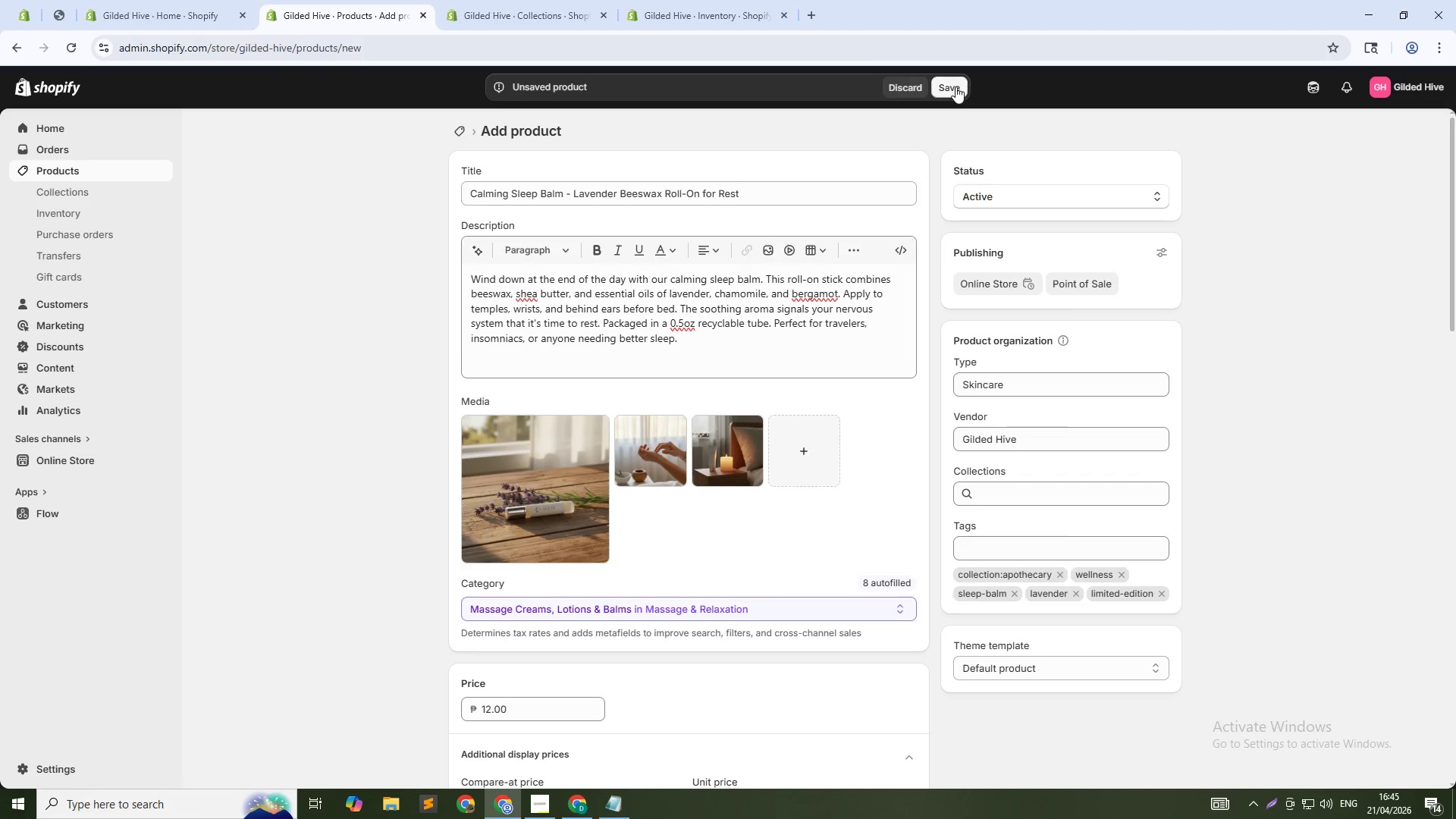 
left_click([953, 85])
 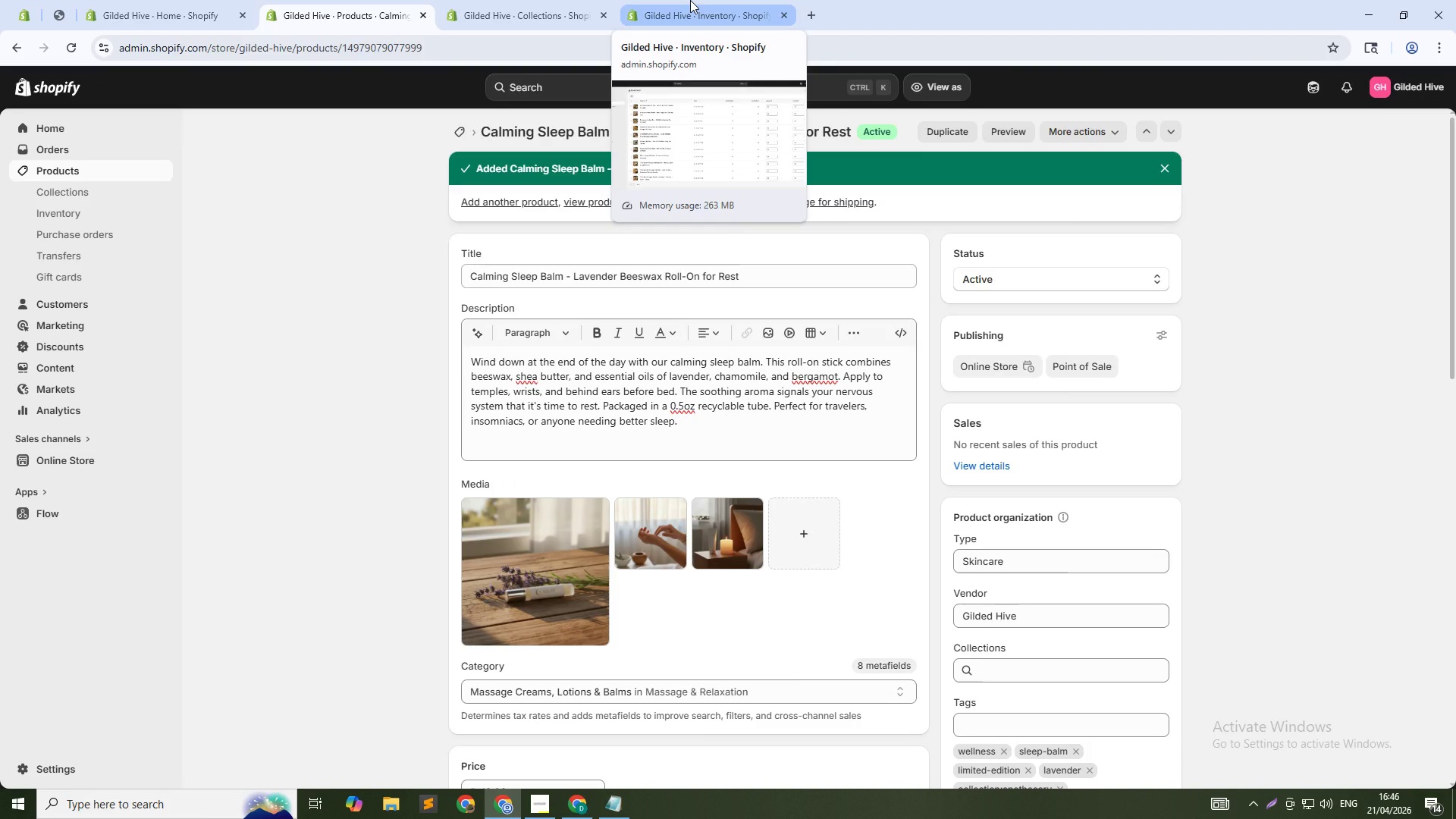 
wait(32.73)
 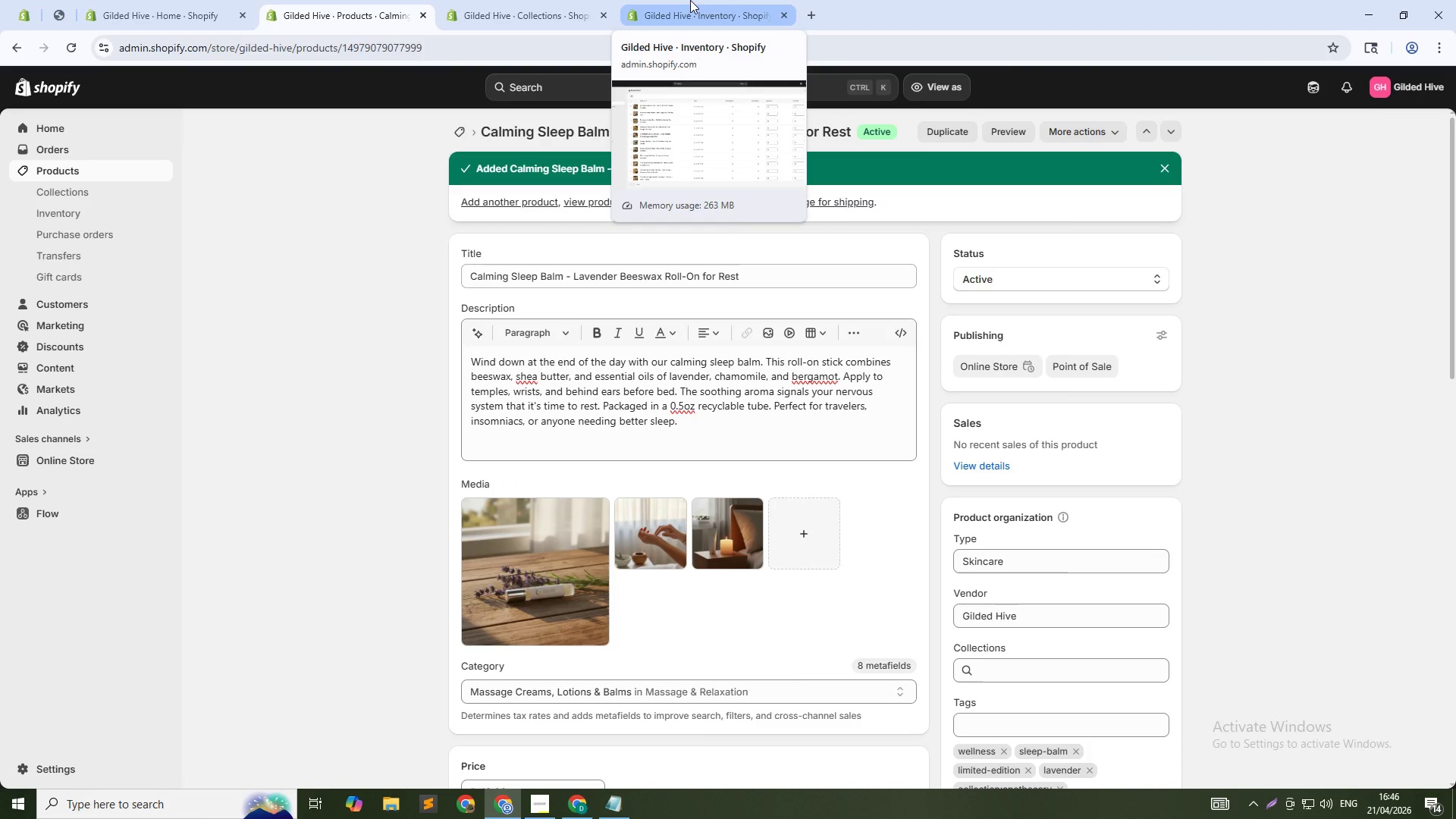 
left_click([662, 0])
 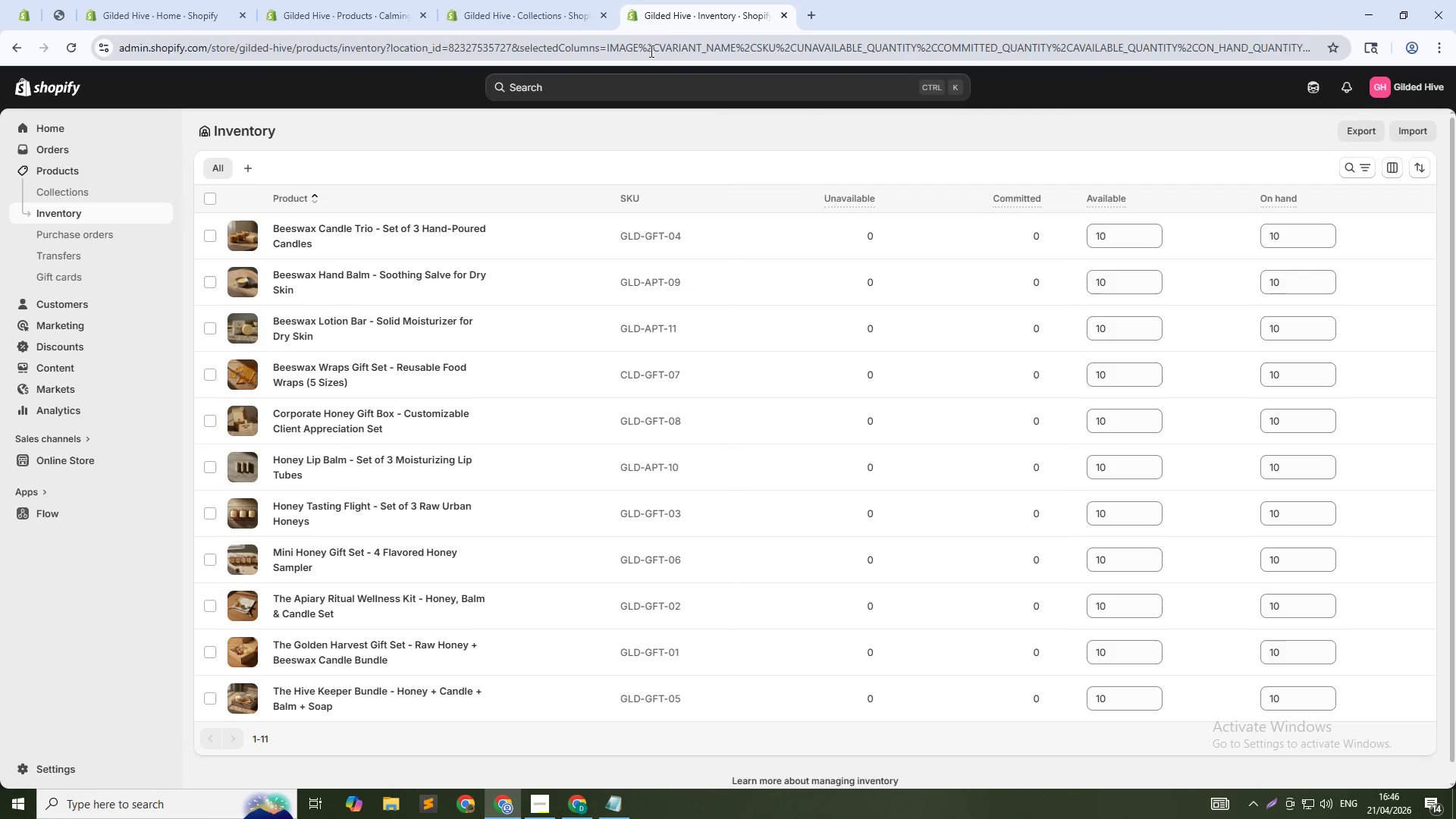 
left_click([650, 51])
 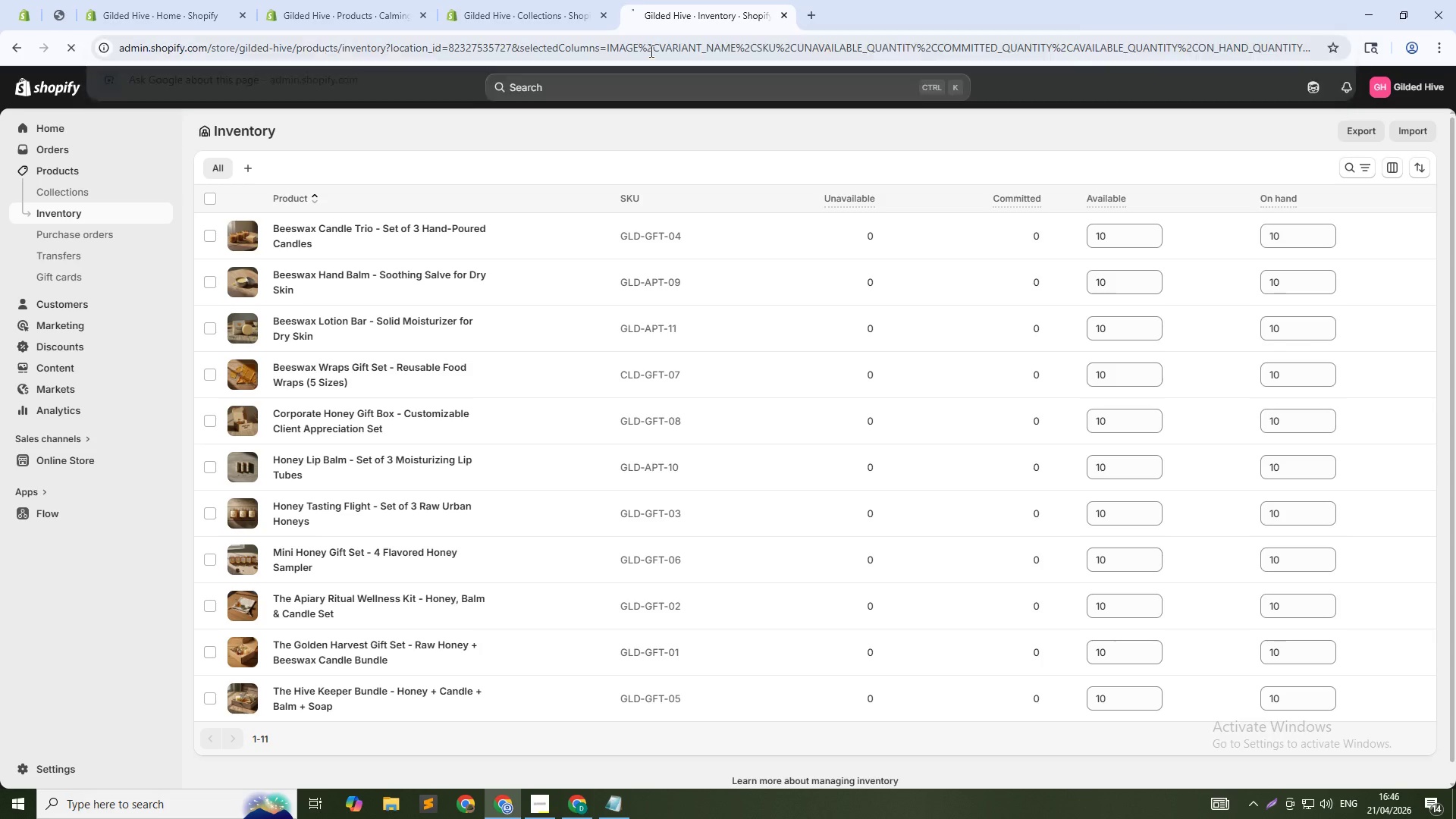 
key(NumpadEnter)
 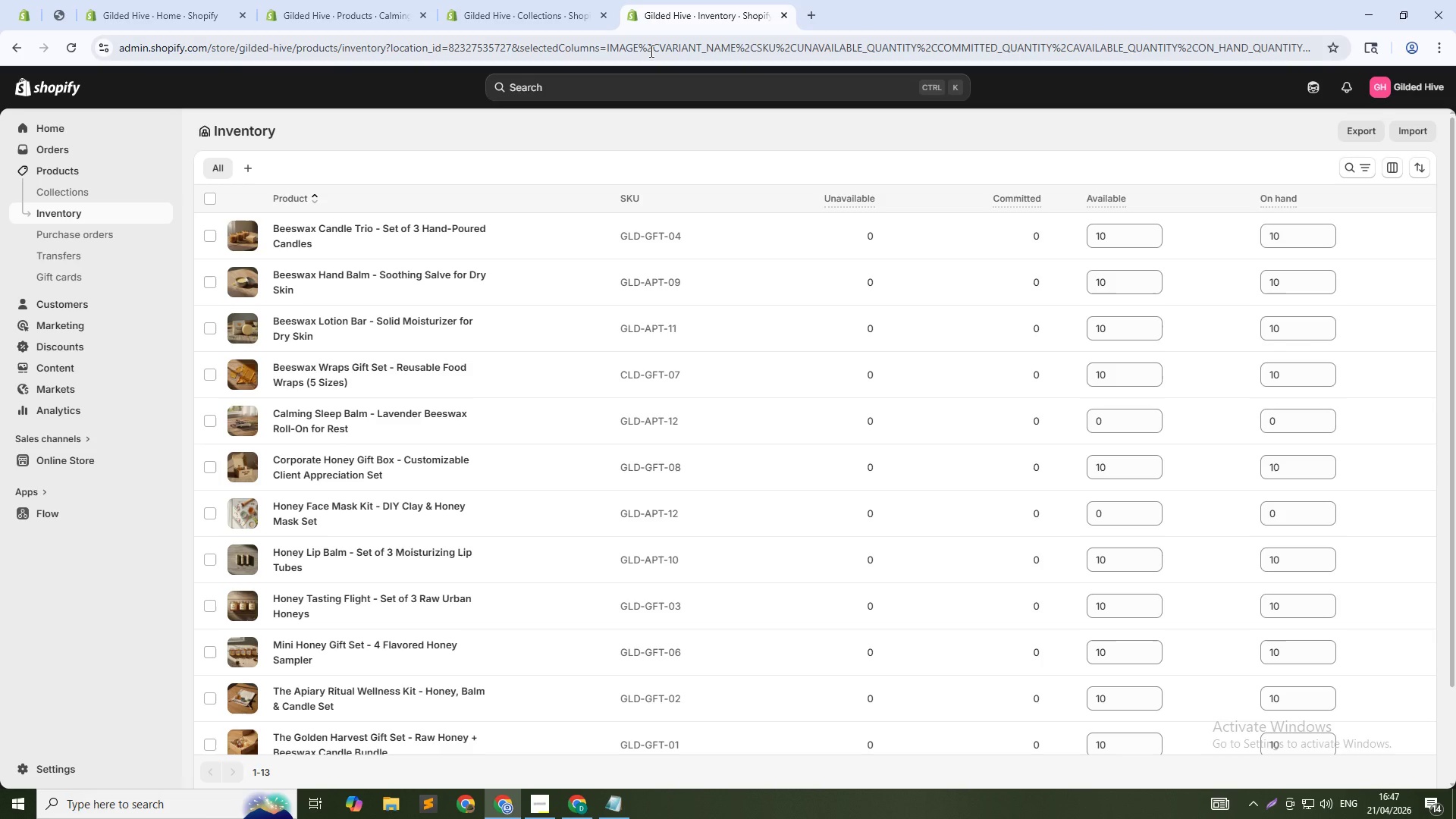 
wait(53.11)
 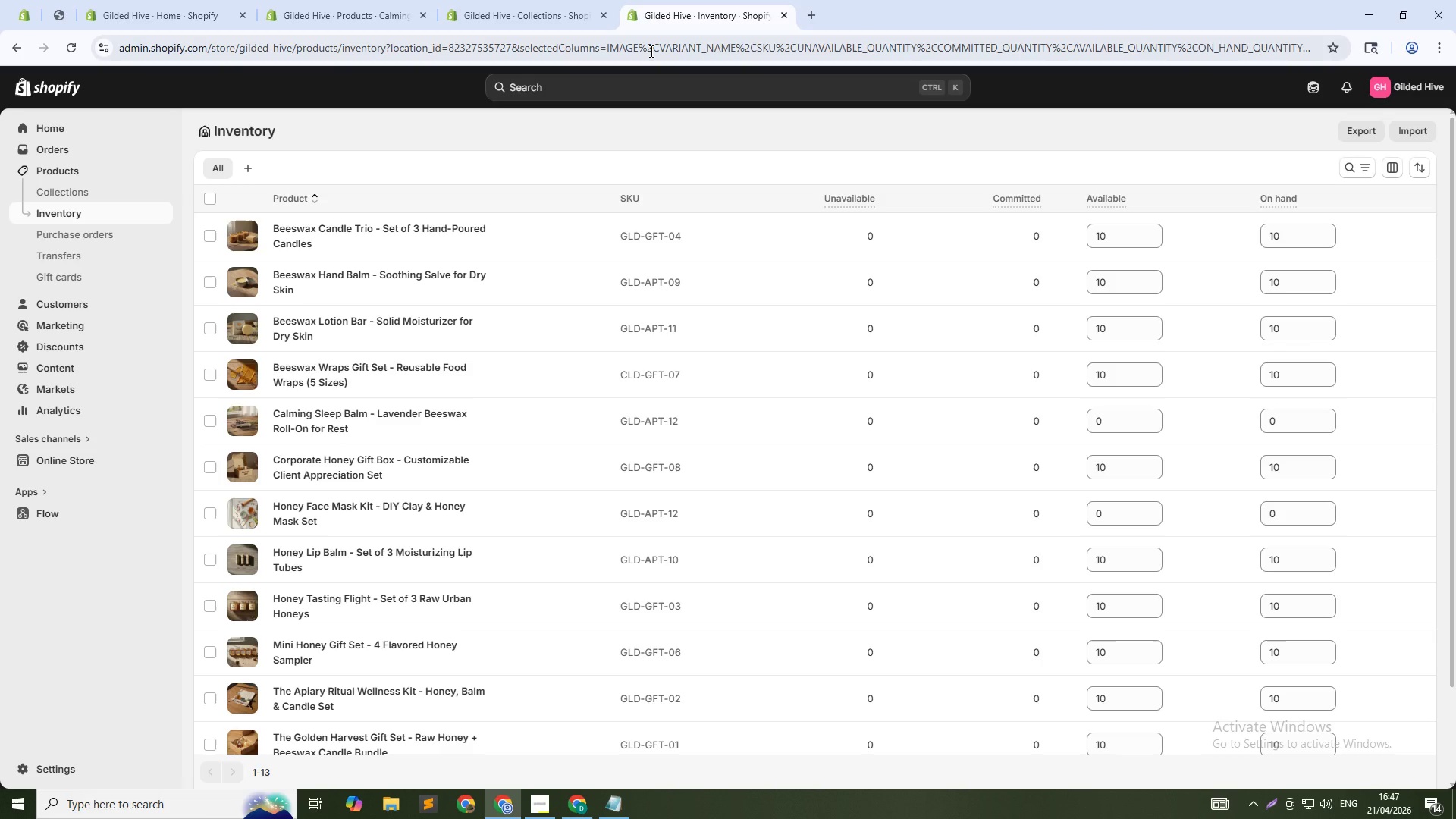 
left_click([1130, 416])
 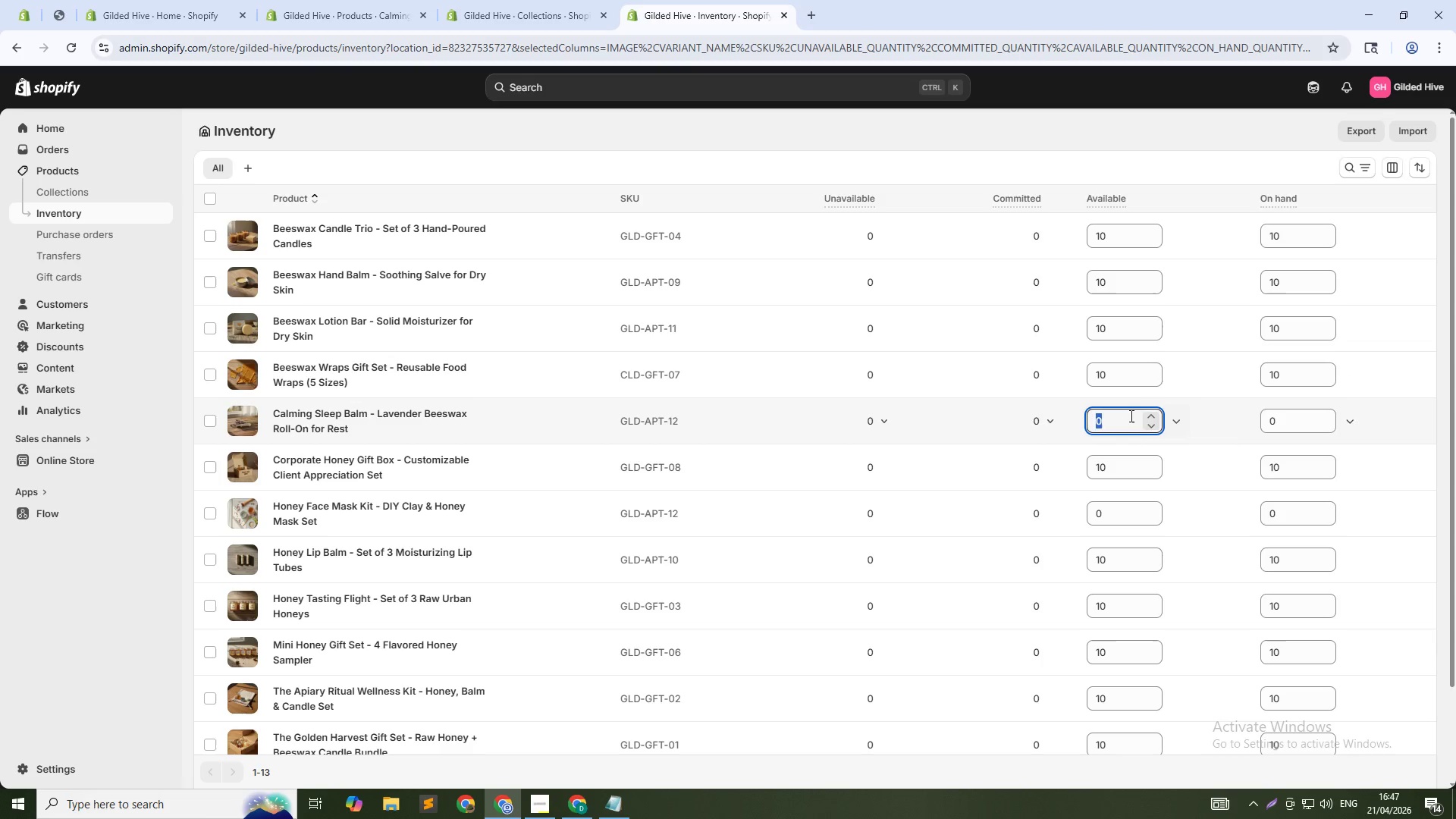 
key(Numpad1)
 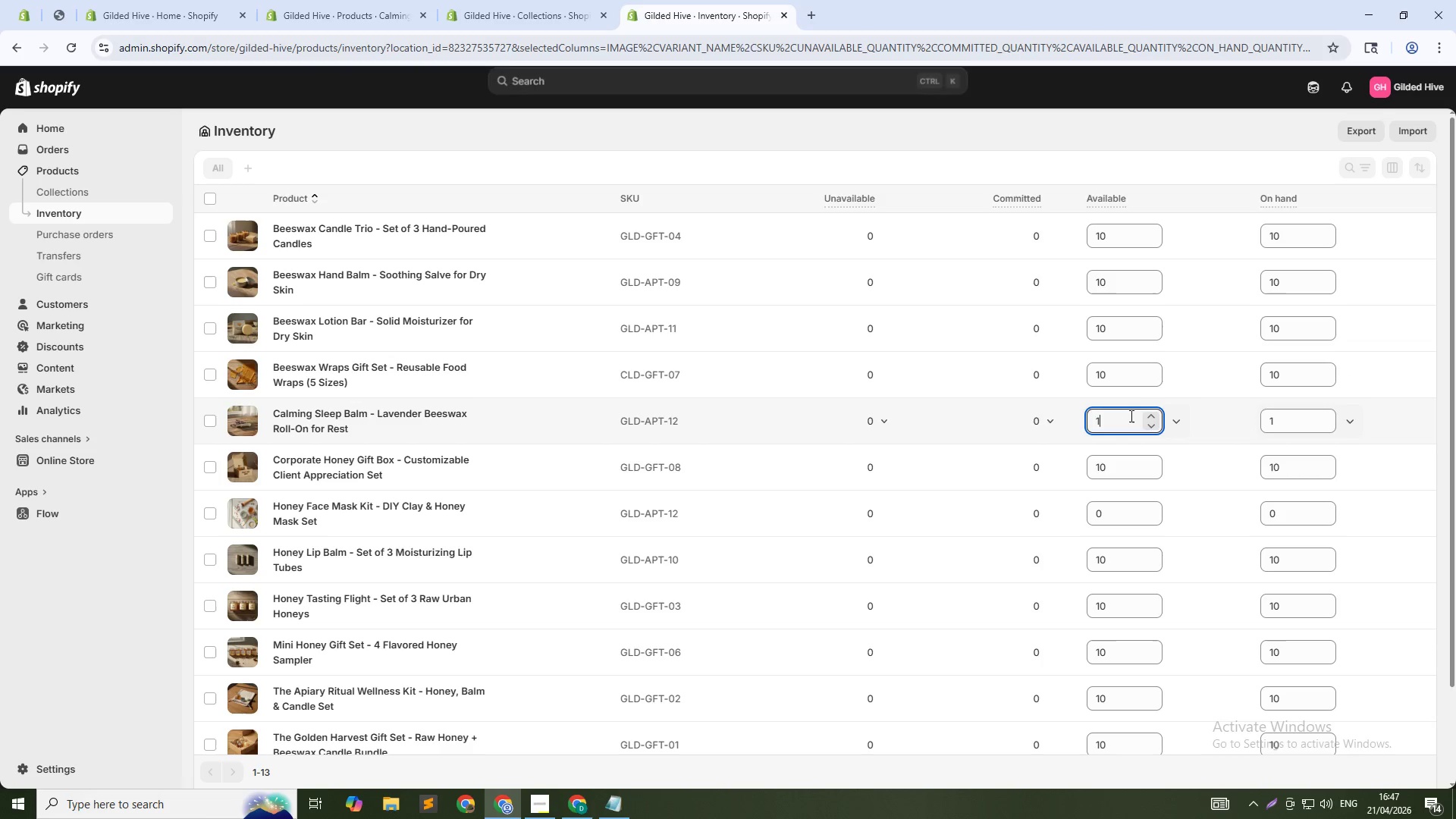 
key(Numpad0)
 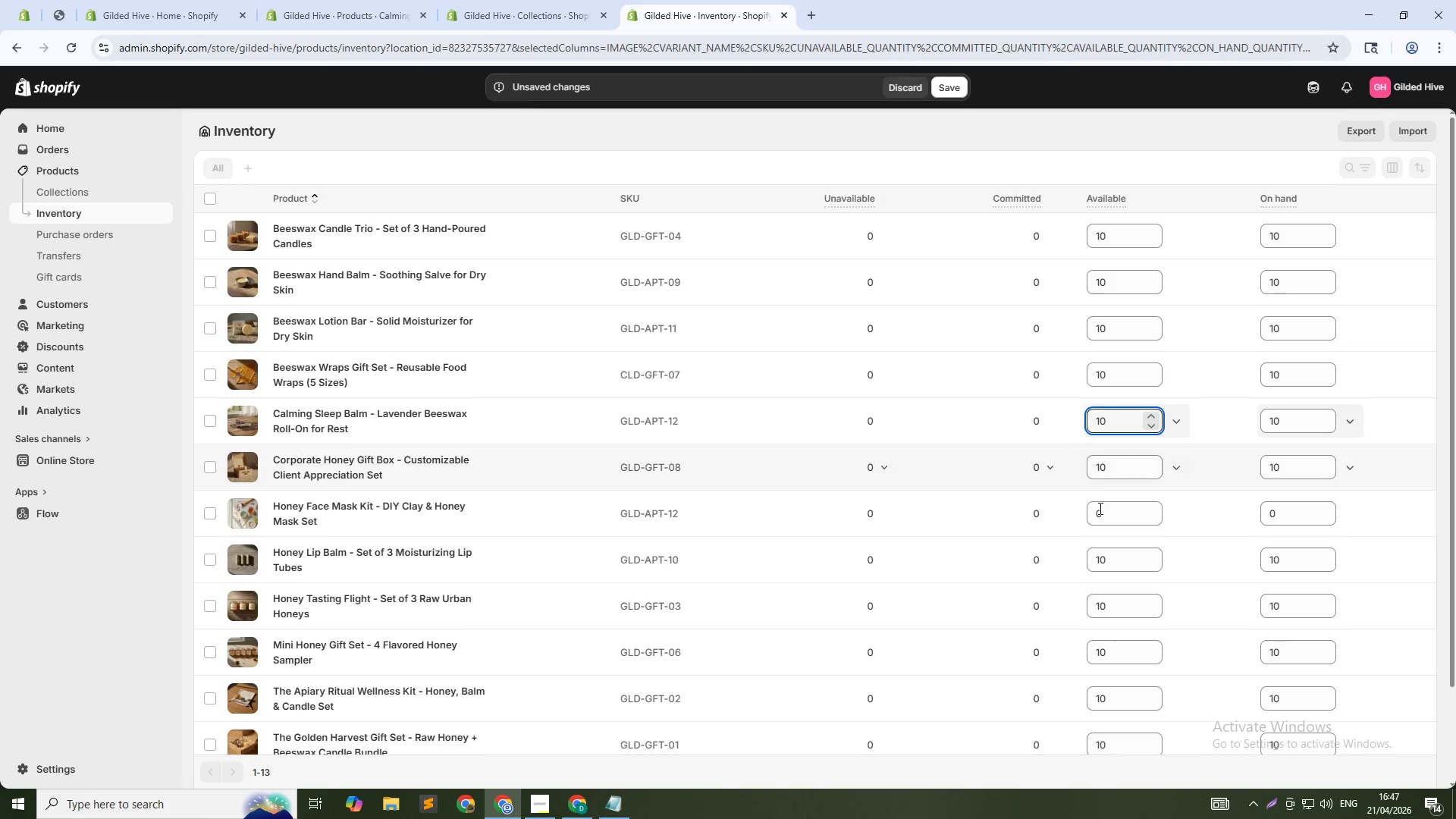 
left_click([1106, 518])
 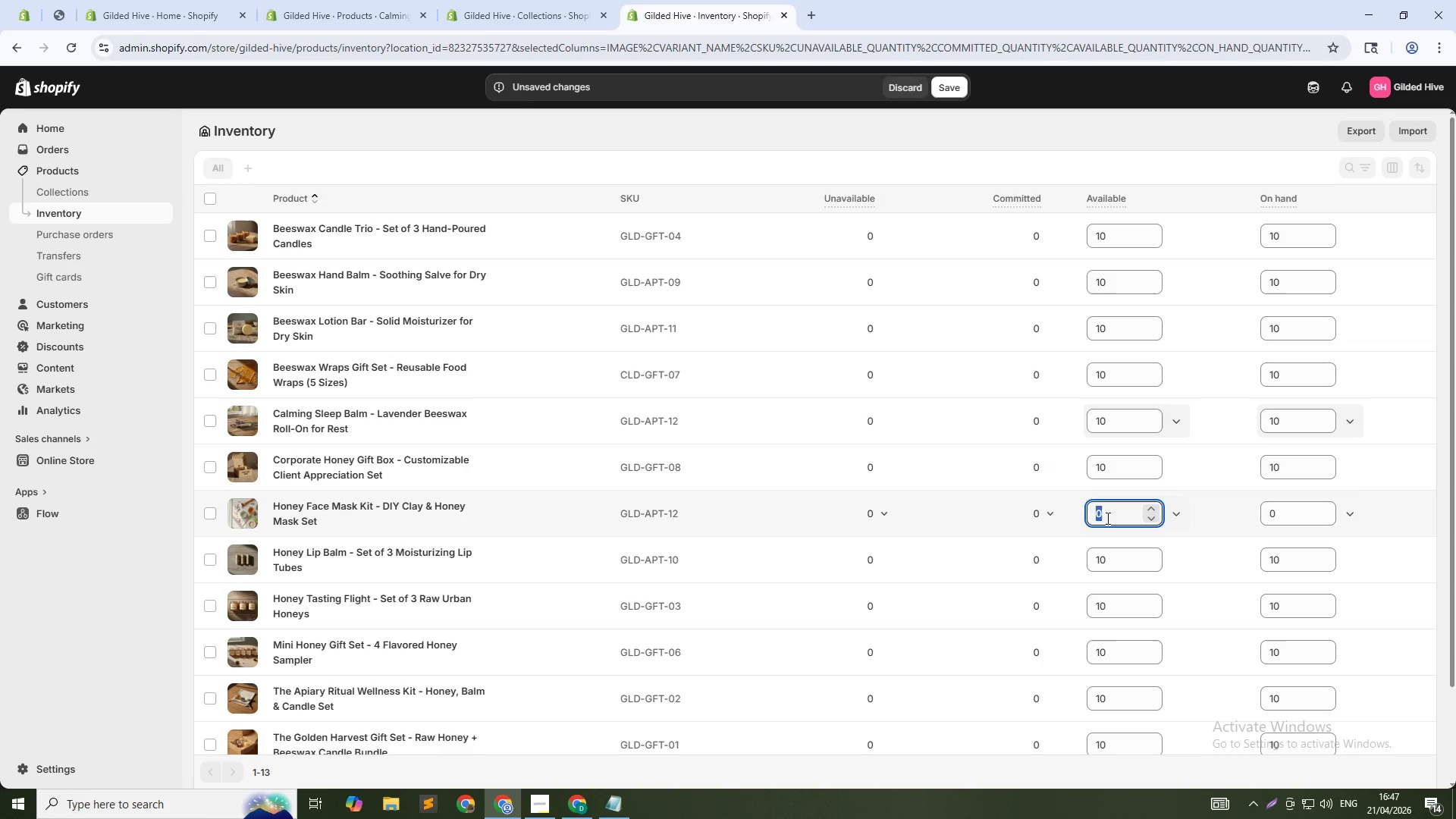 
key(Numpad1)
 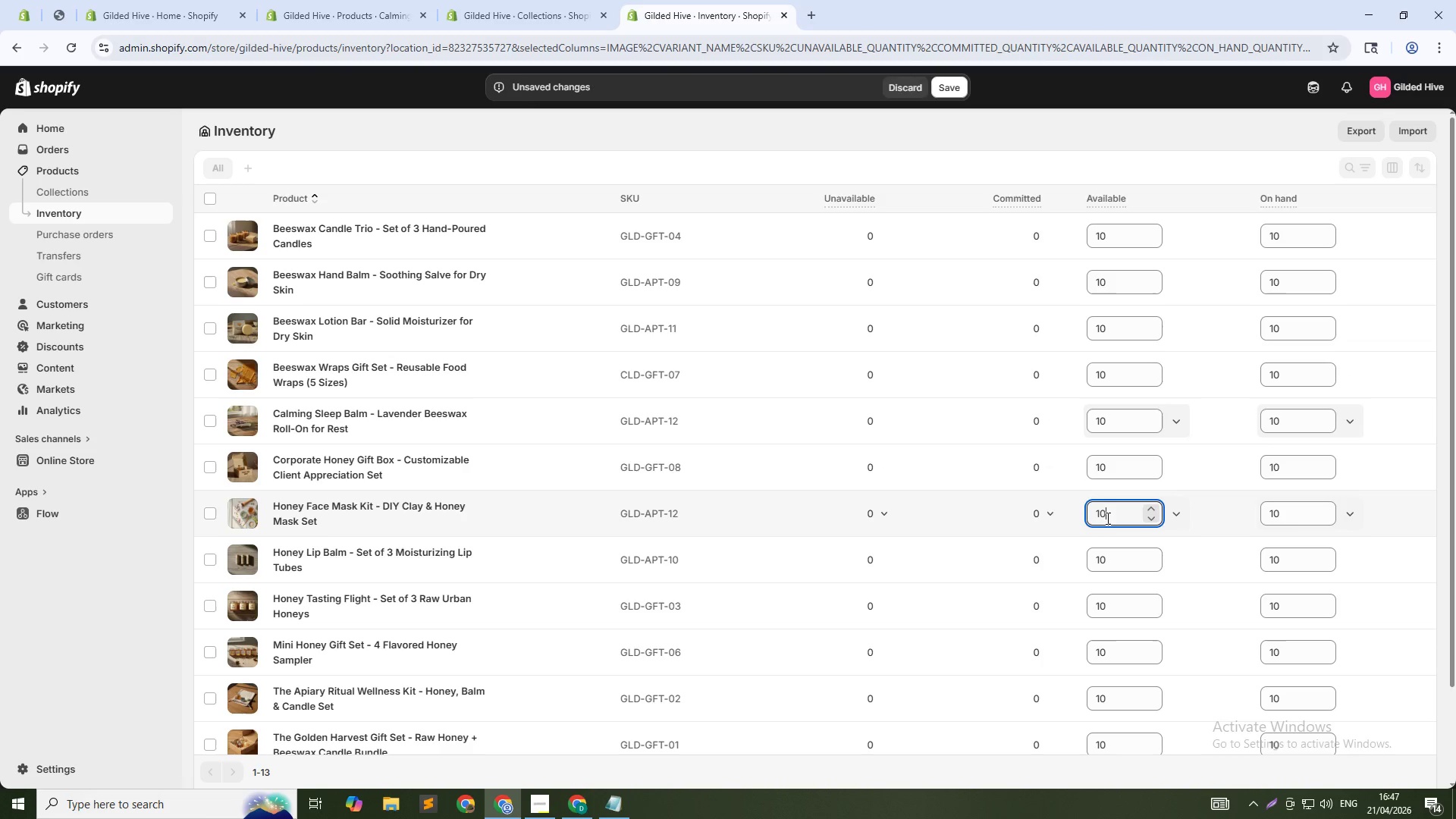 
key(Numpad0)
 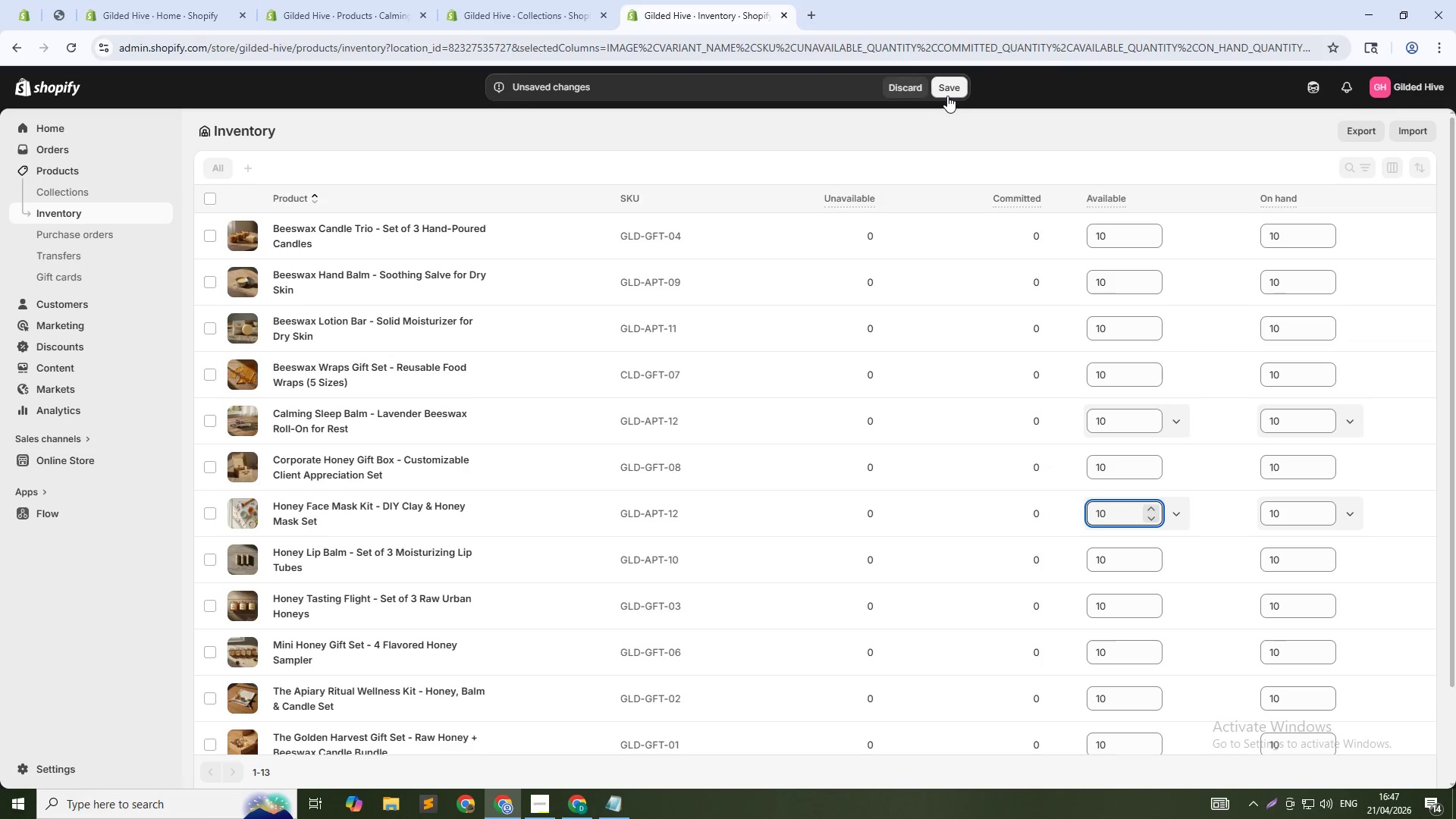 
left_click([949, 91])
 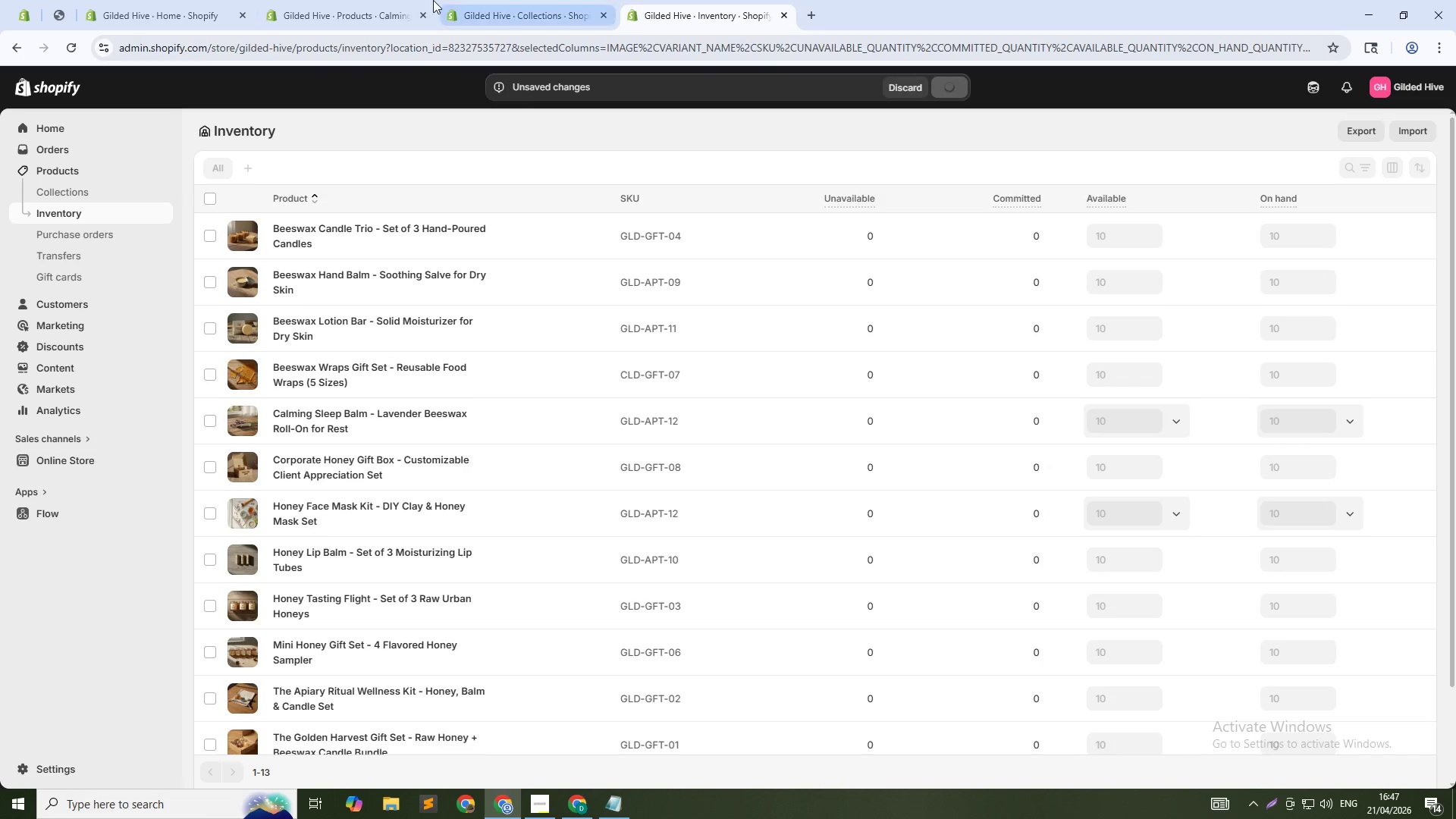 
mouse_move([397, -2])
 